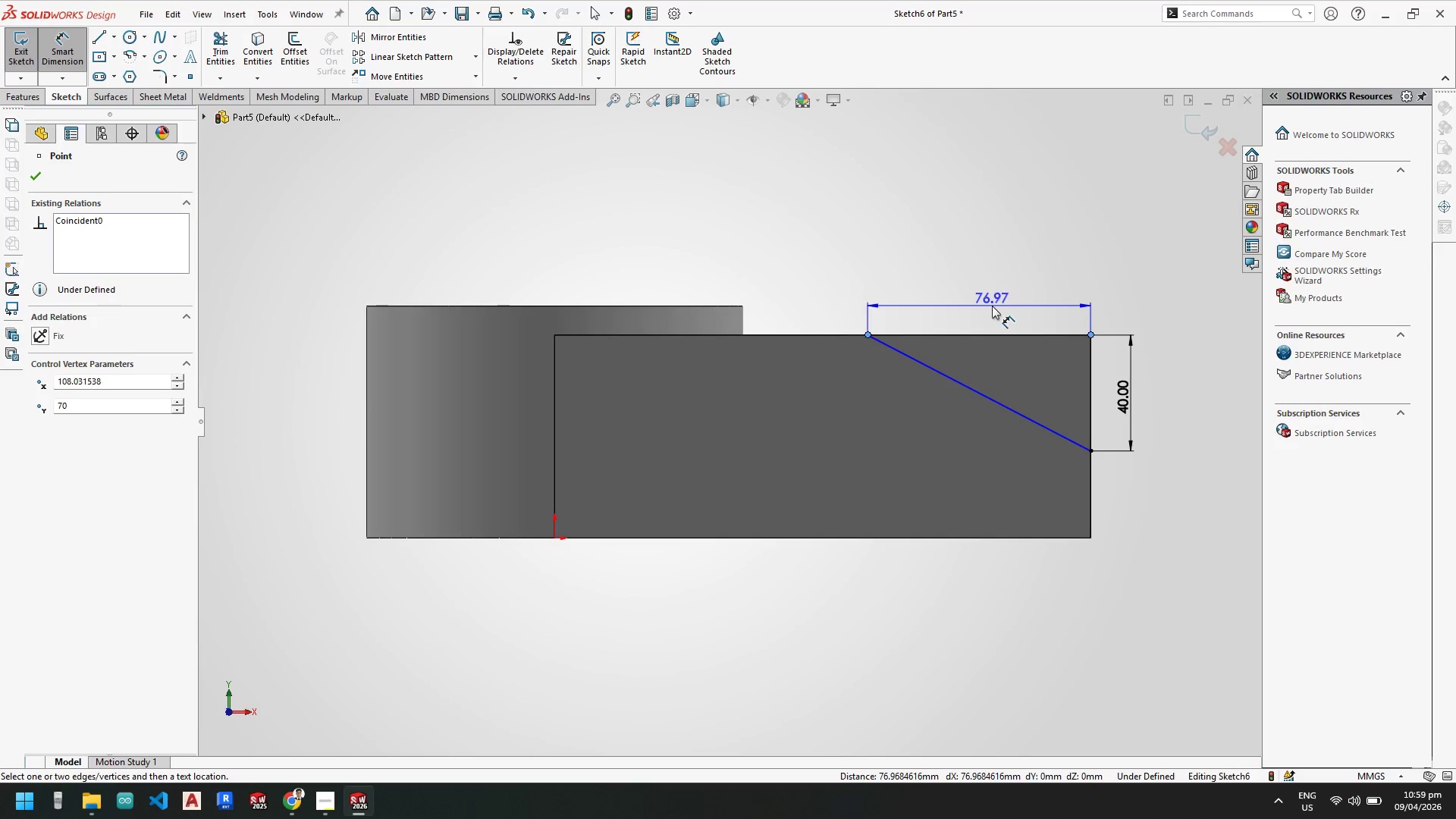 
left_click_drag(start_coordinate=[983, 306], to_coordinate=[978, 306])
 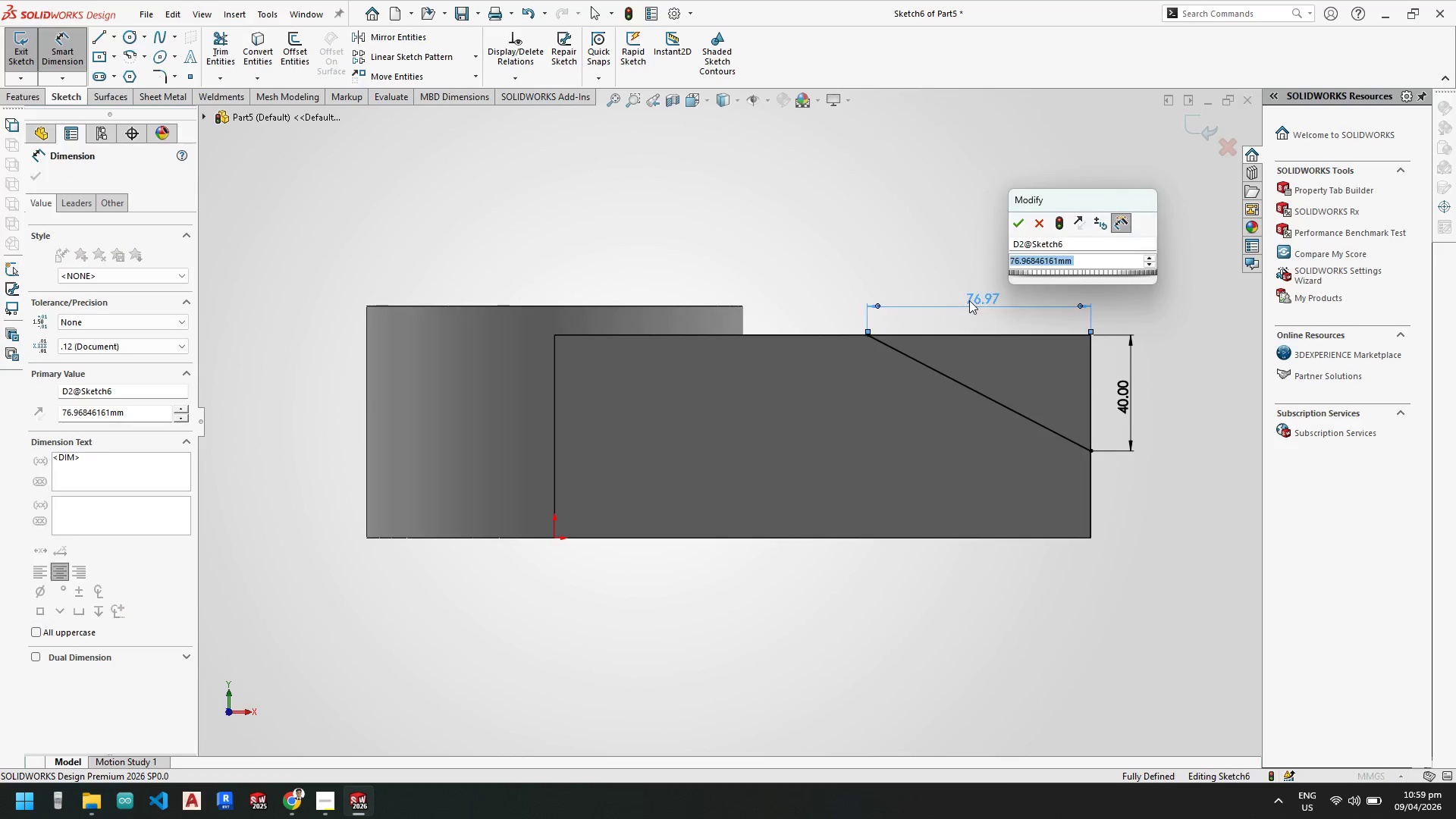 
key(Numpad6)
 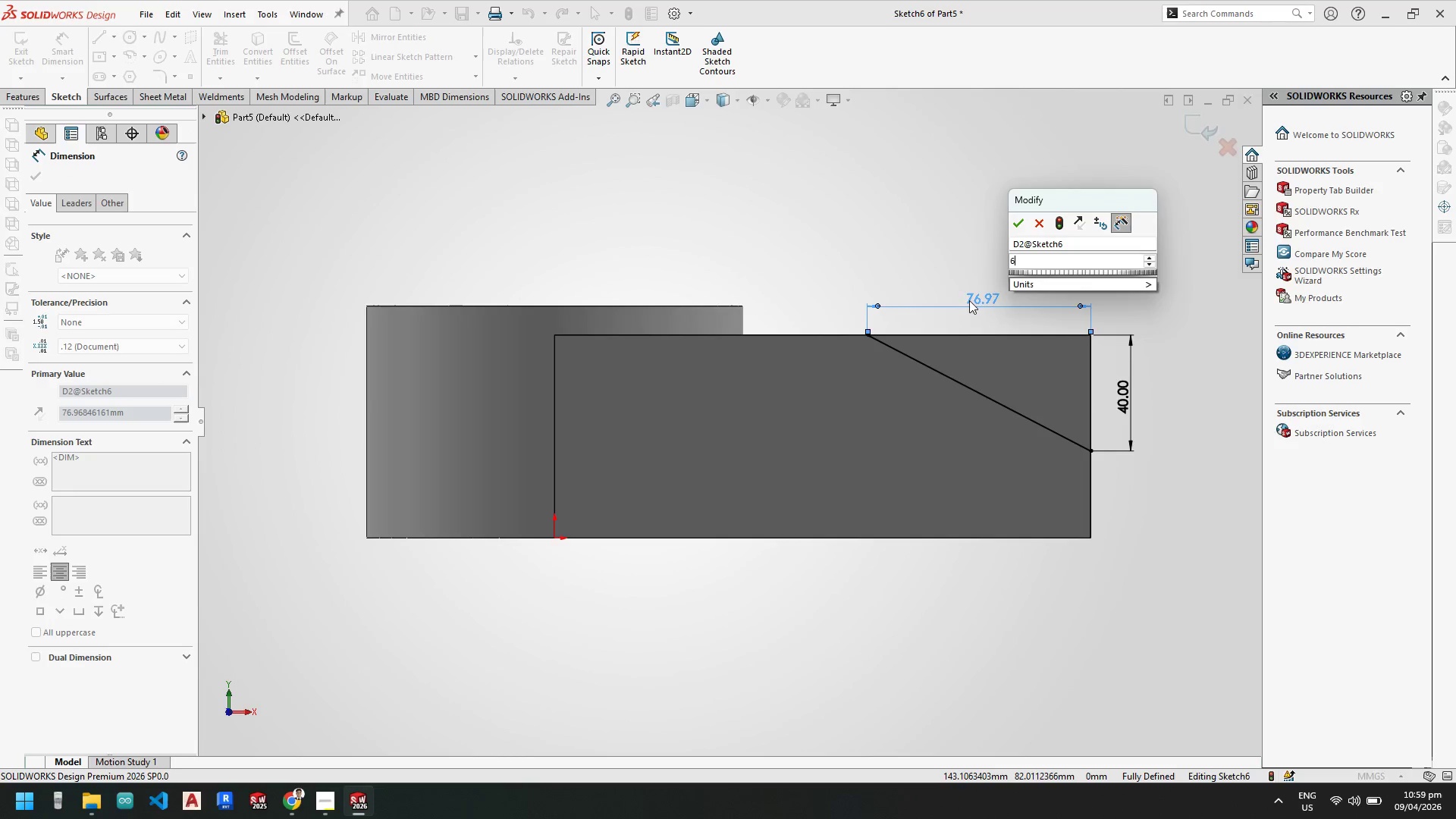 
key(Numpad0)
 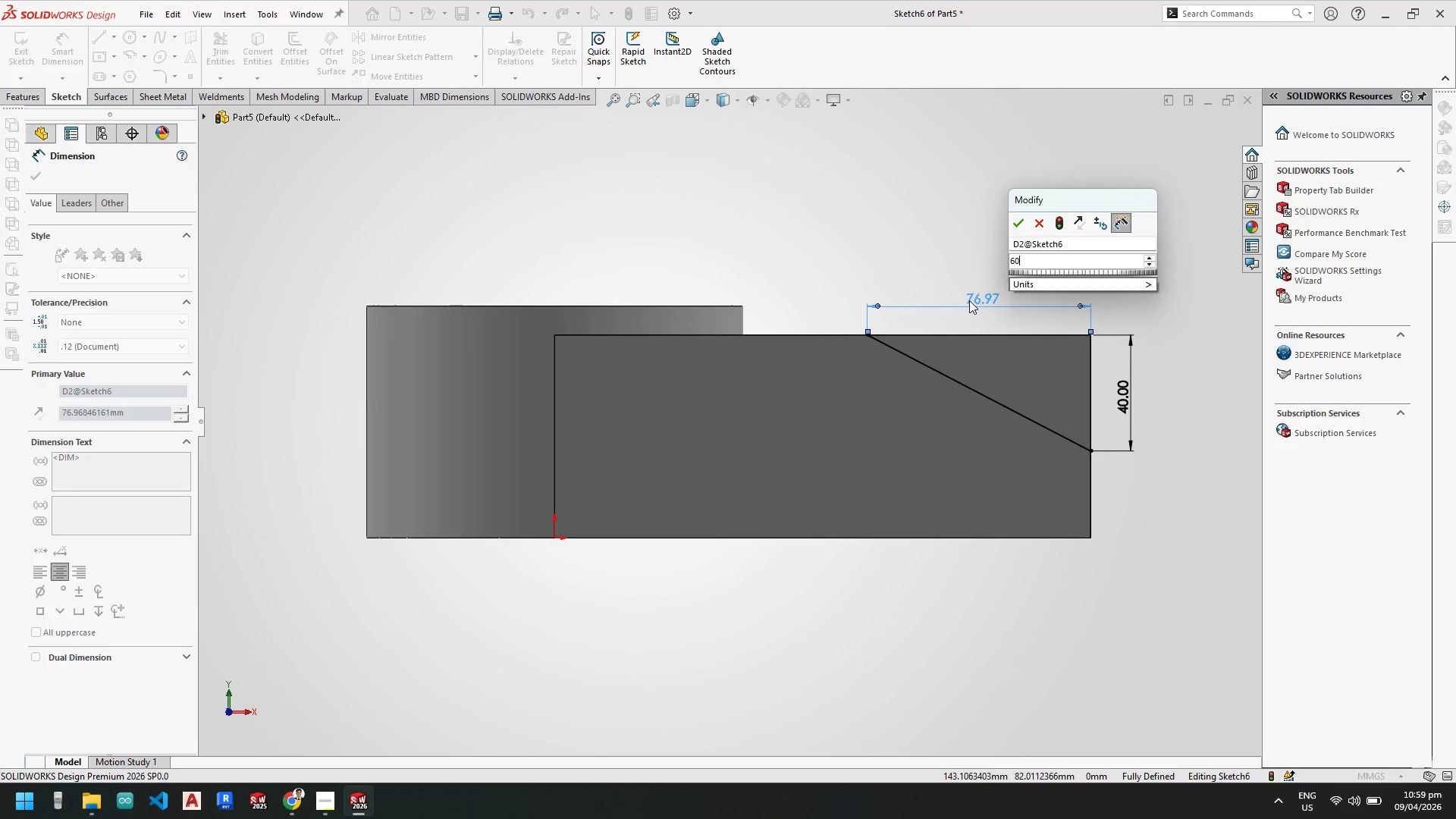 
key(NumpadEnter)
 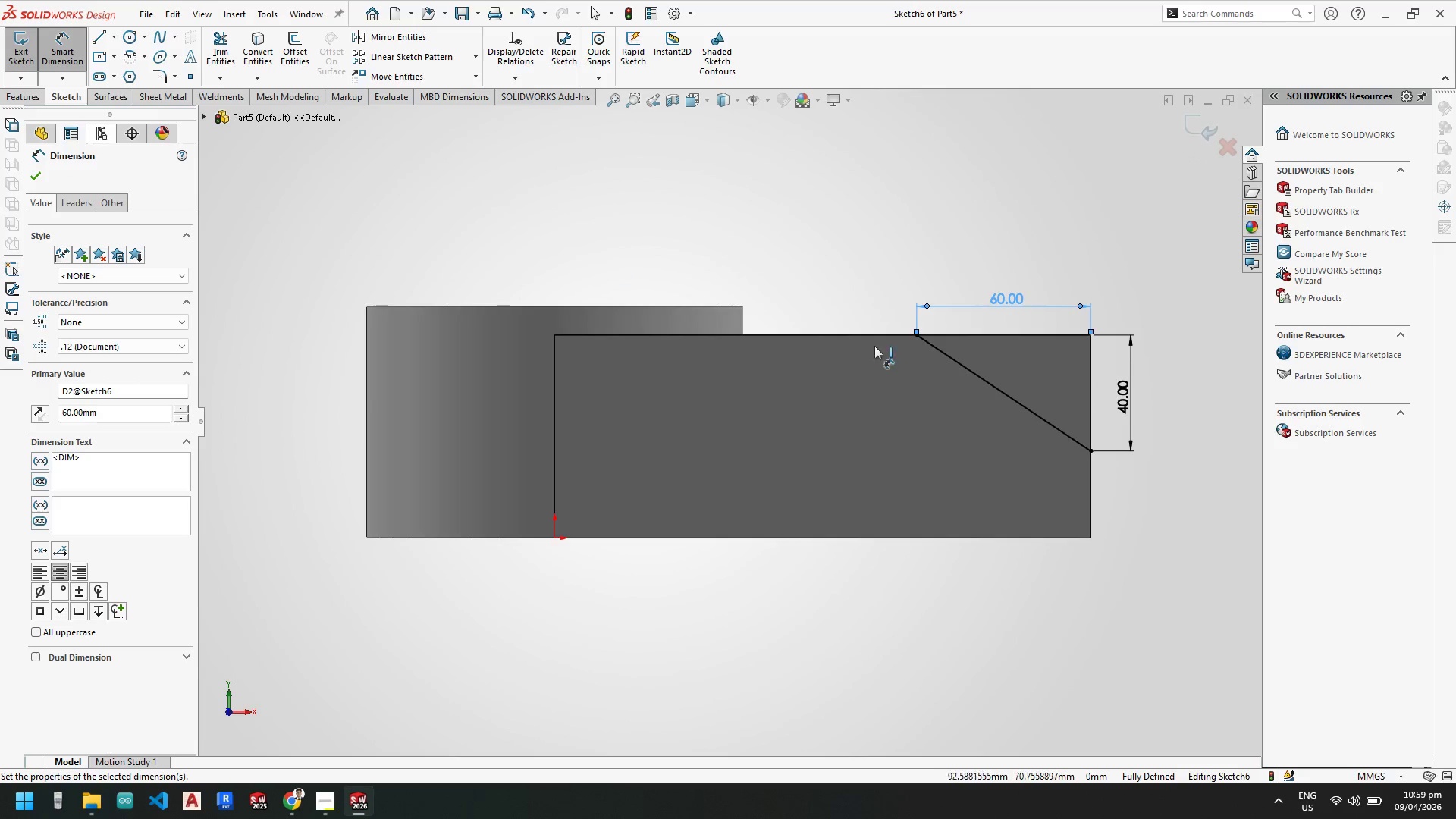 
key(Escape)
 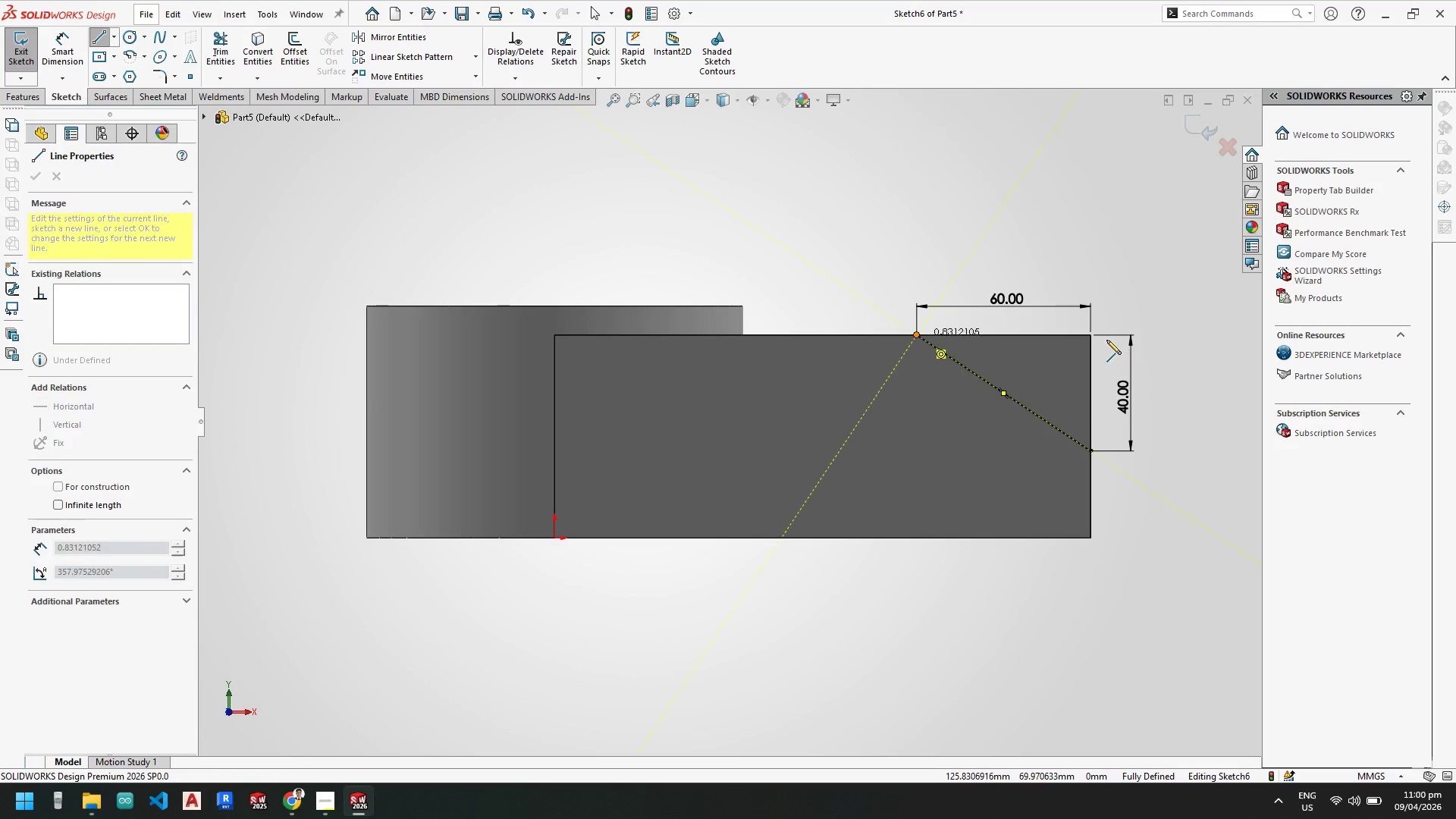 
left_click([1091, 337])
 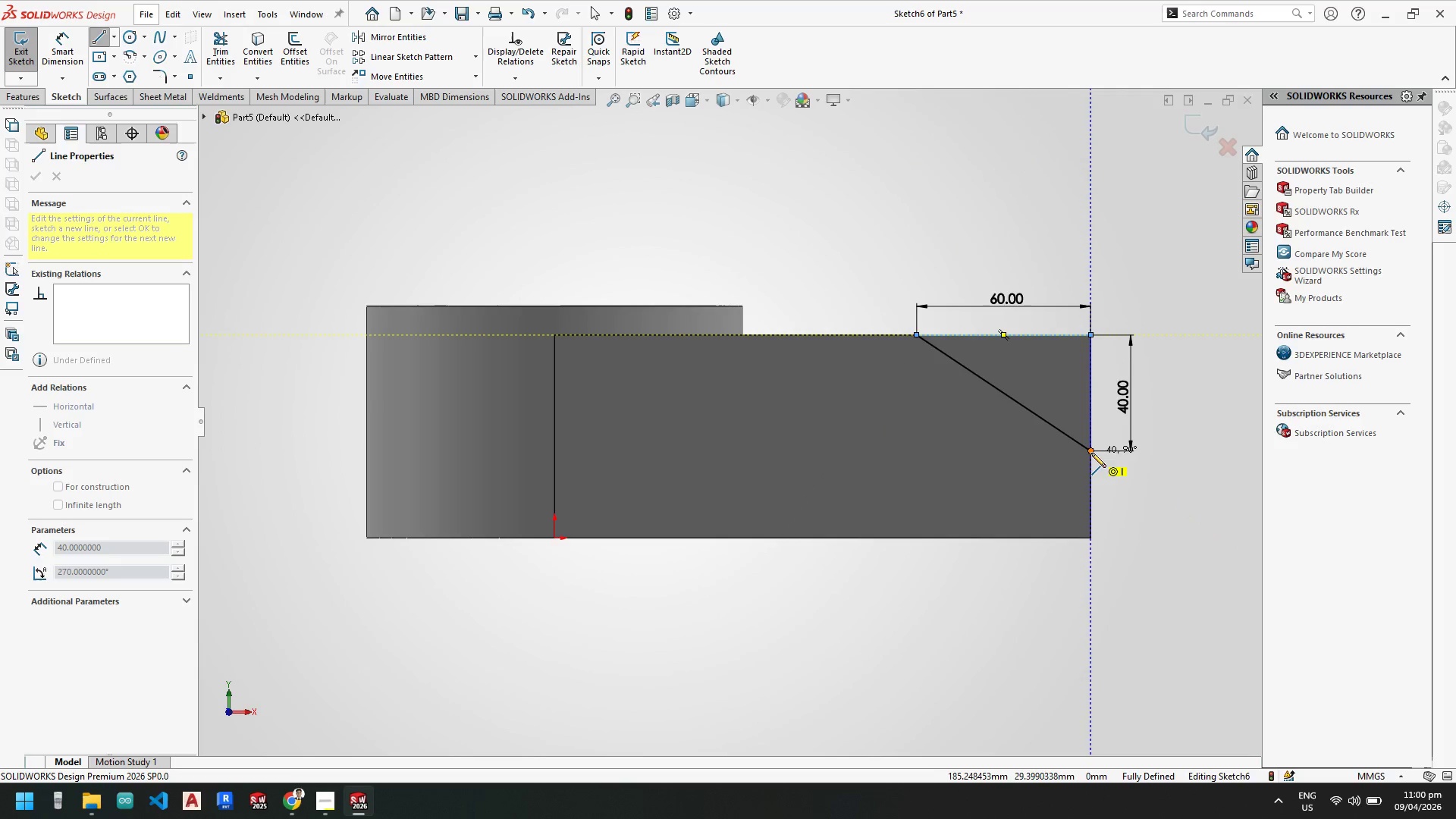 
left_click([1091, 451])
 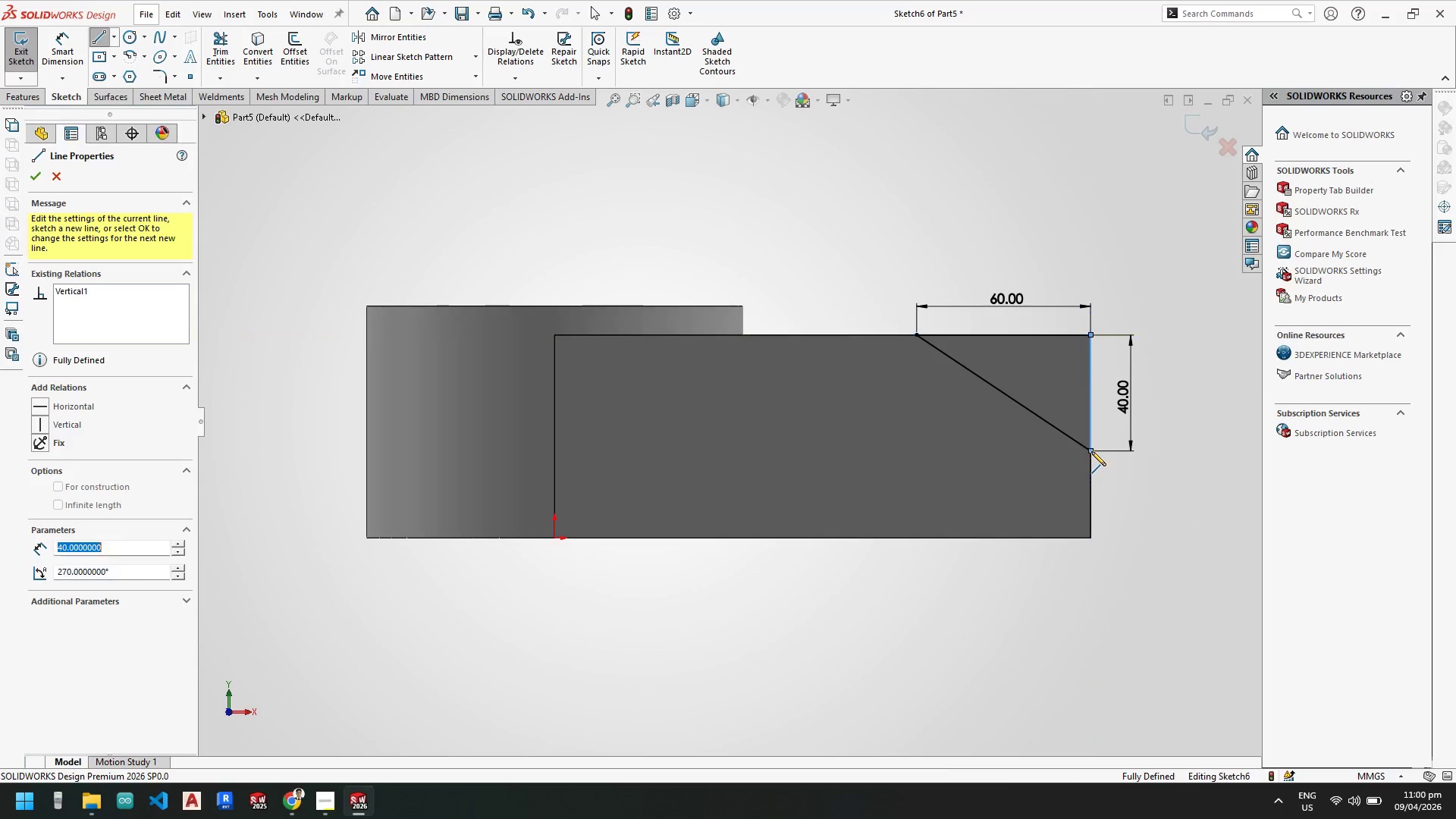 
key(Escape)
 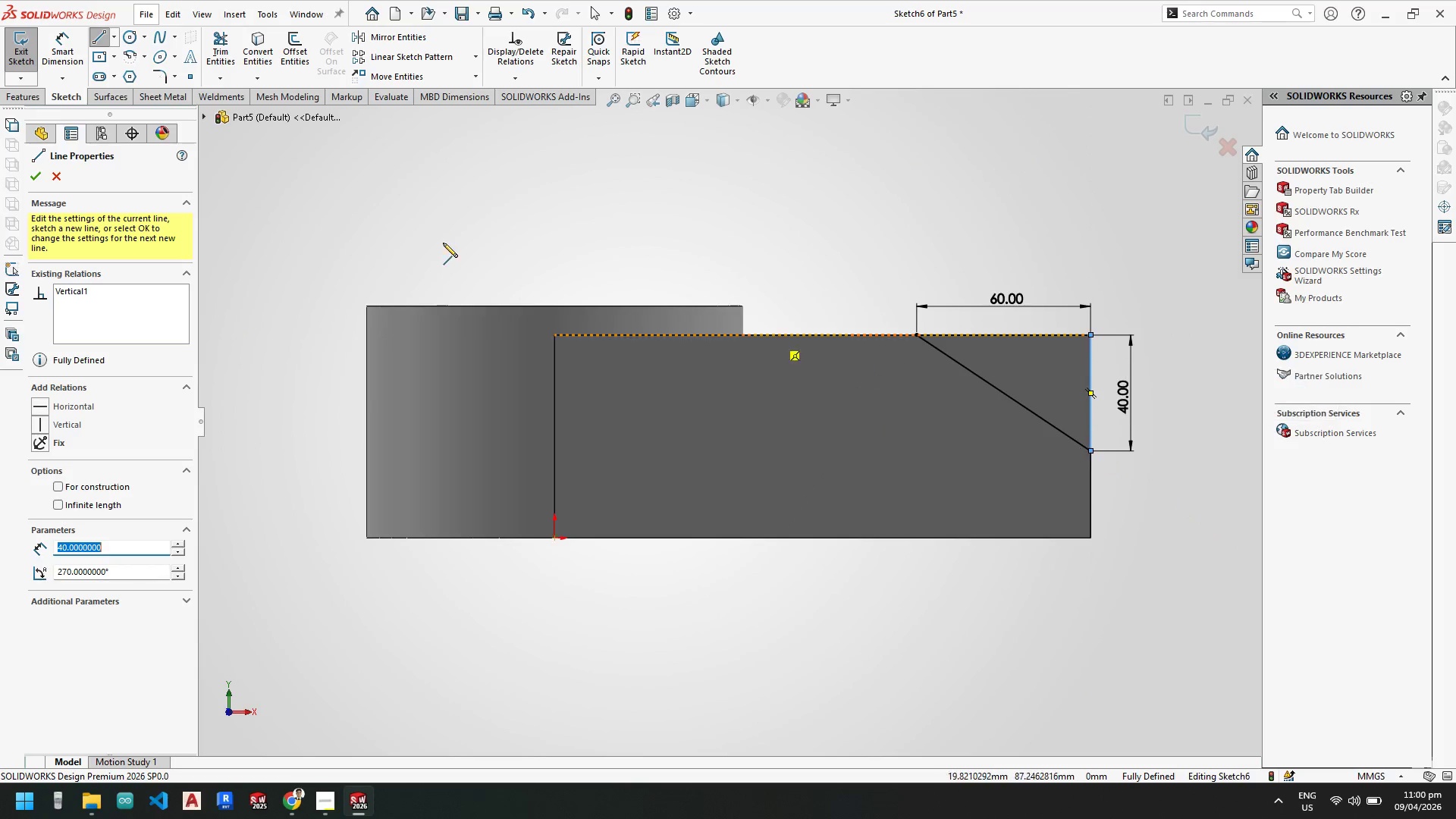 
key(Escape)
 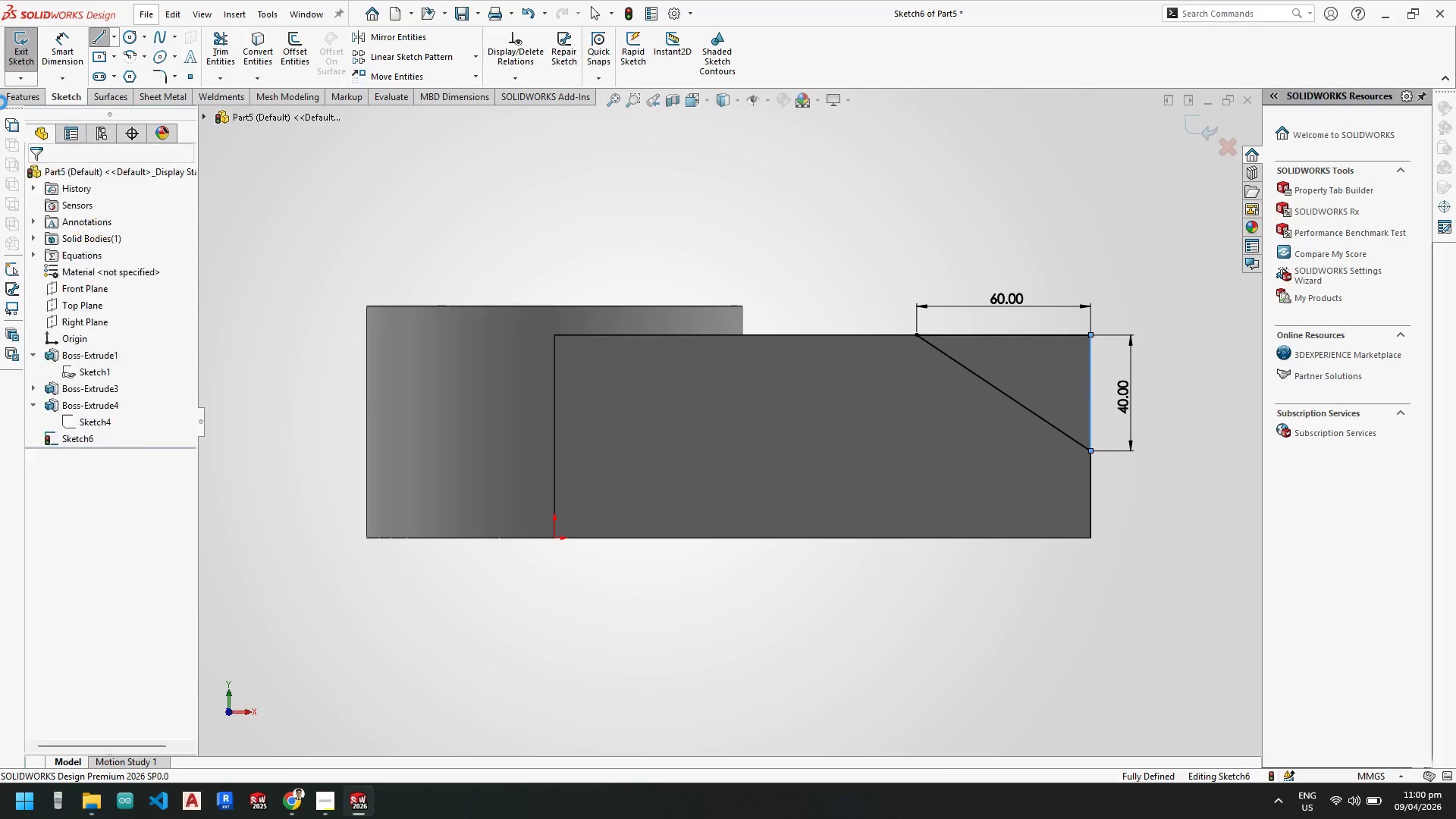 
key(Escape)
 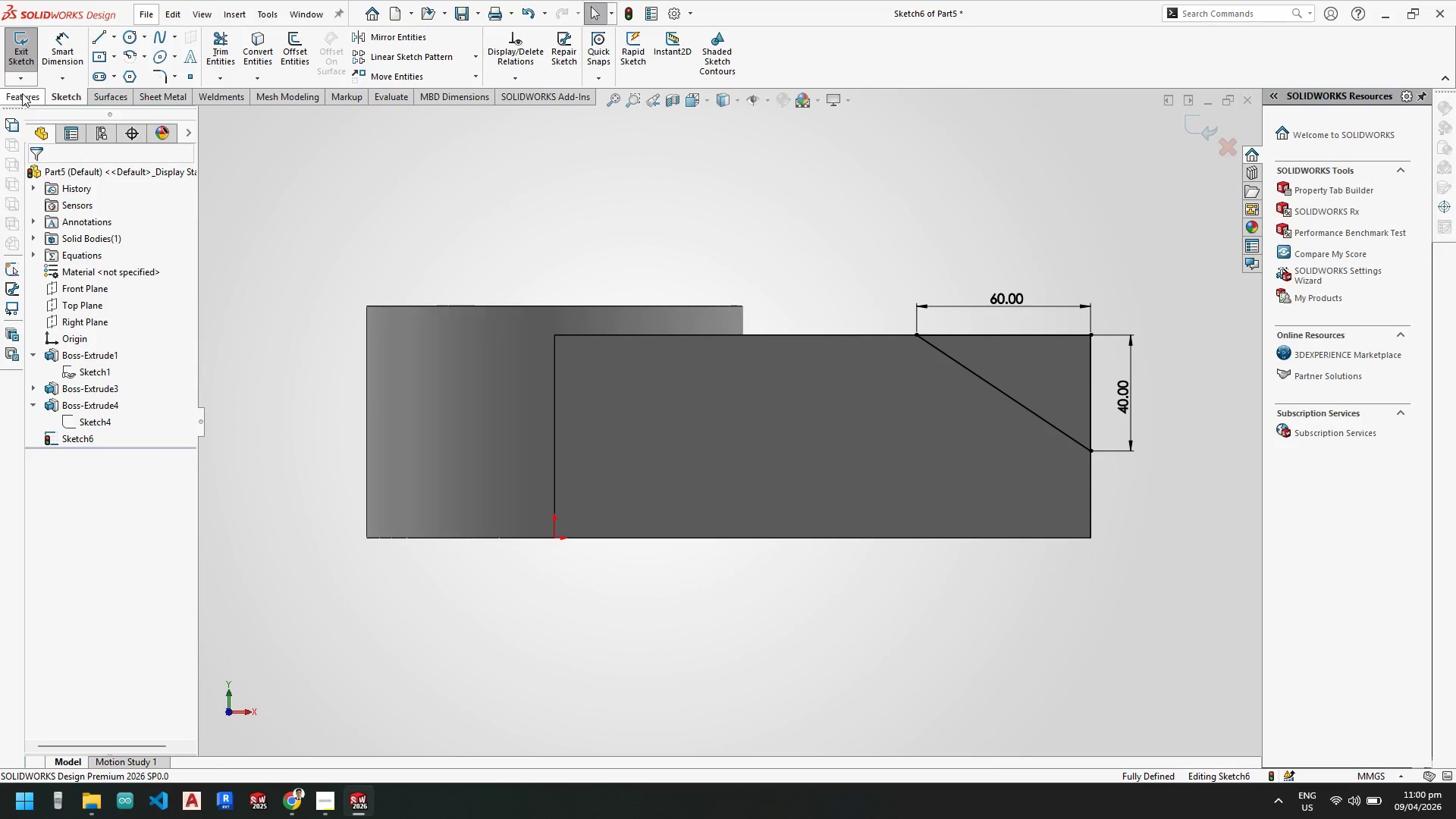 
left_click([23, 95])
 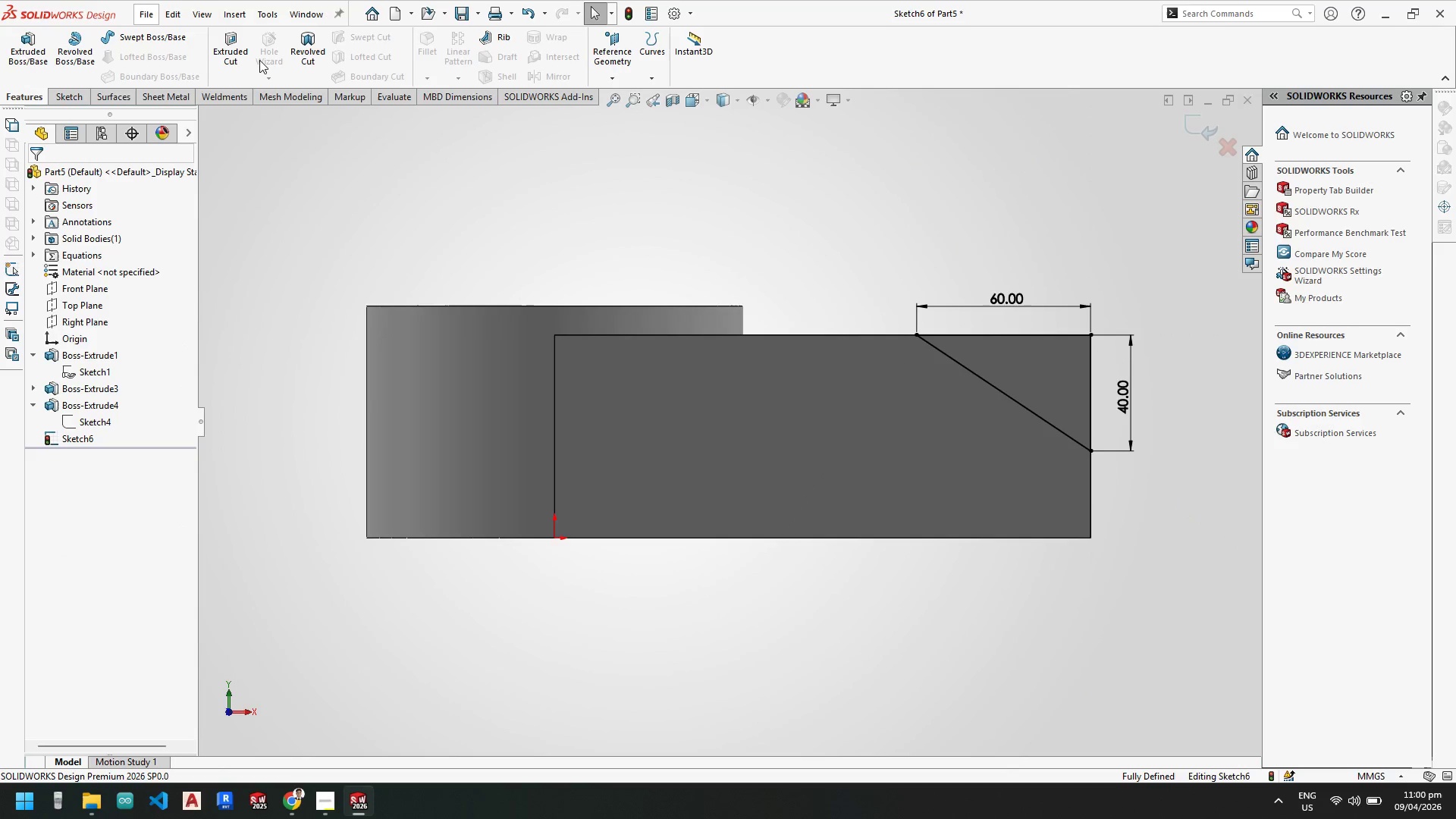 
left_click([240, 49])
 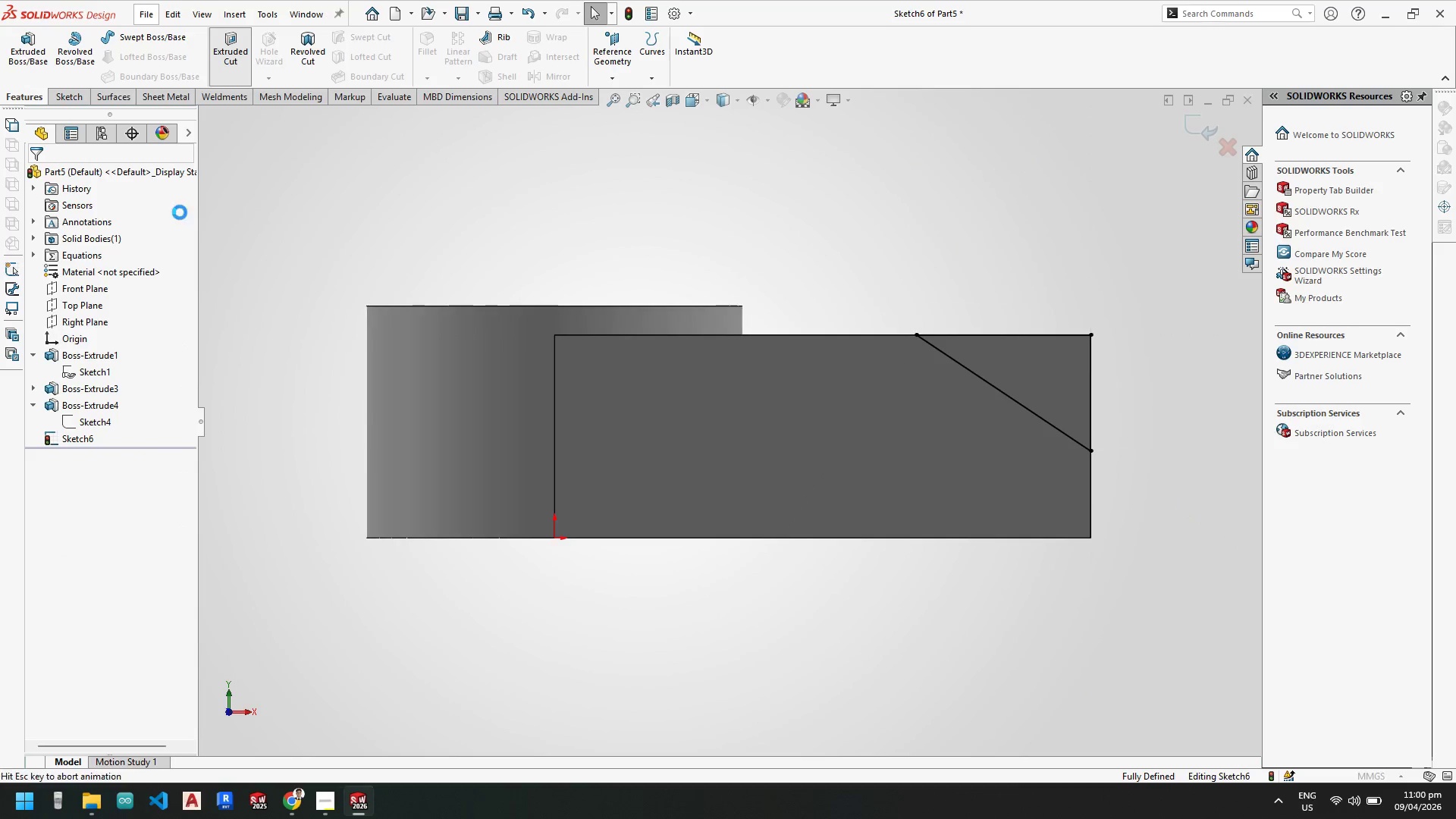 
mouse_move([99, 243])
 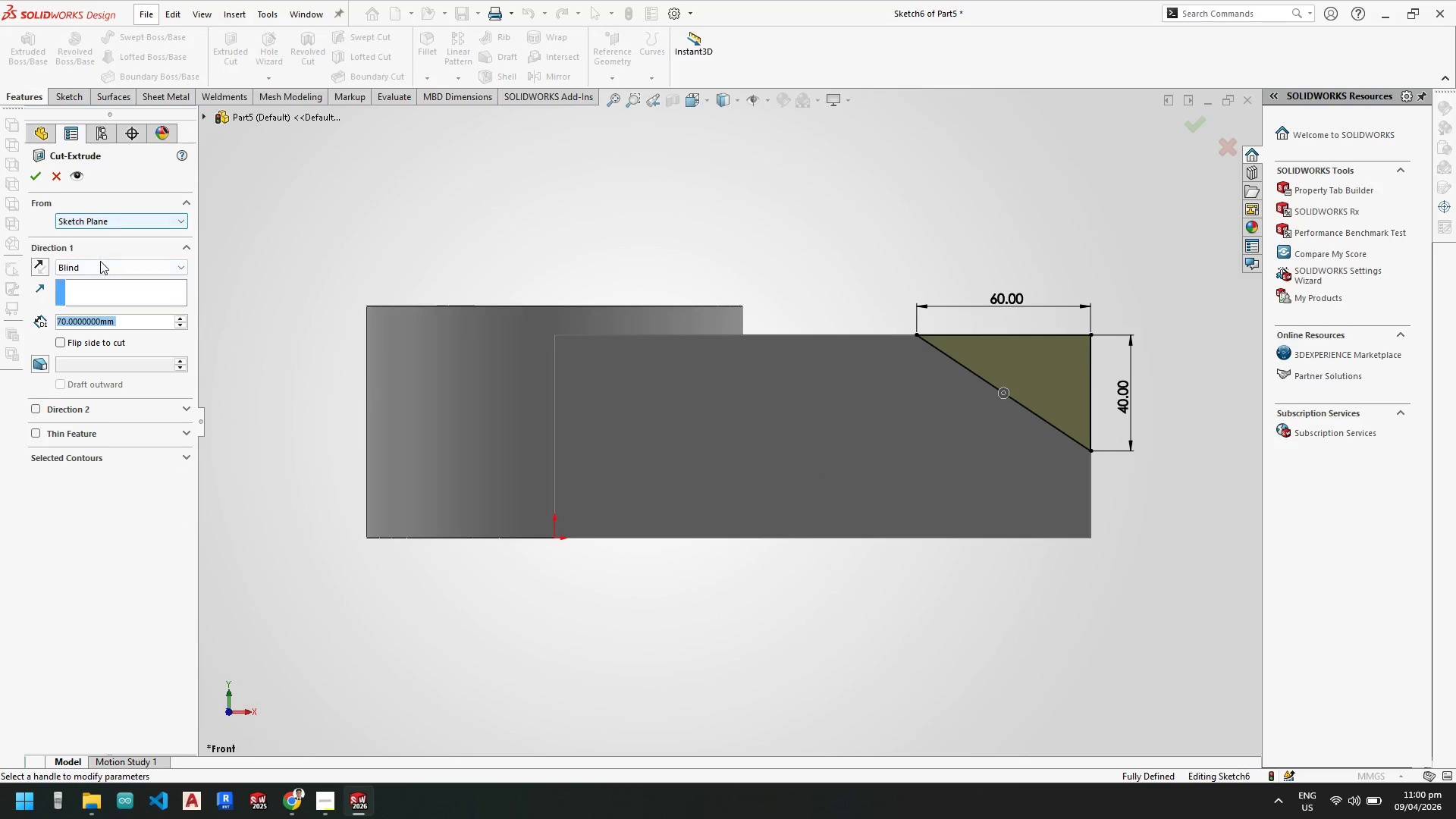 
left_click([100, 265])
 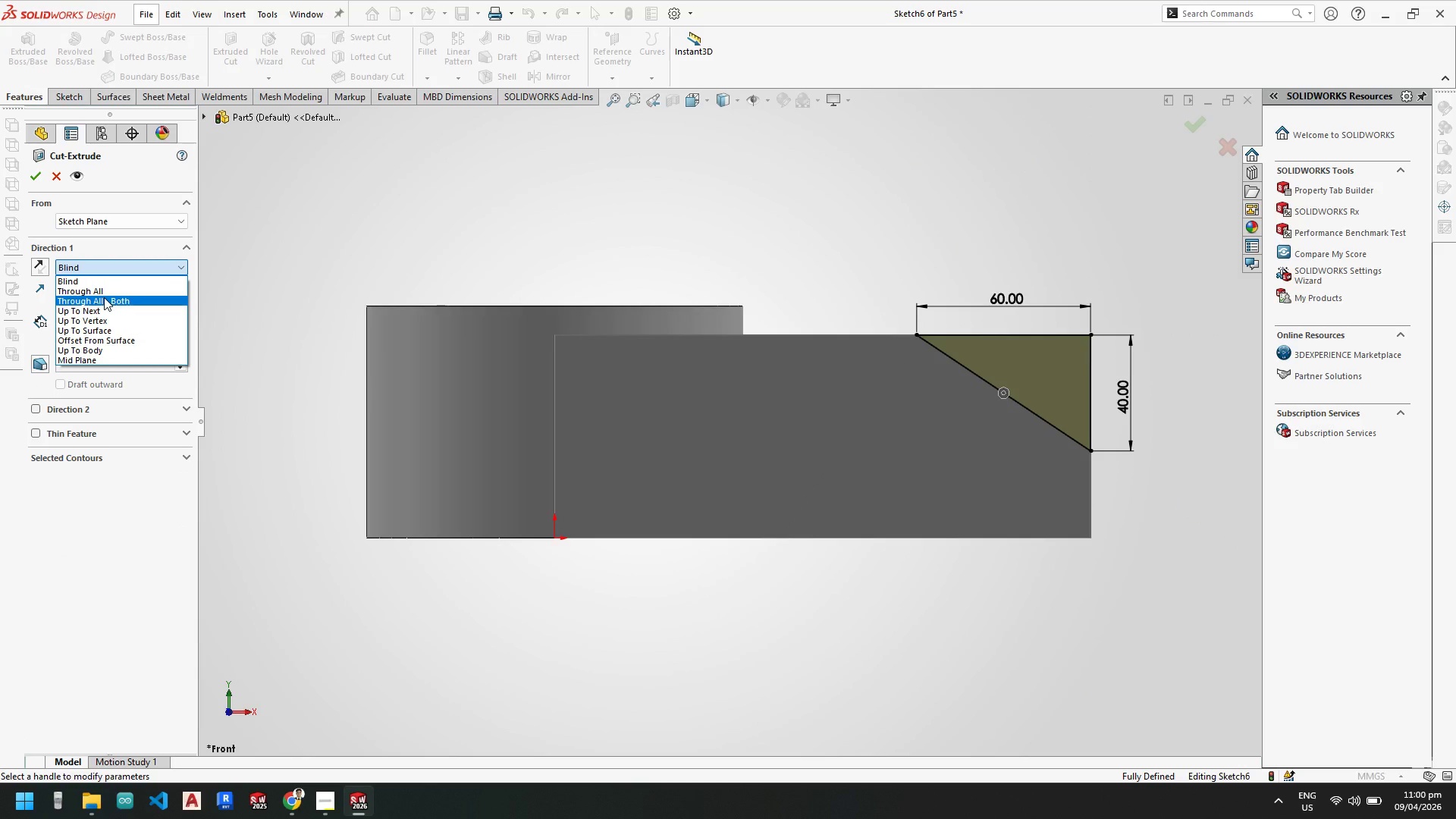 
left_click([104, 297])
 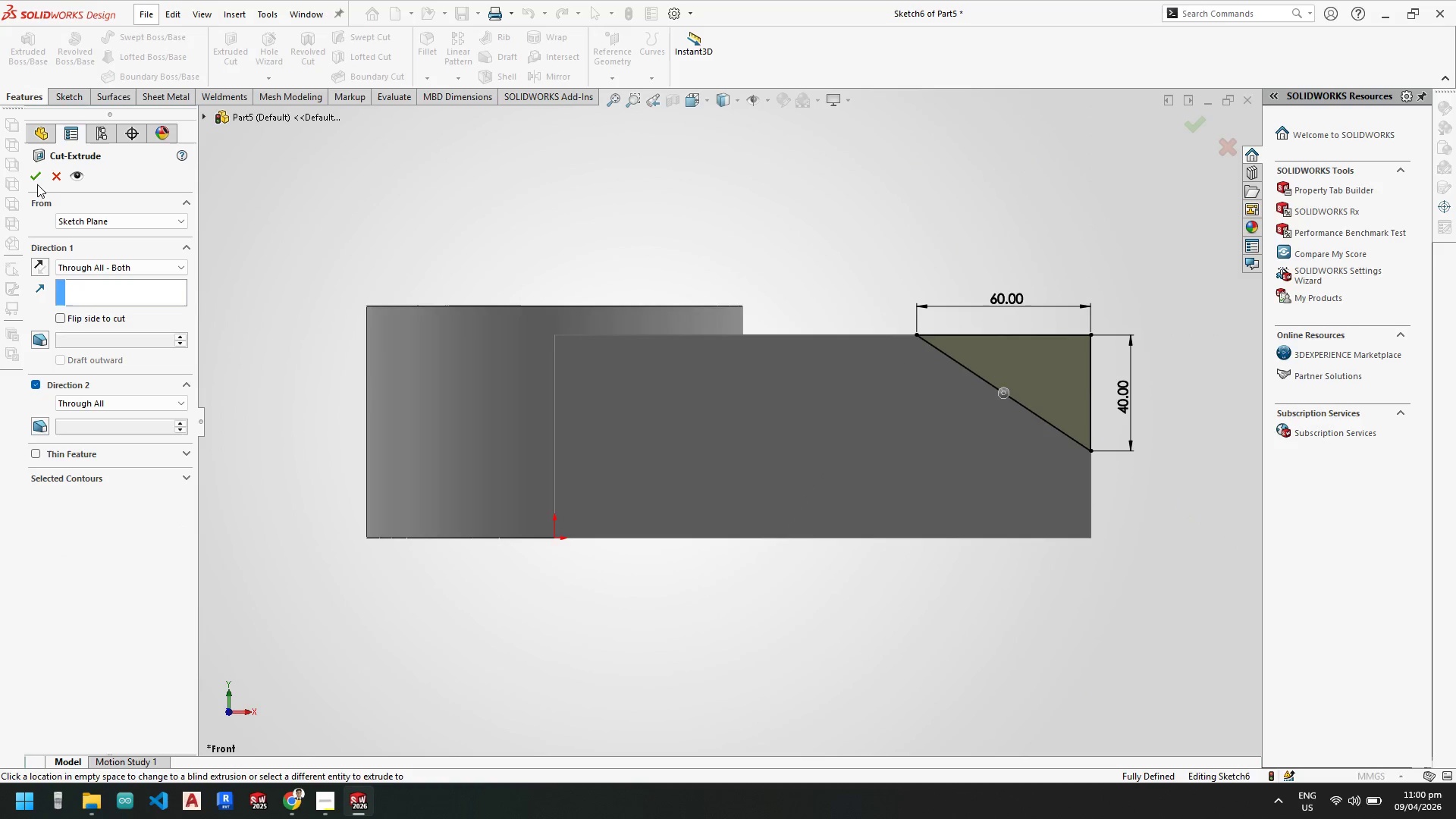 
left_click([36, 179])
 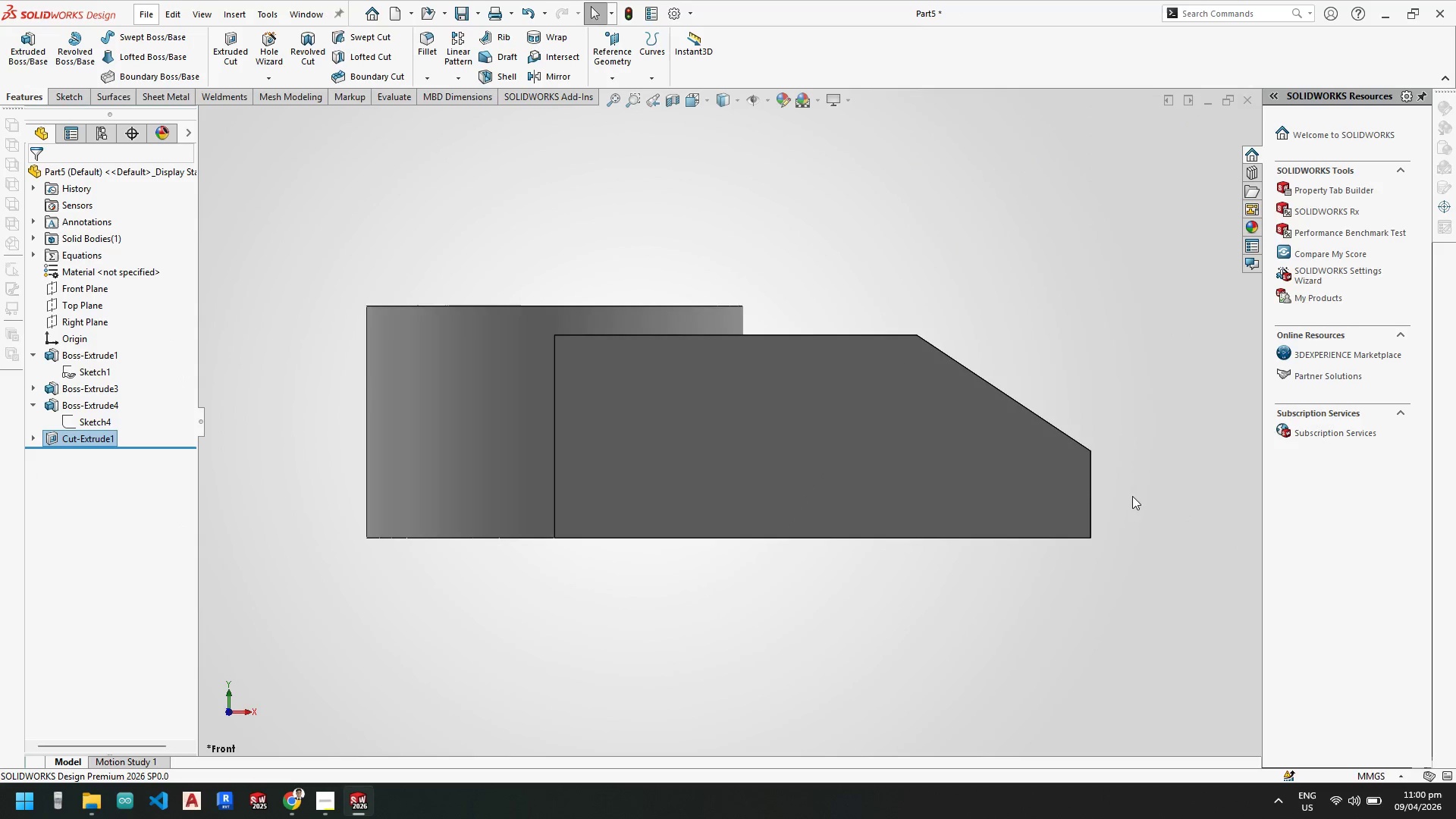 
scroll: coordinate [934, 481], scroll_direction: up, amount: 5.0
 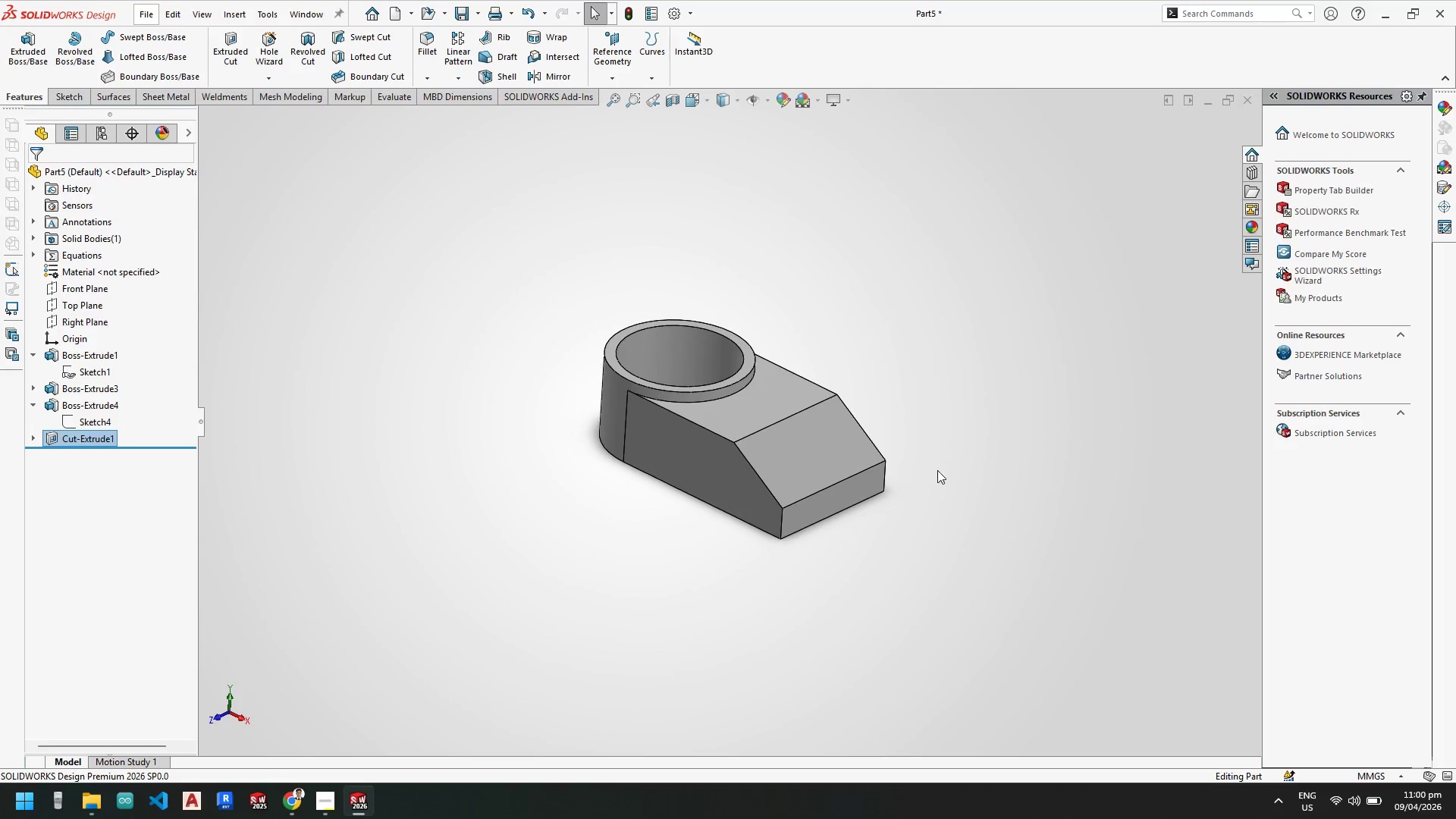 
scroll: coordinate [815, 468], scroll_direction: down, amount: 3.0
 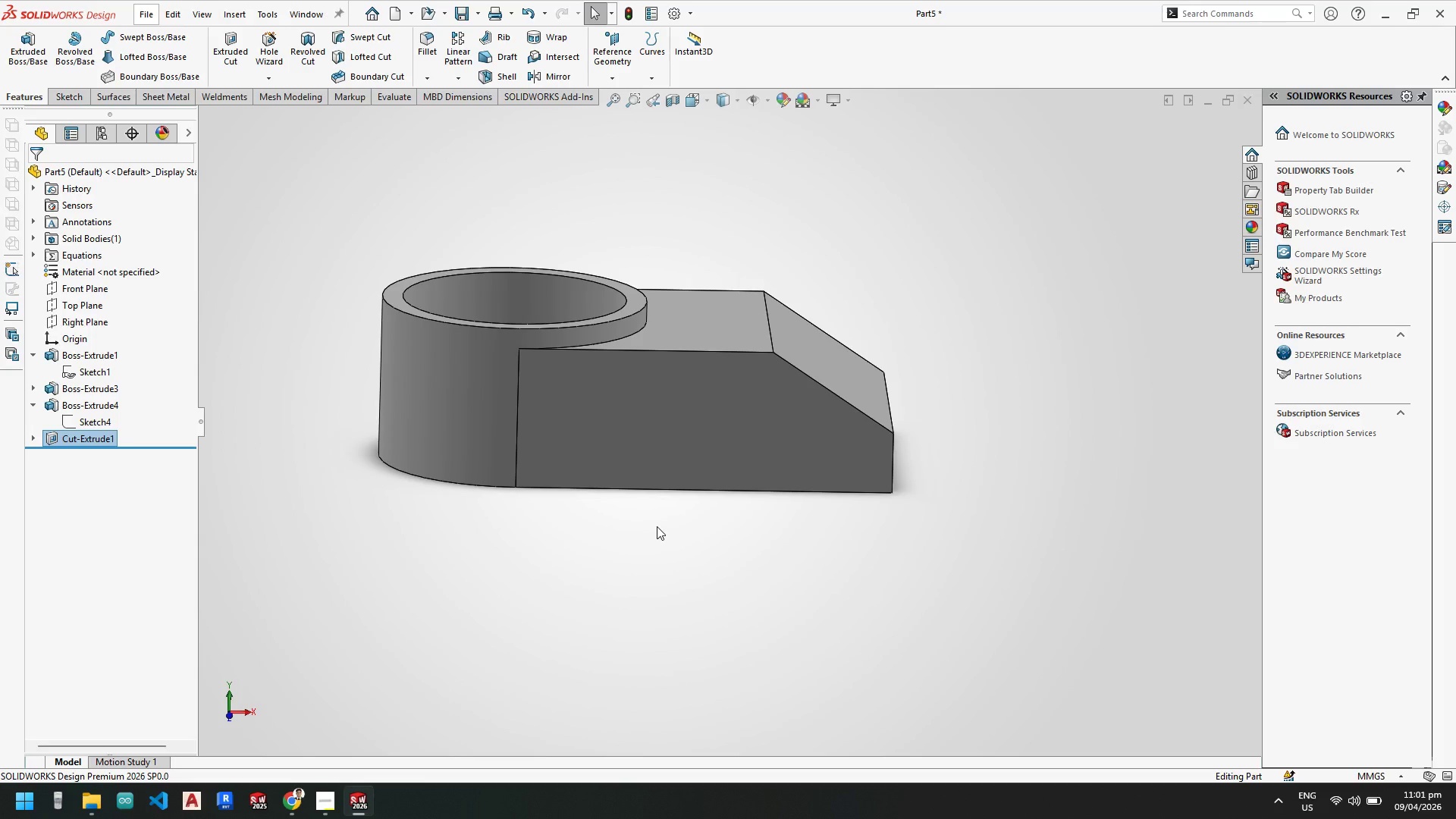 
wait(80.69)
 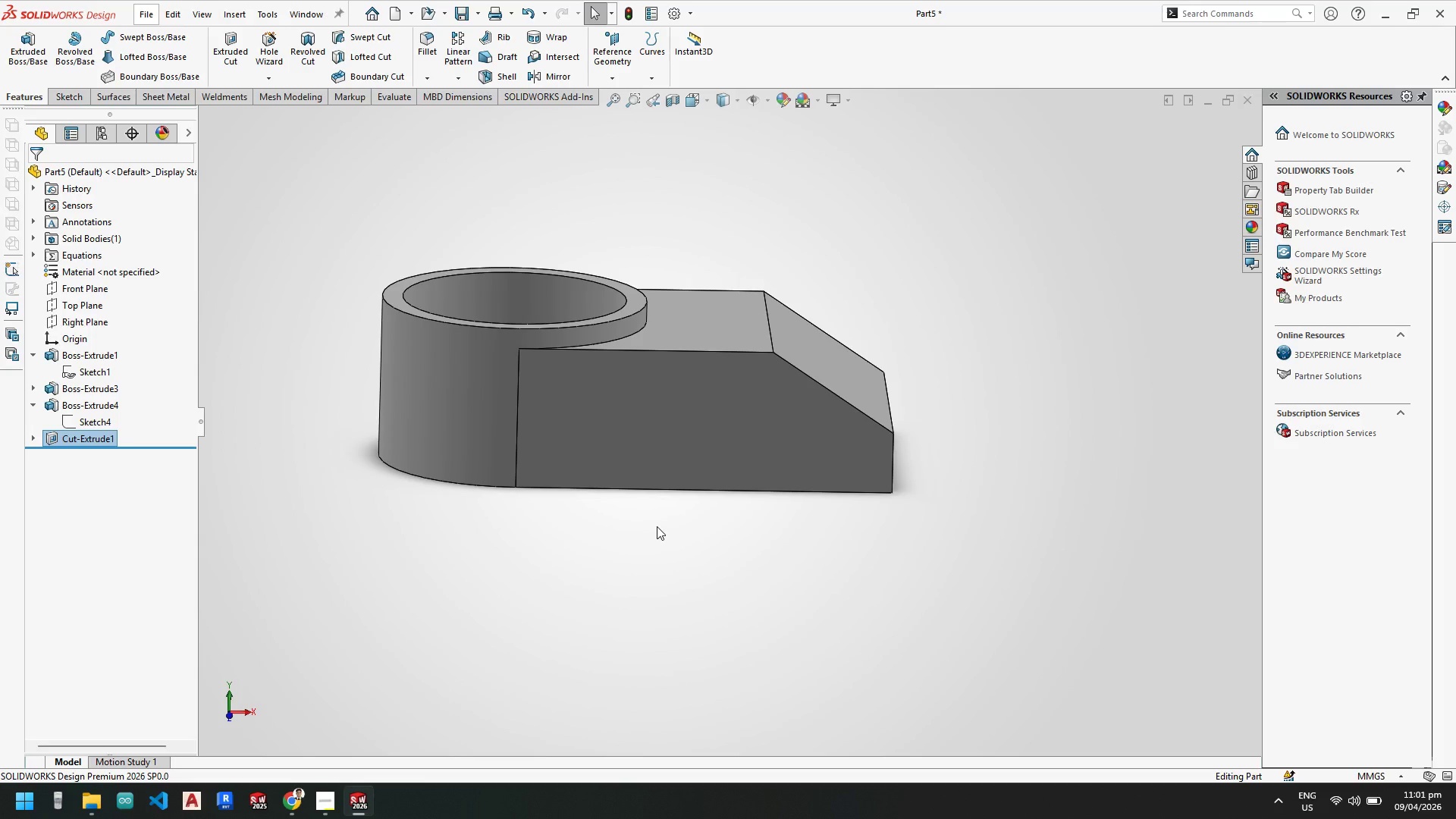 
scroll: coordinate [417, 460], scroll_direction: down, amount: 2.0
 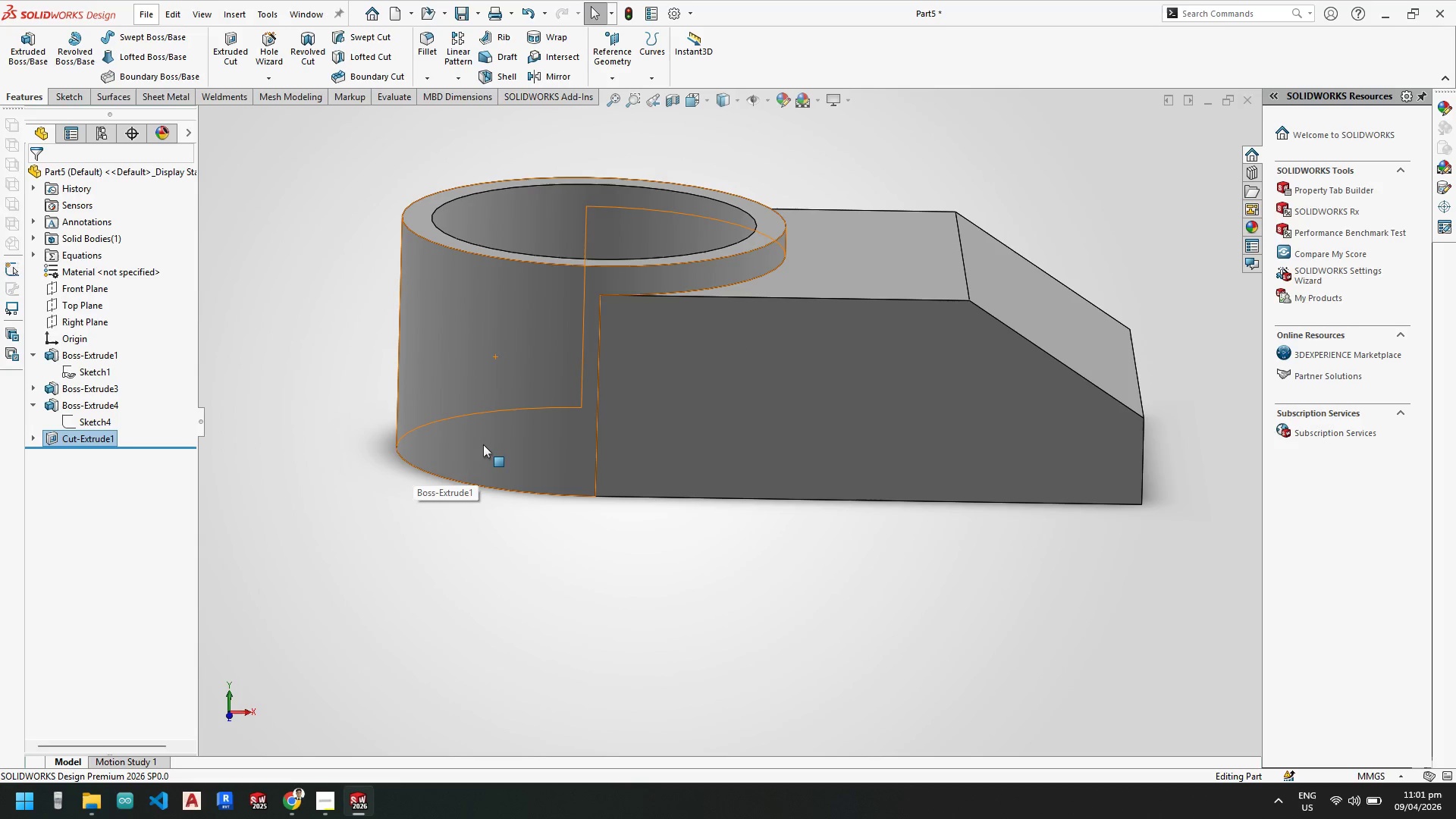 
scroll: coordinate [589, 438], scroll_direction: up, amount: 2.0
 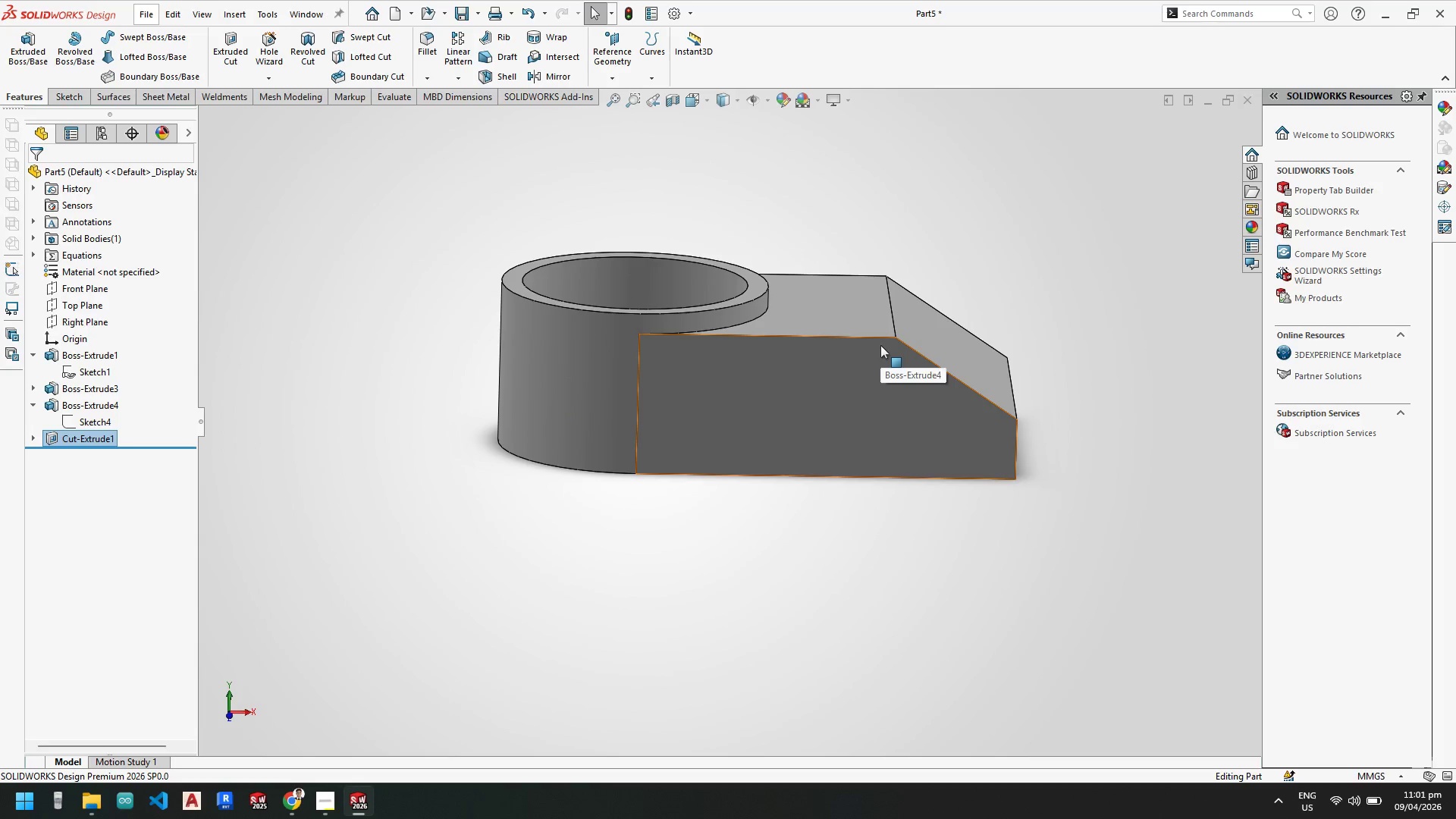 
scroll: coordinate [721, 300], scroll_direction: down, amount: 1.0
 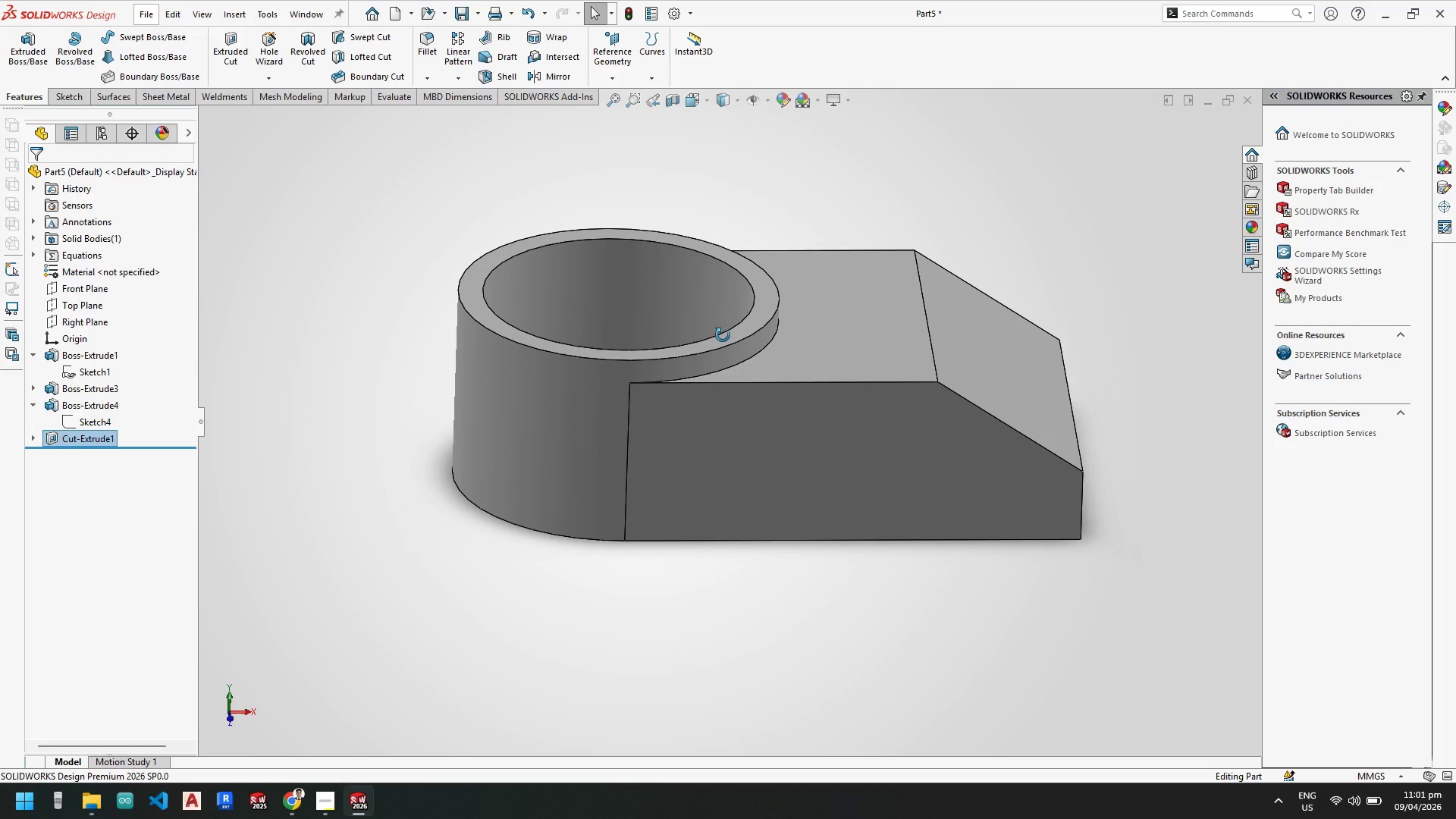 
wait(7.27)
 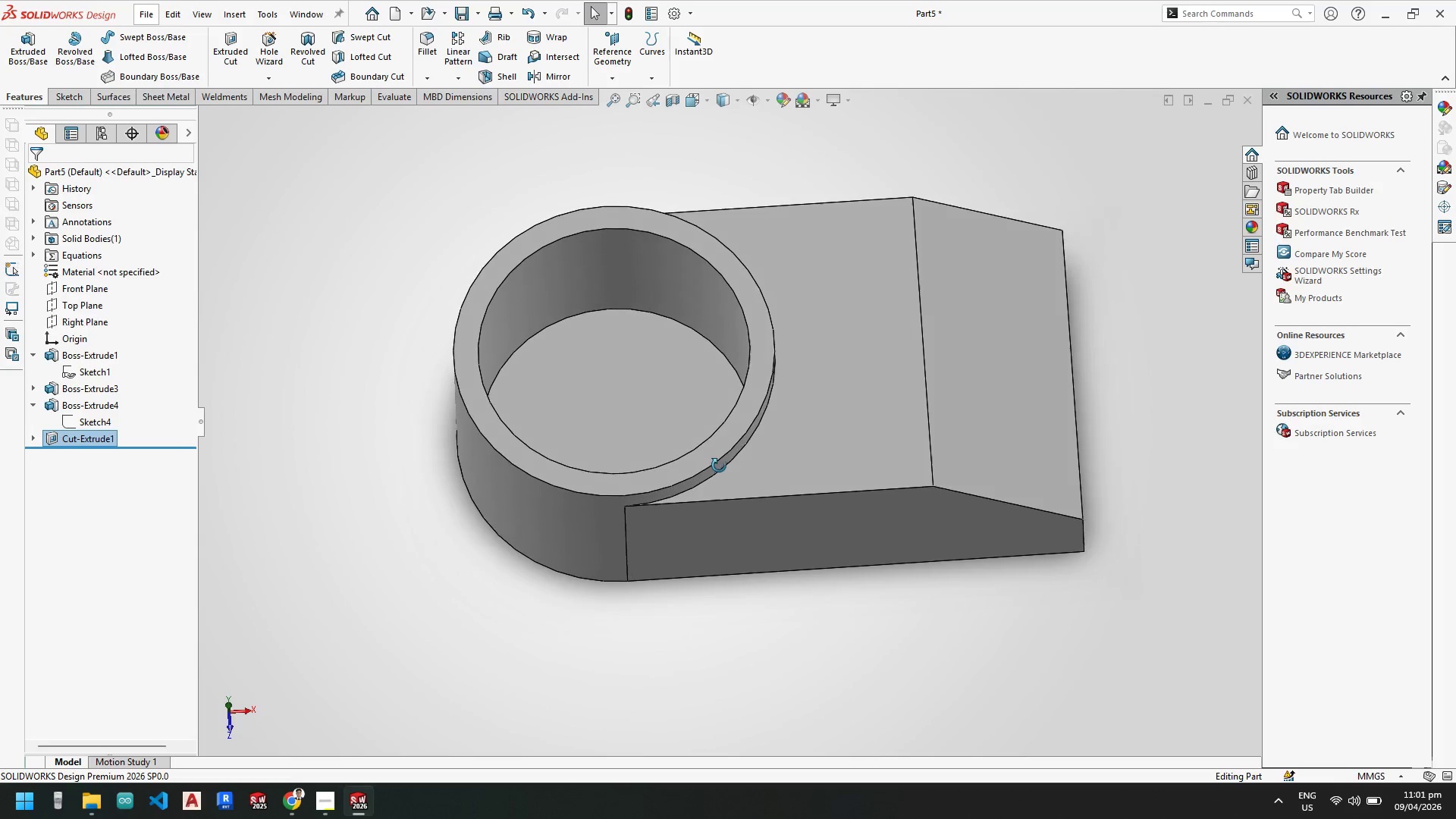 
left_click([480, 285])
 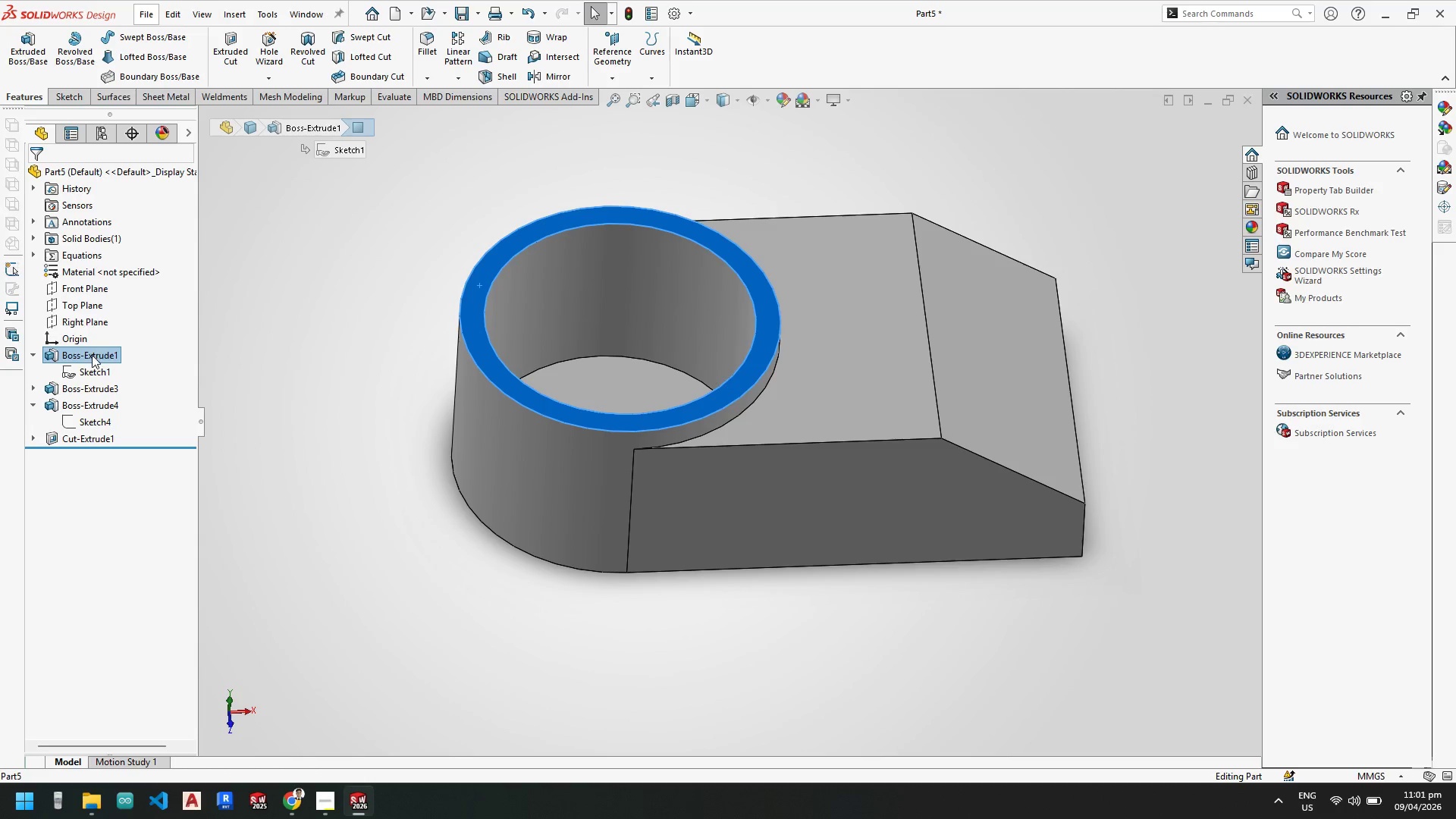 
left_click([90, 356])
 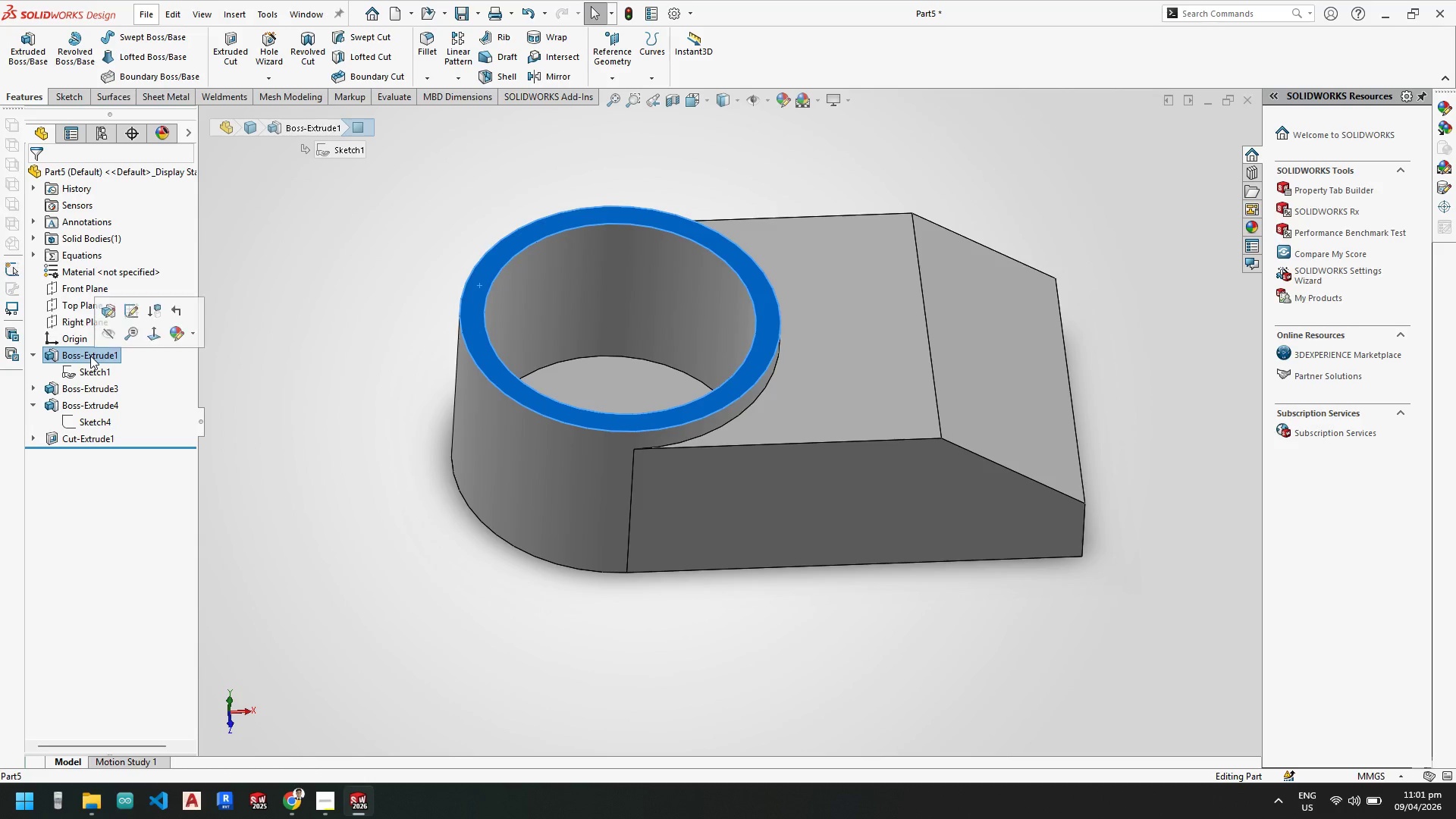 
right_click([90, 356])
 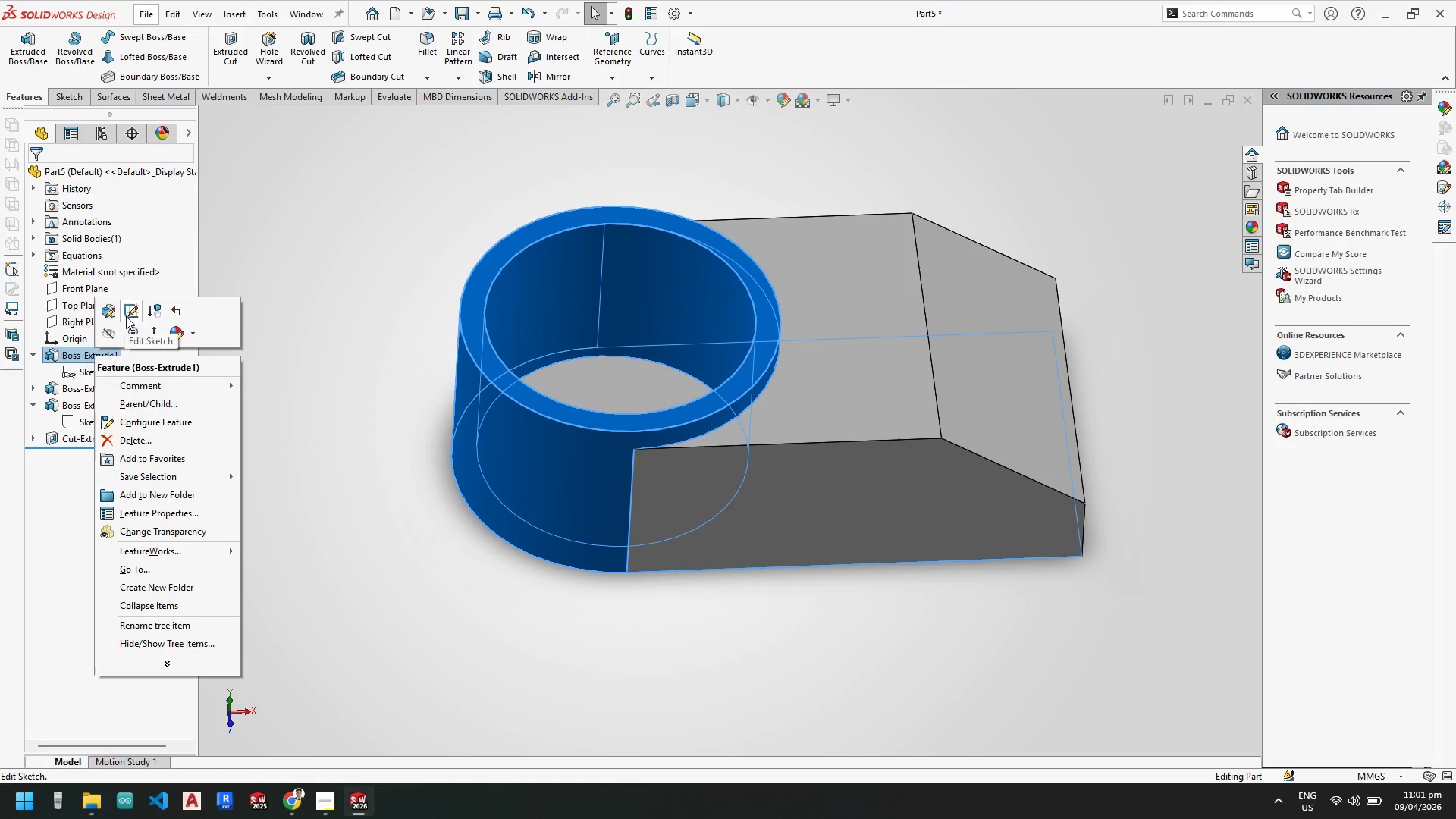 
left_click([137, 309])
 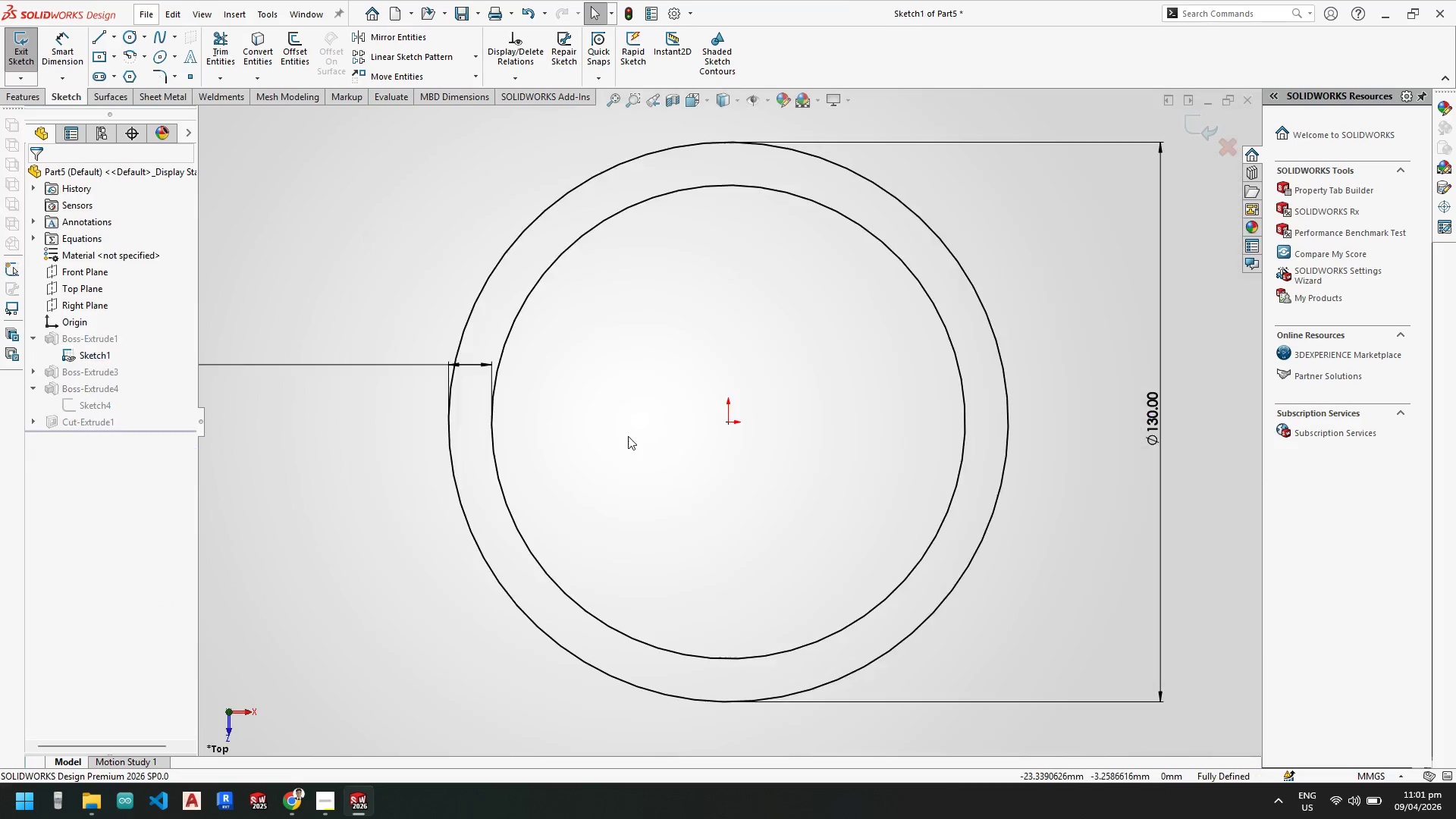 
scroll: coordinate [627, 433], scroll_direction: up, amount: 3.0
 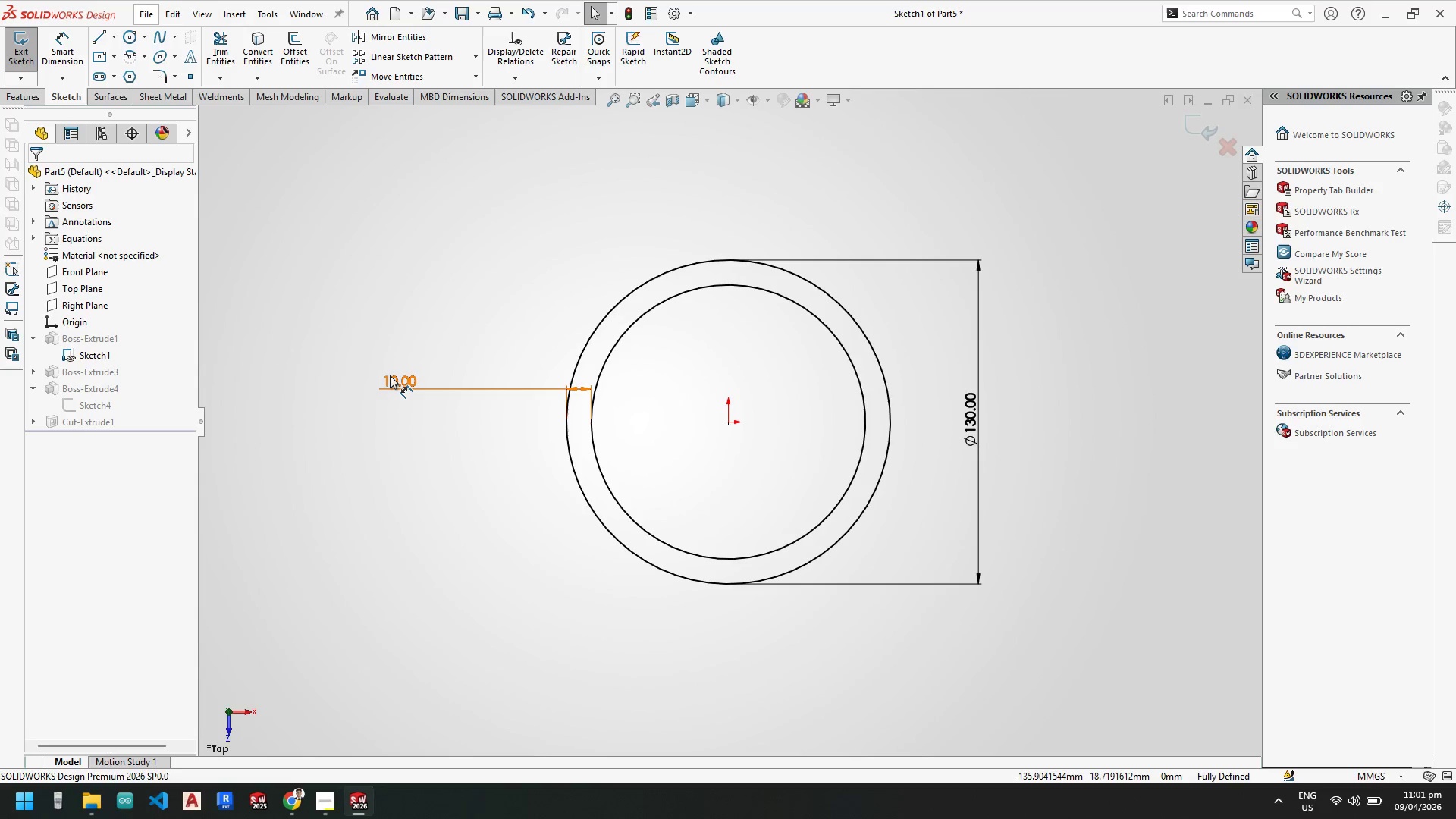 
double_click([390, 375])
 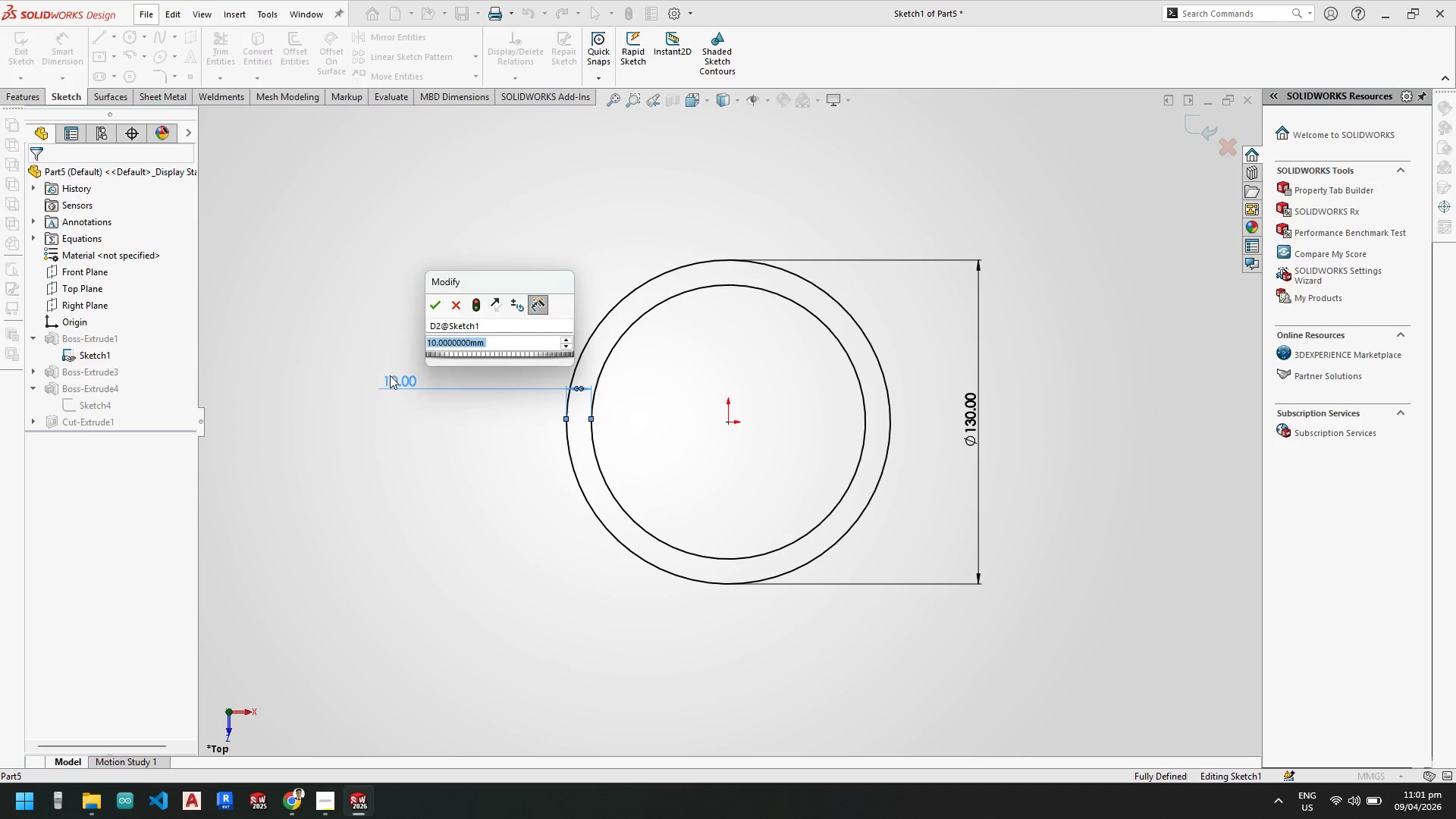 
key(Numpad1)
 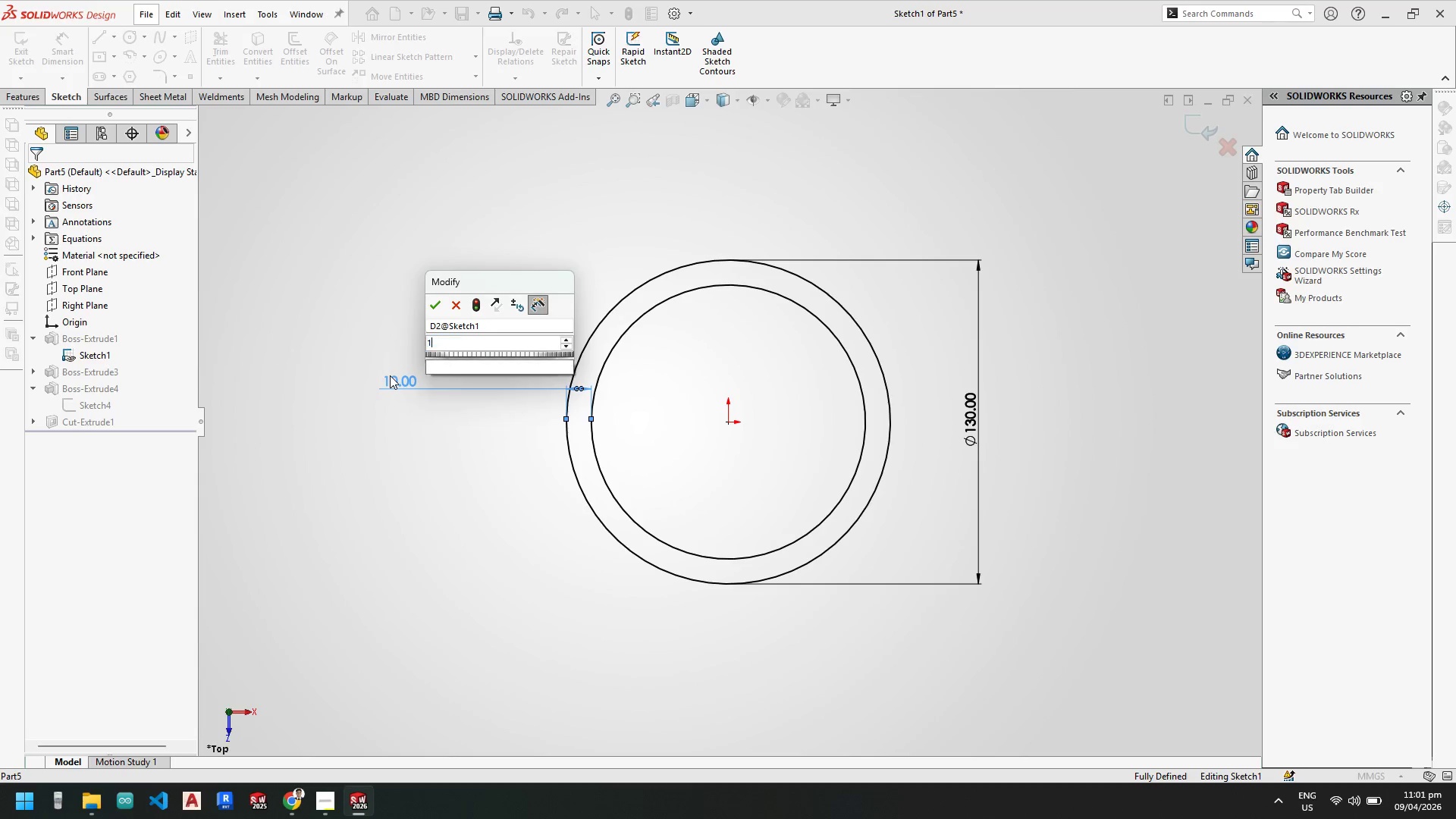 
key(Numpad5)
 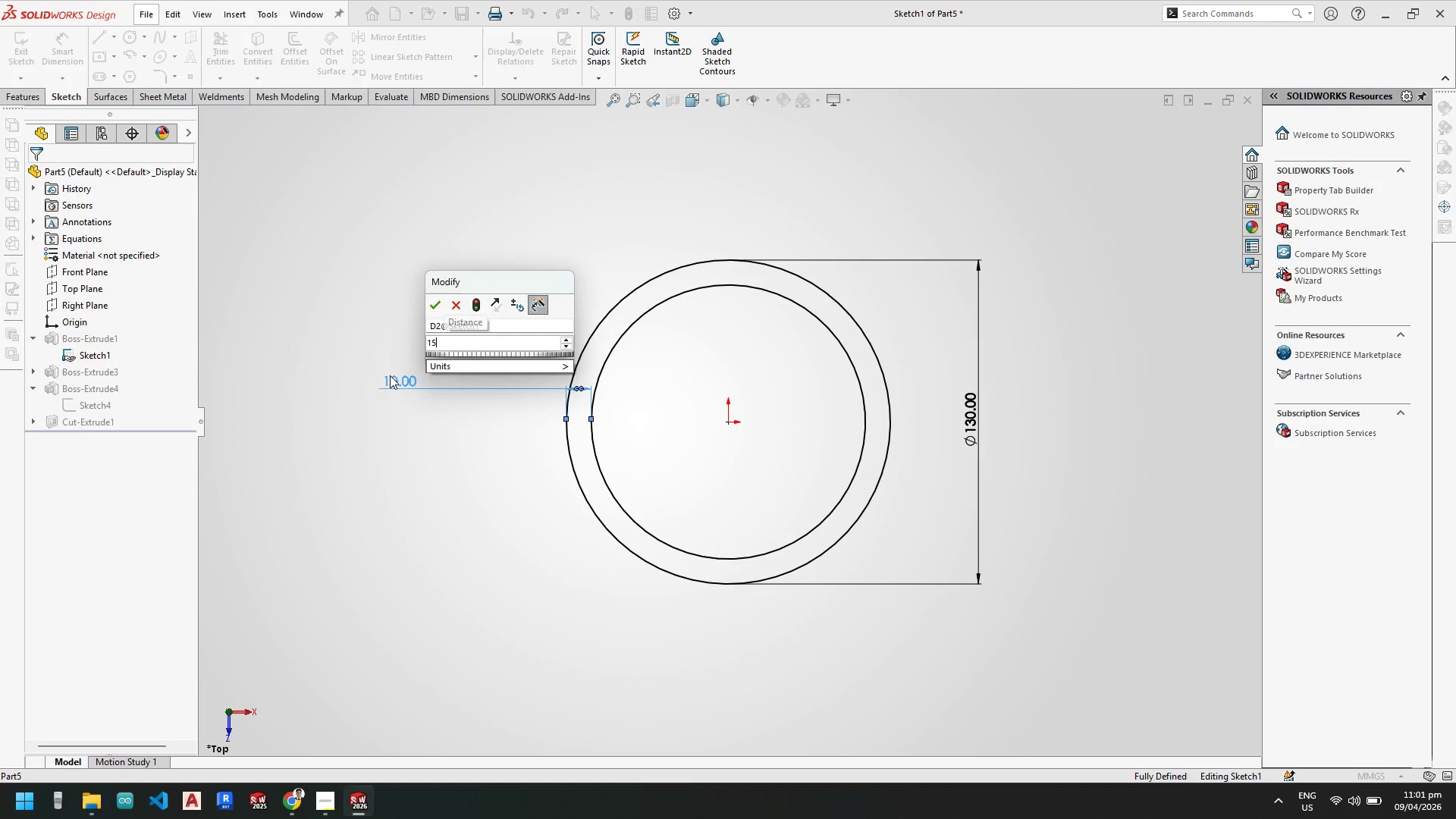 
key(NumpadEnter)
 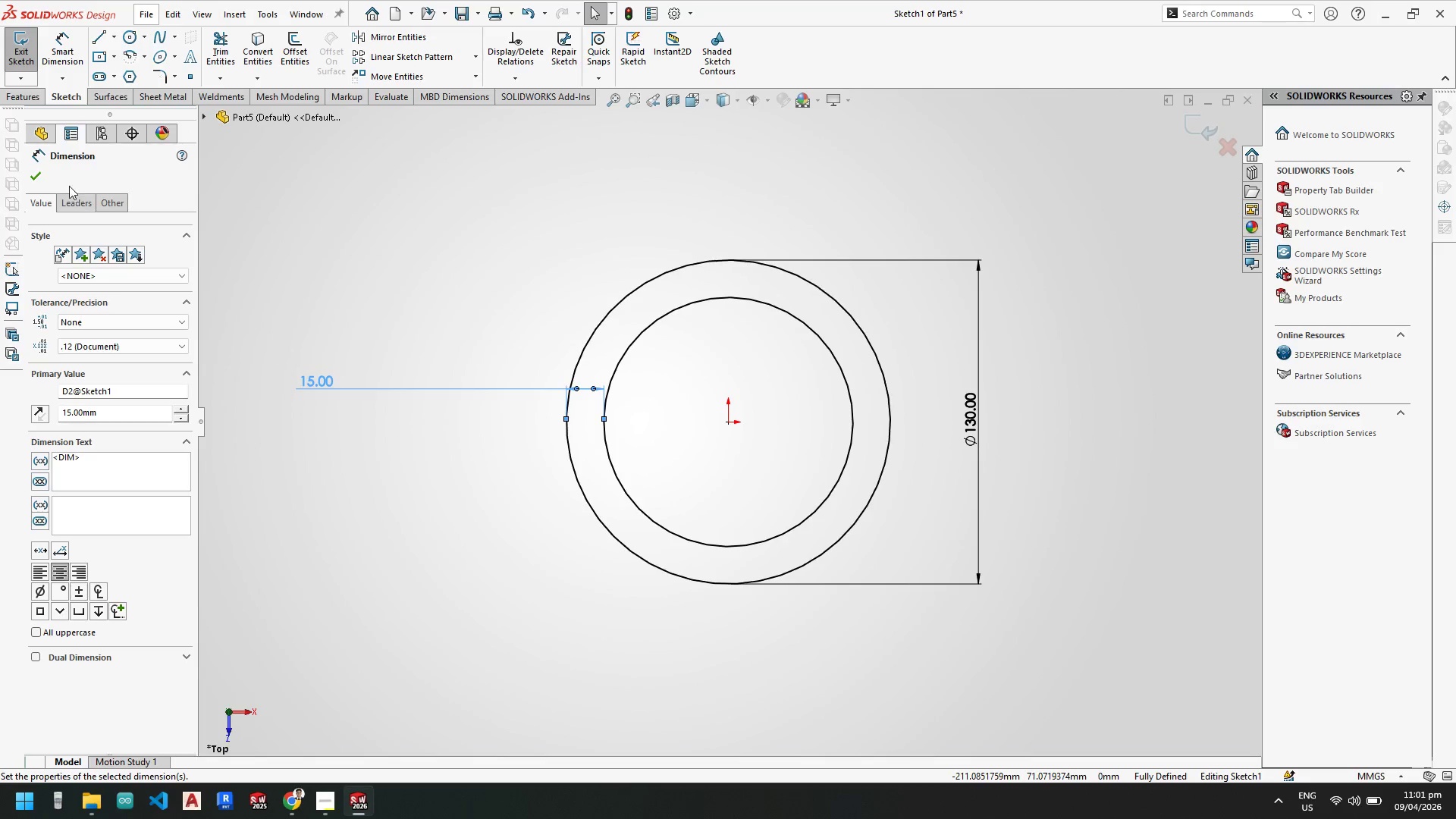 
left_click([33, 179])
 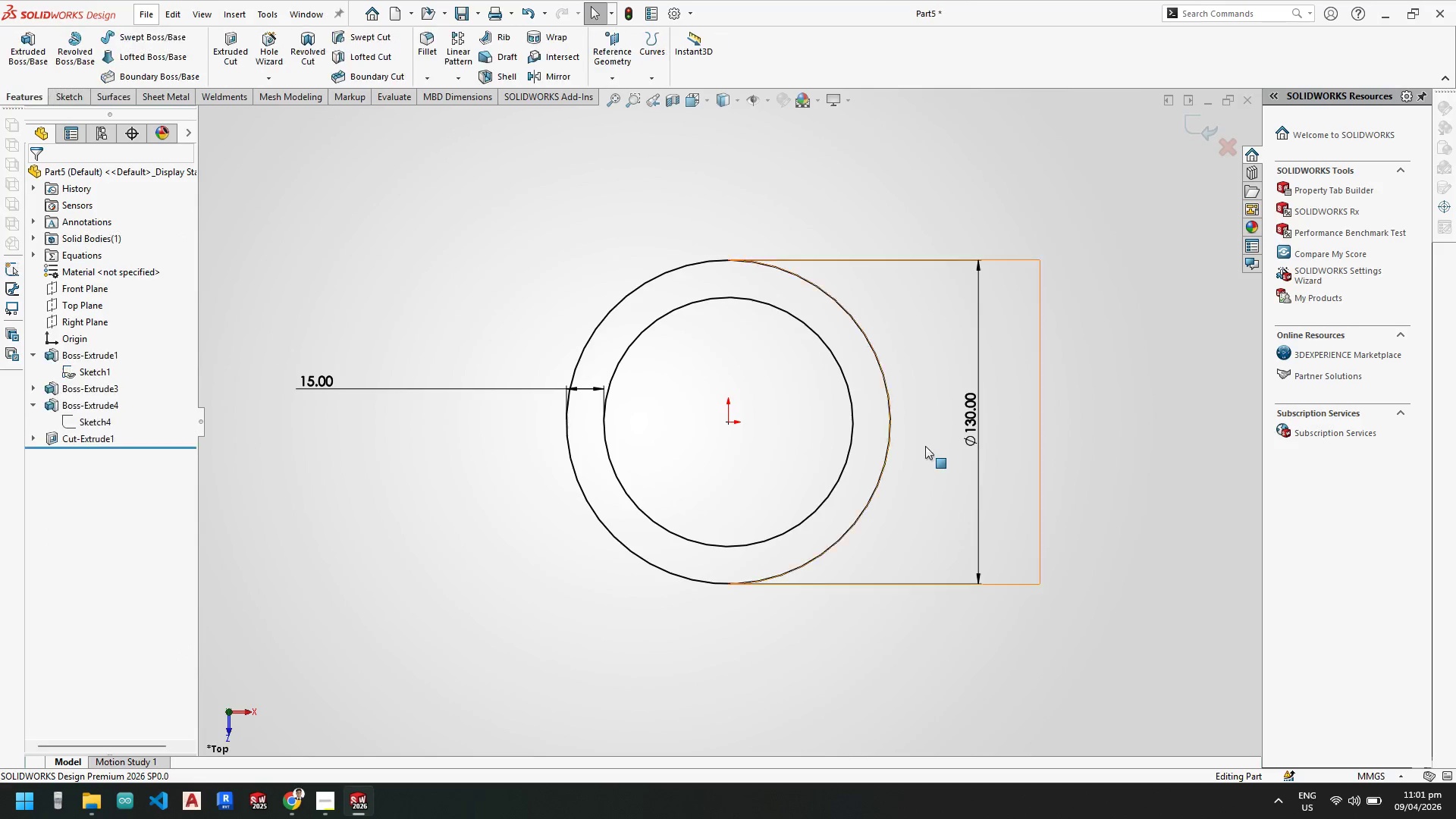 
scroll: coordinate [928, 482], scroll_direction: up, amount: 1.0
 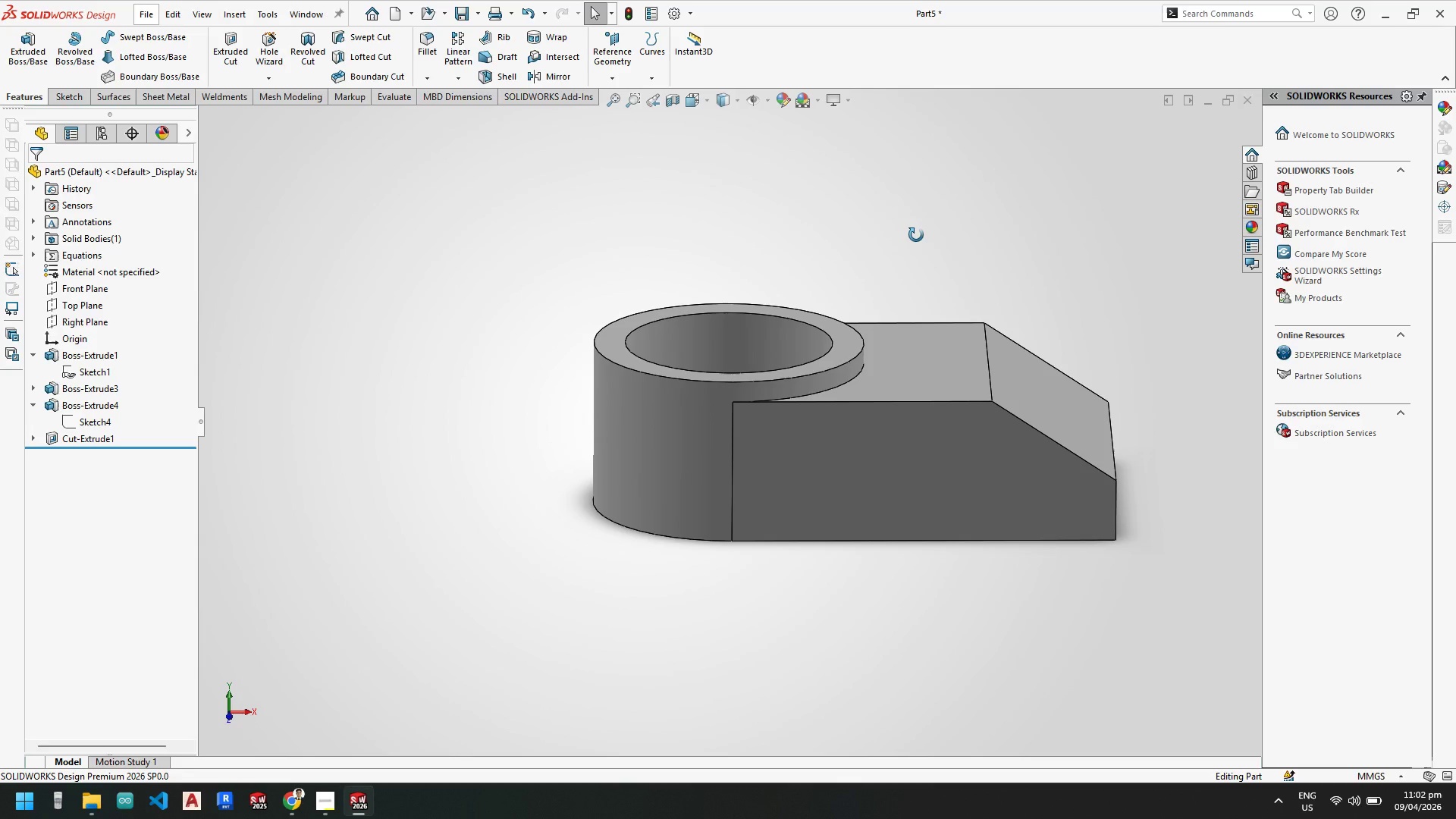 
wait(7.66)
 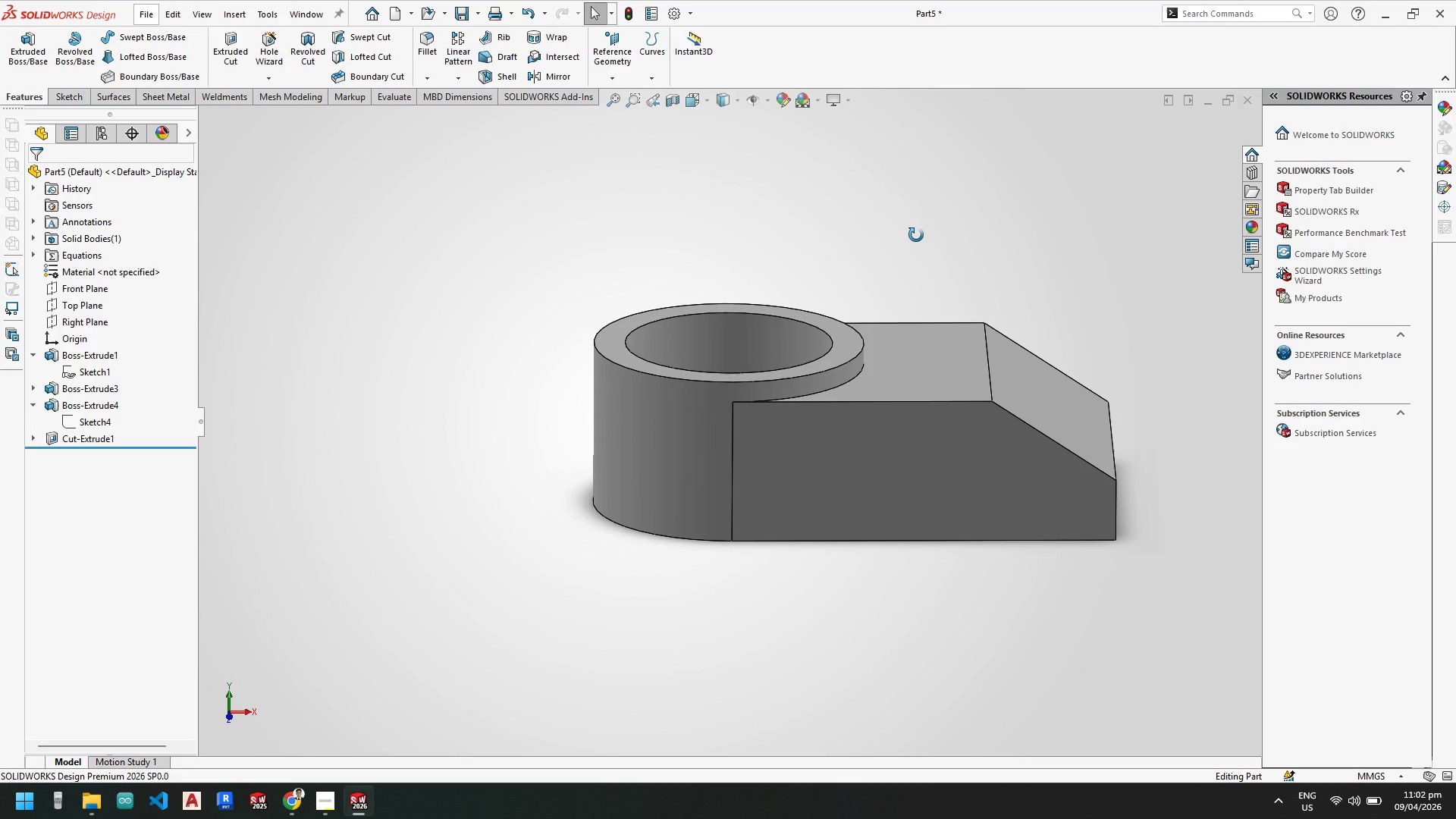 
mouse_move([946, 419])
 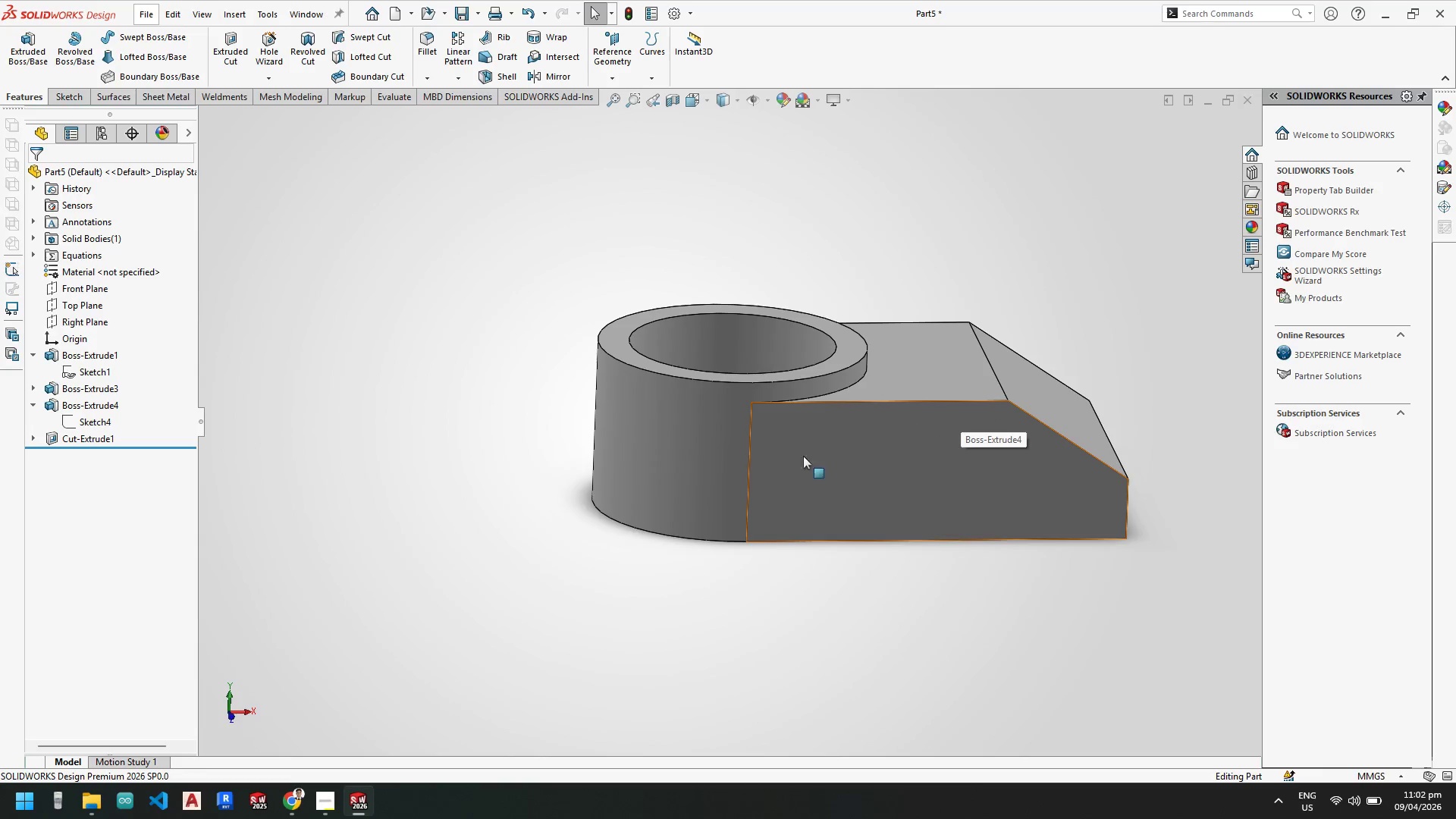 
scroll: coordinate [760, 484], scroll_direction: up, amount: 1.0
 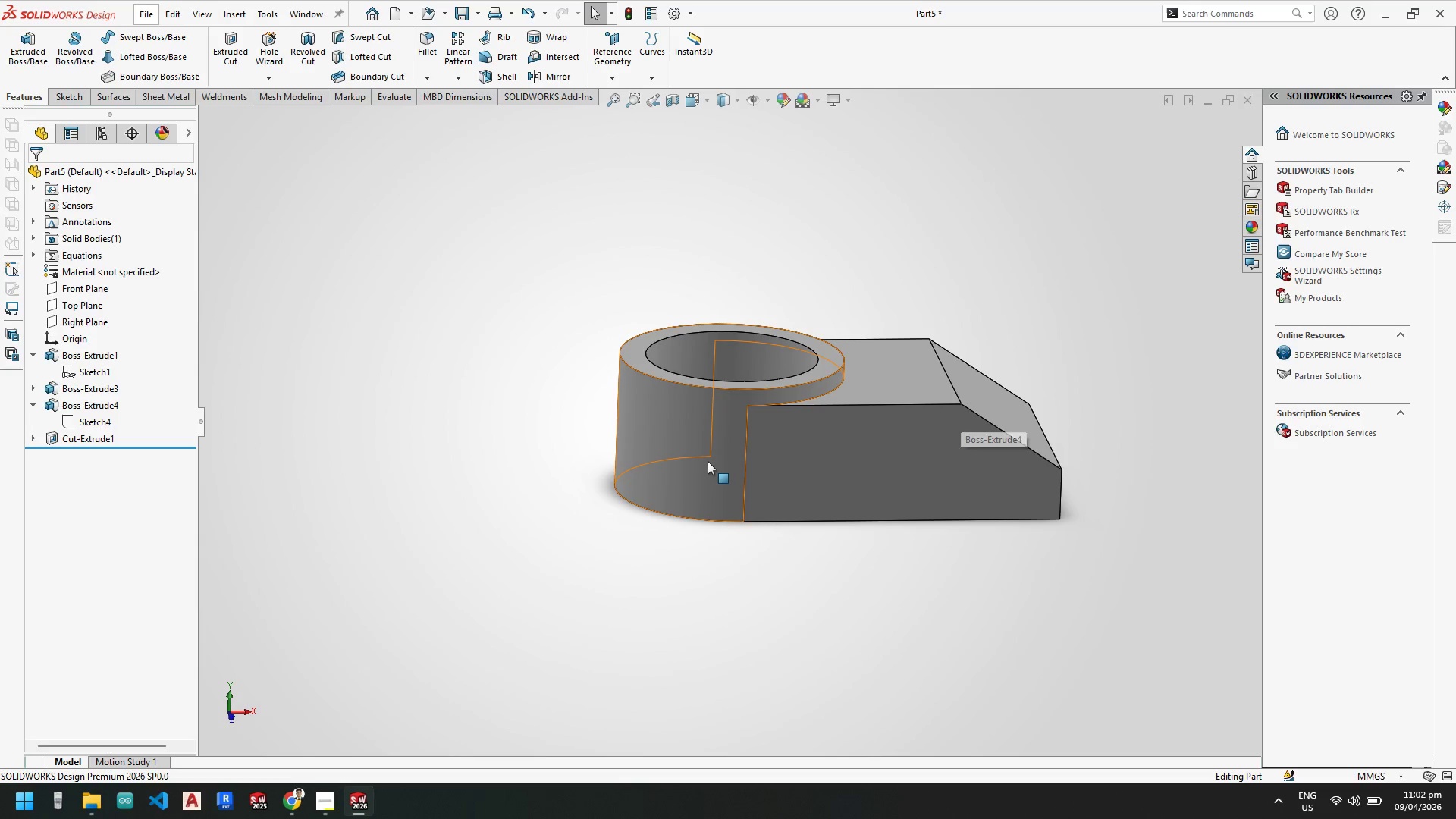 
scroll: coordinate [708, 463], scroll_direction: down, amount: 1.0
 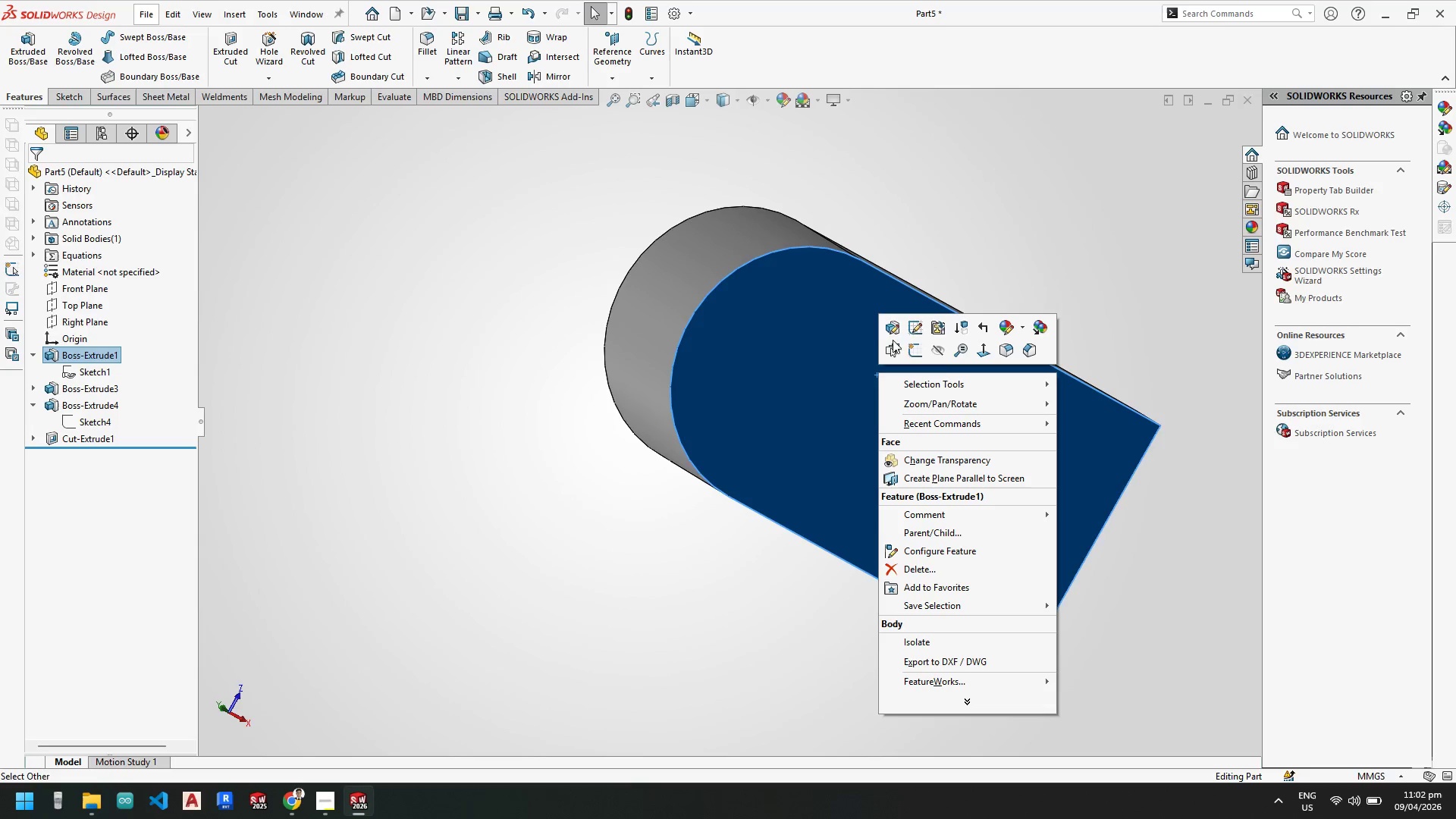 
left_click([918, 355])
 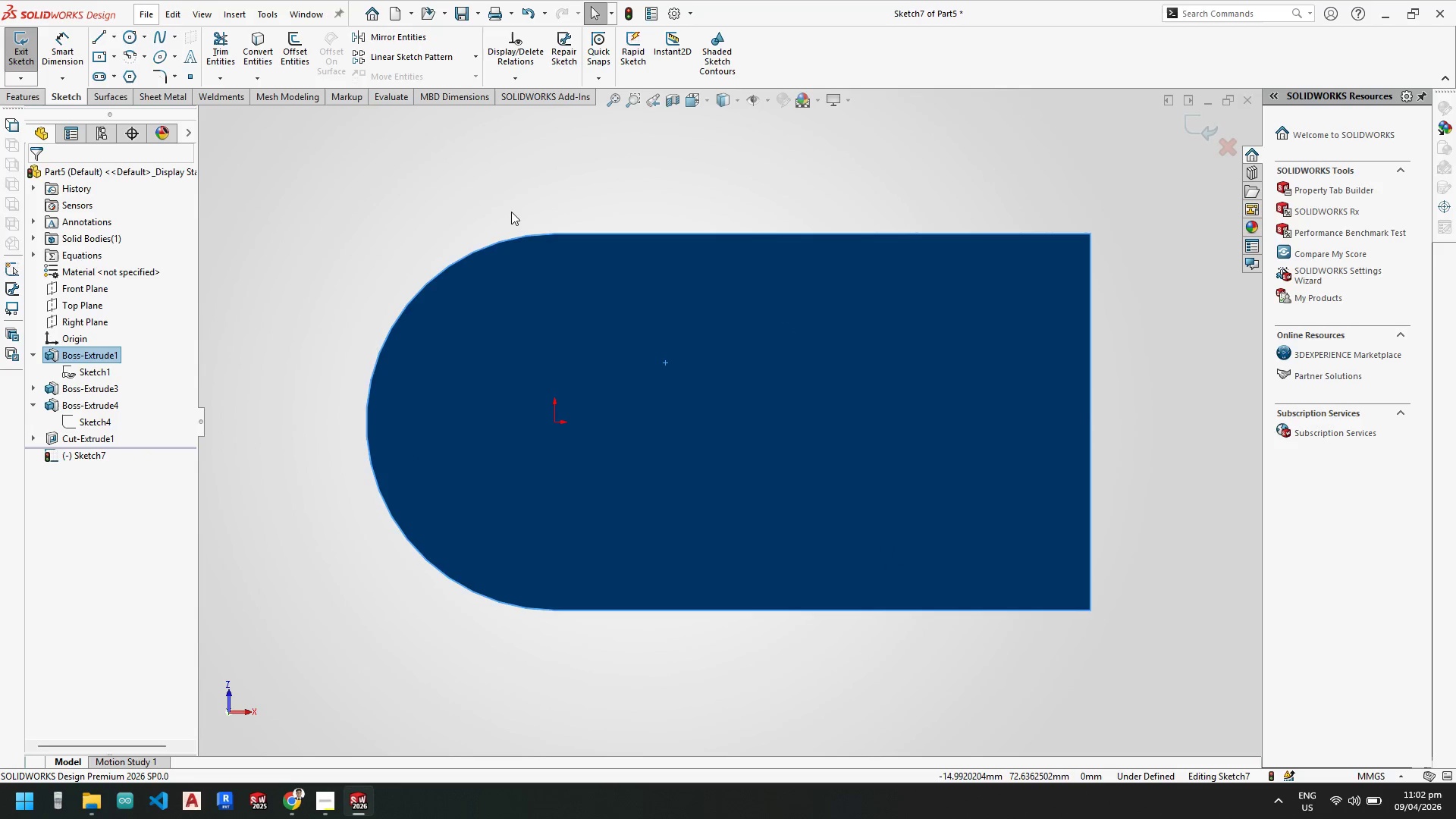 
key(Escape)
 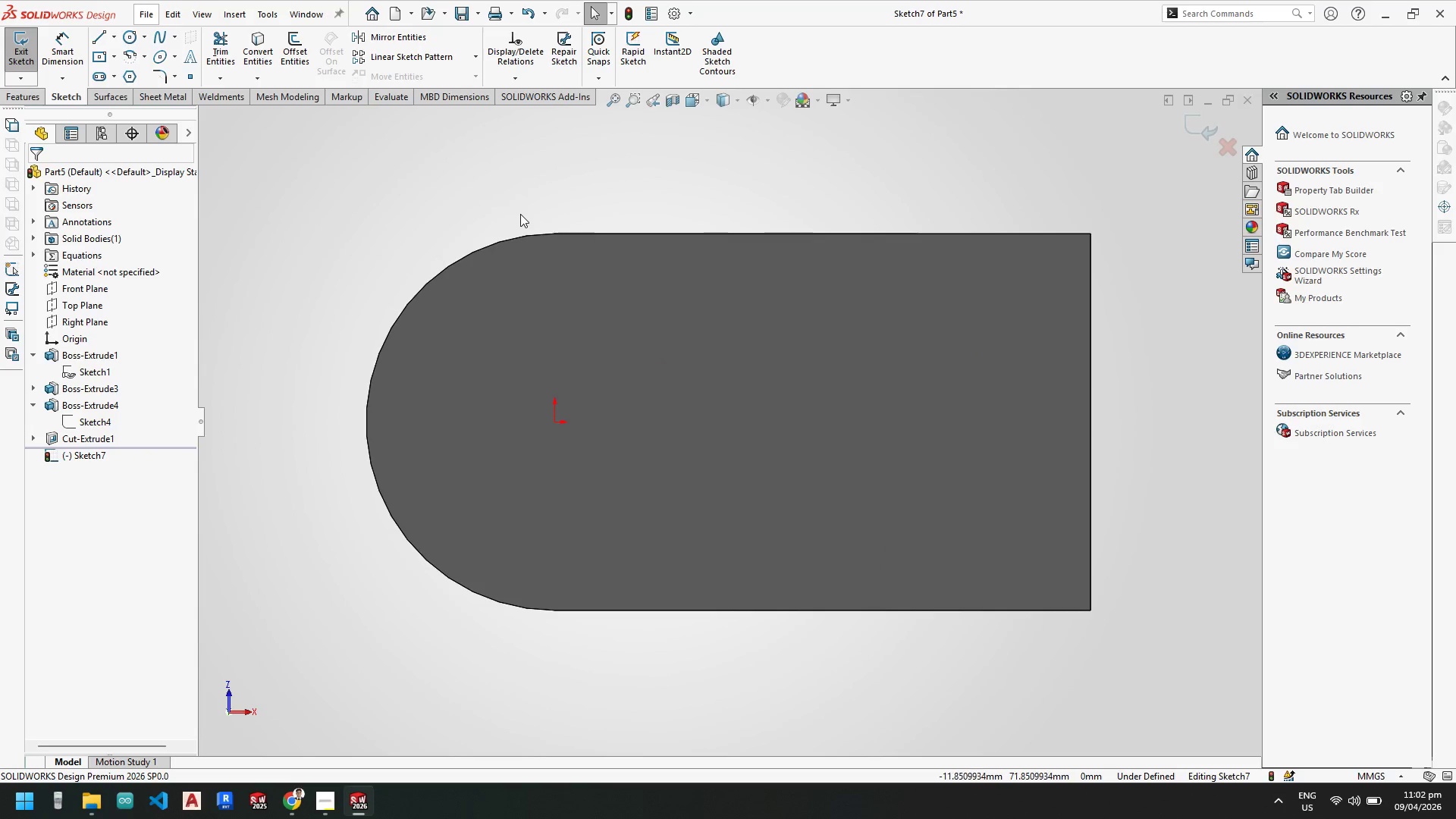 
key(Escape)
 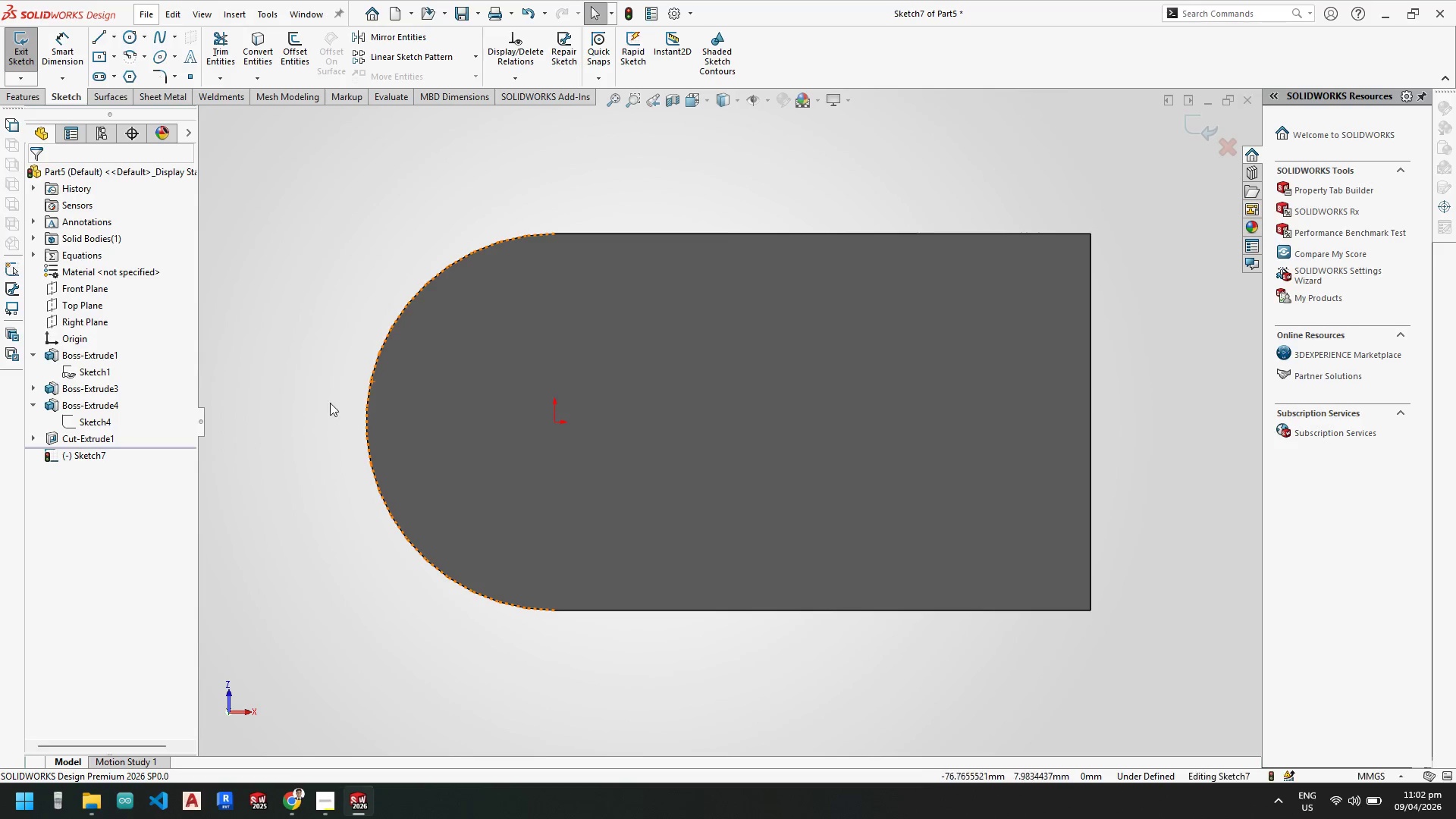 
wait(15.09)
 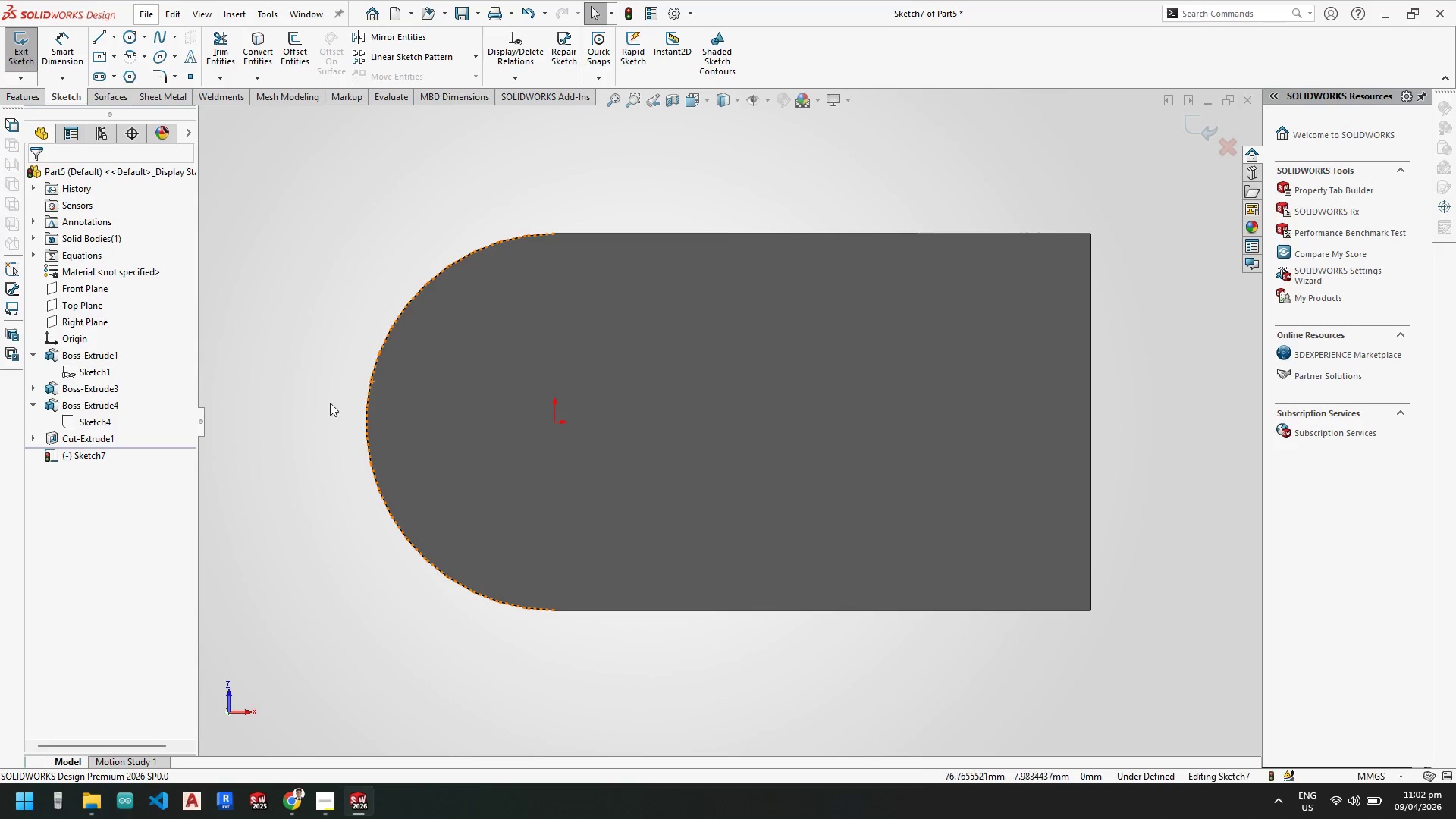 
mouse_move([113, 58])
 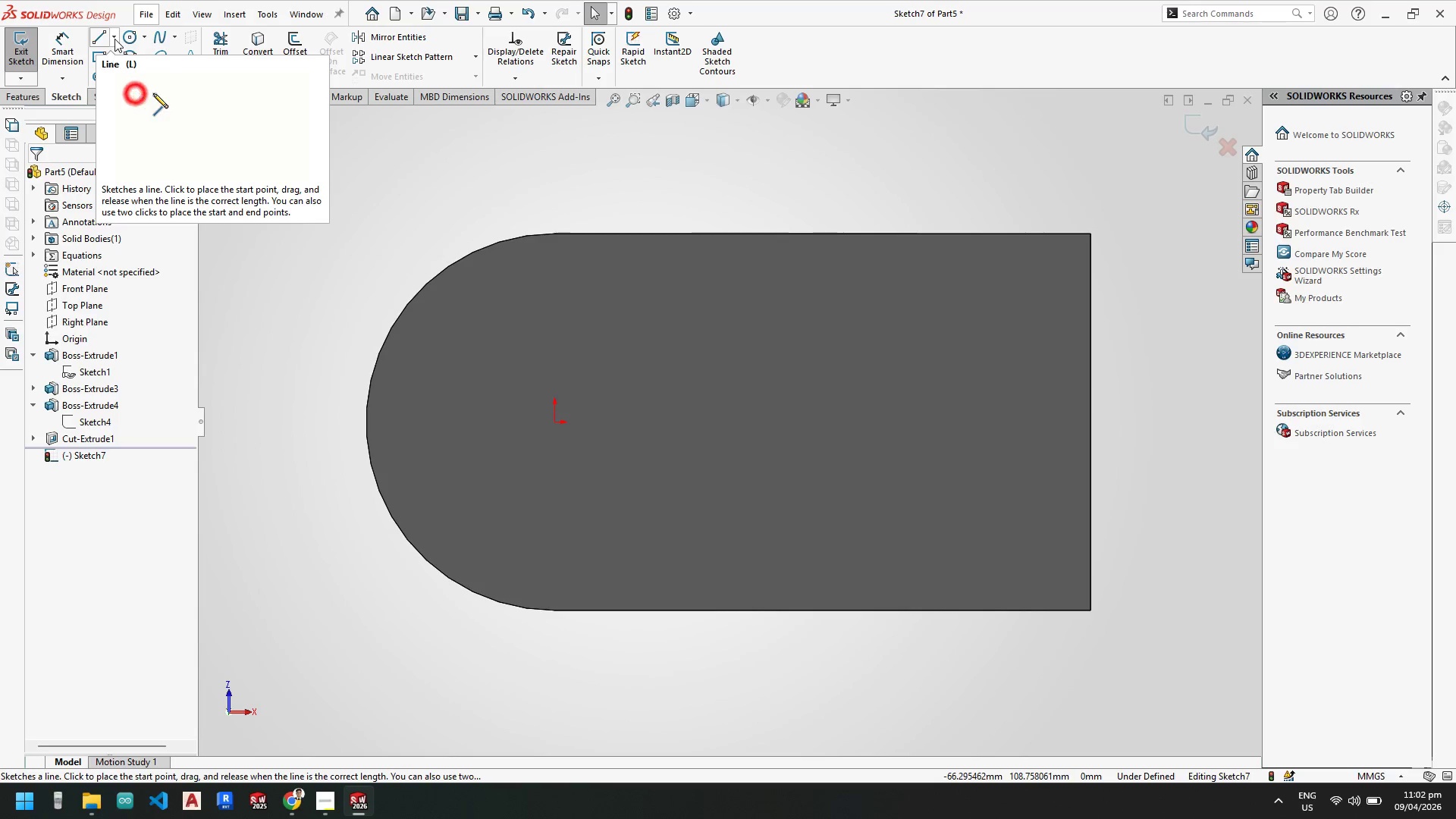 
left_click([115, 39])
 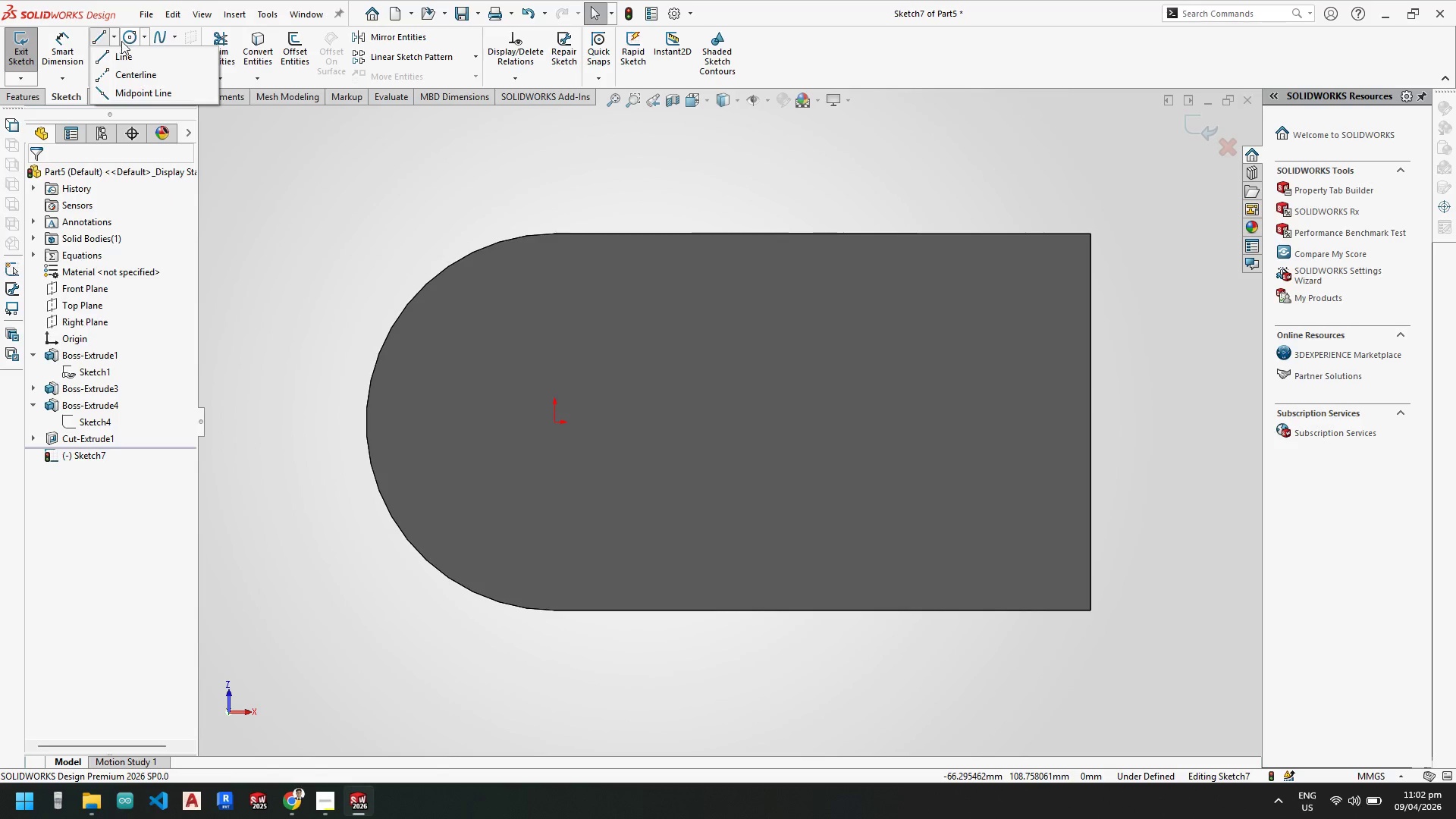 
double_click([113, 38])
 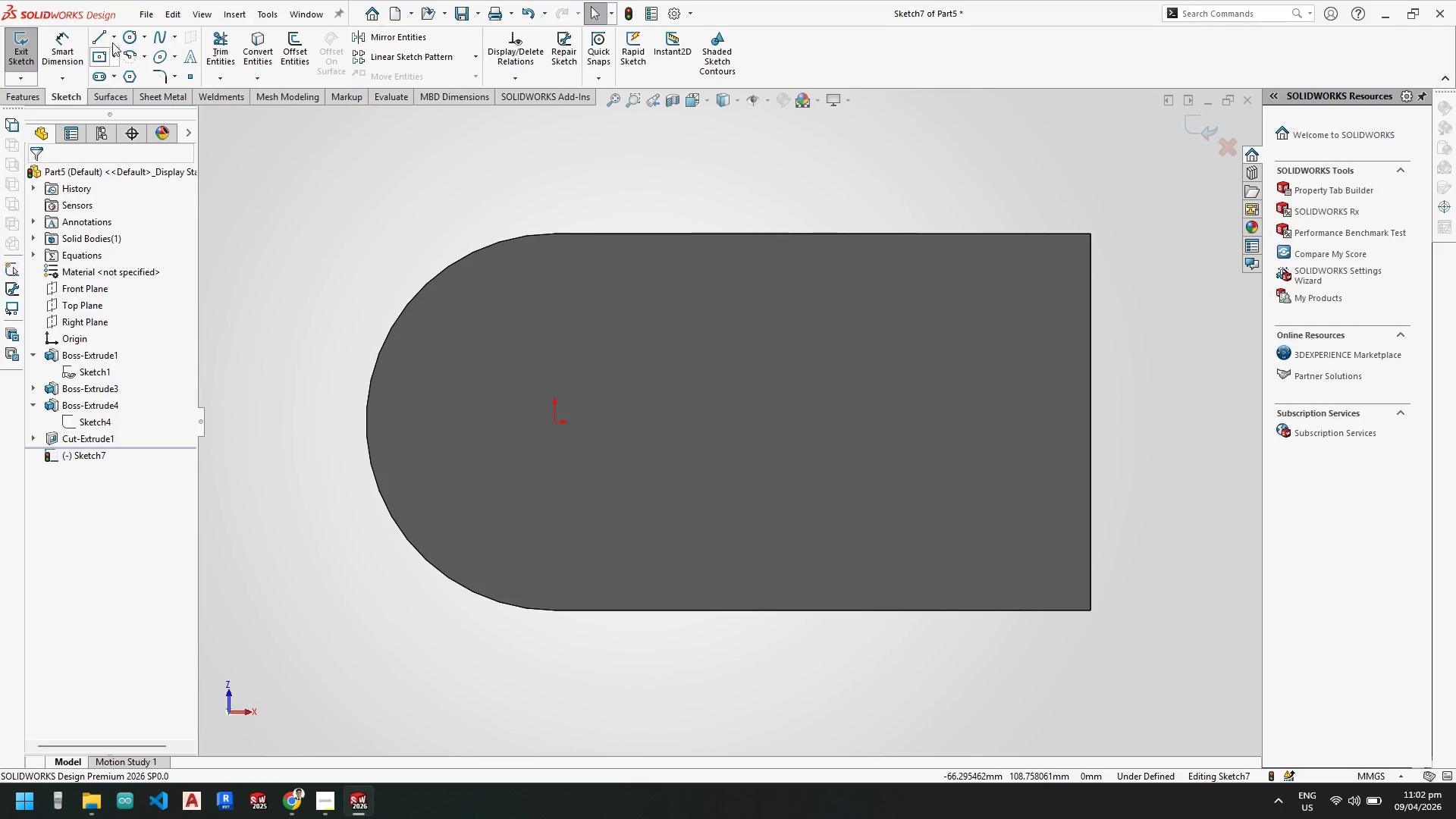 
left_click([114, 38])
 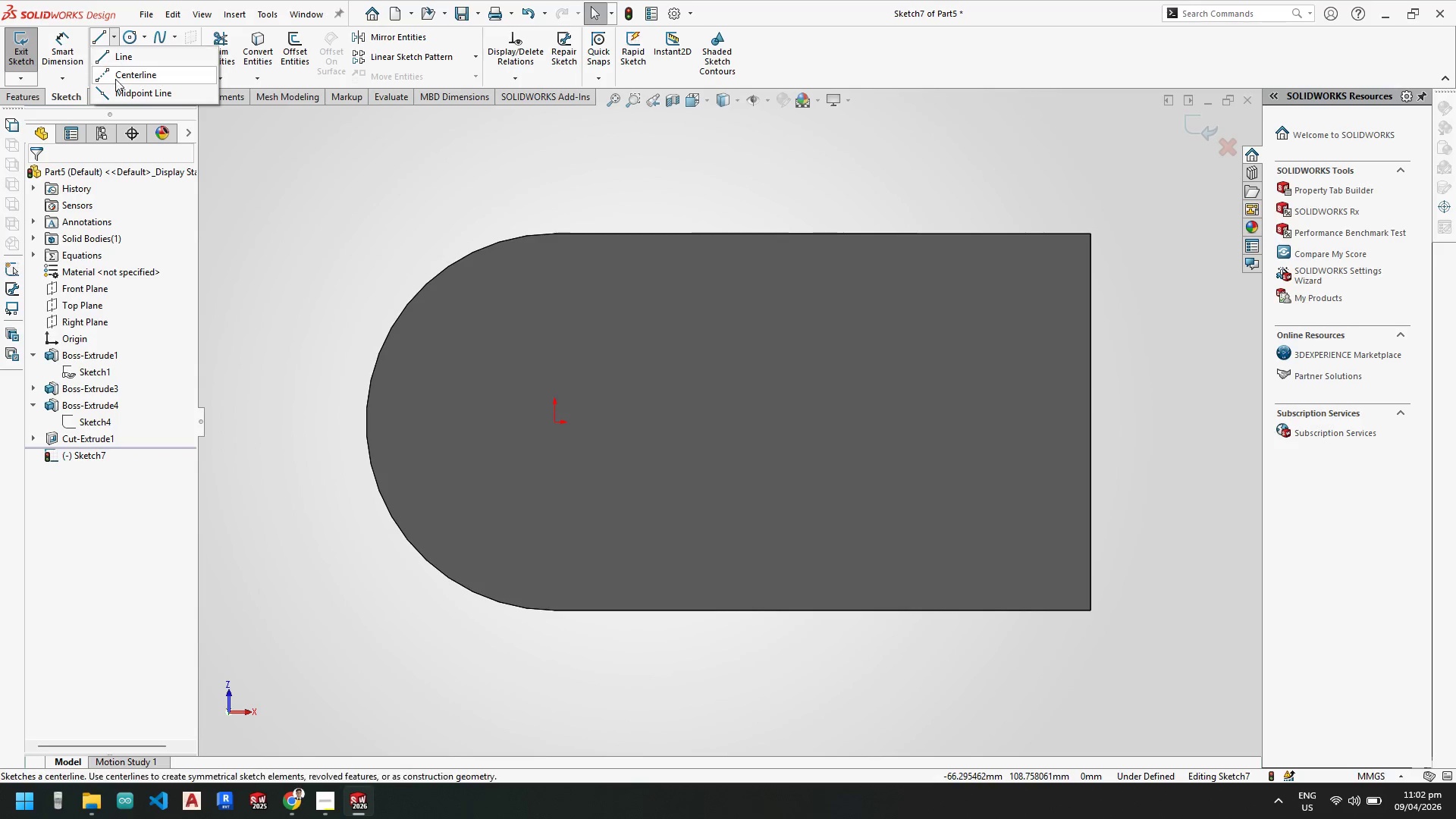 
left_click([115, 72])
 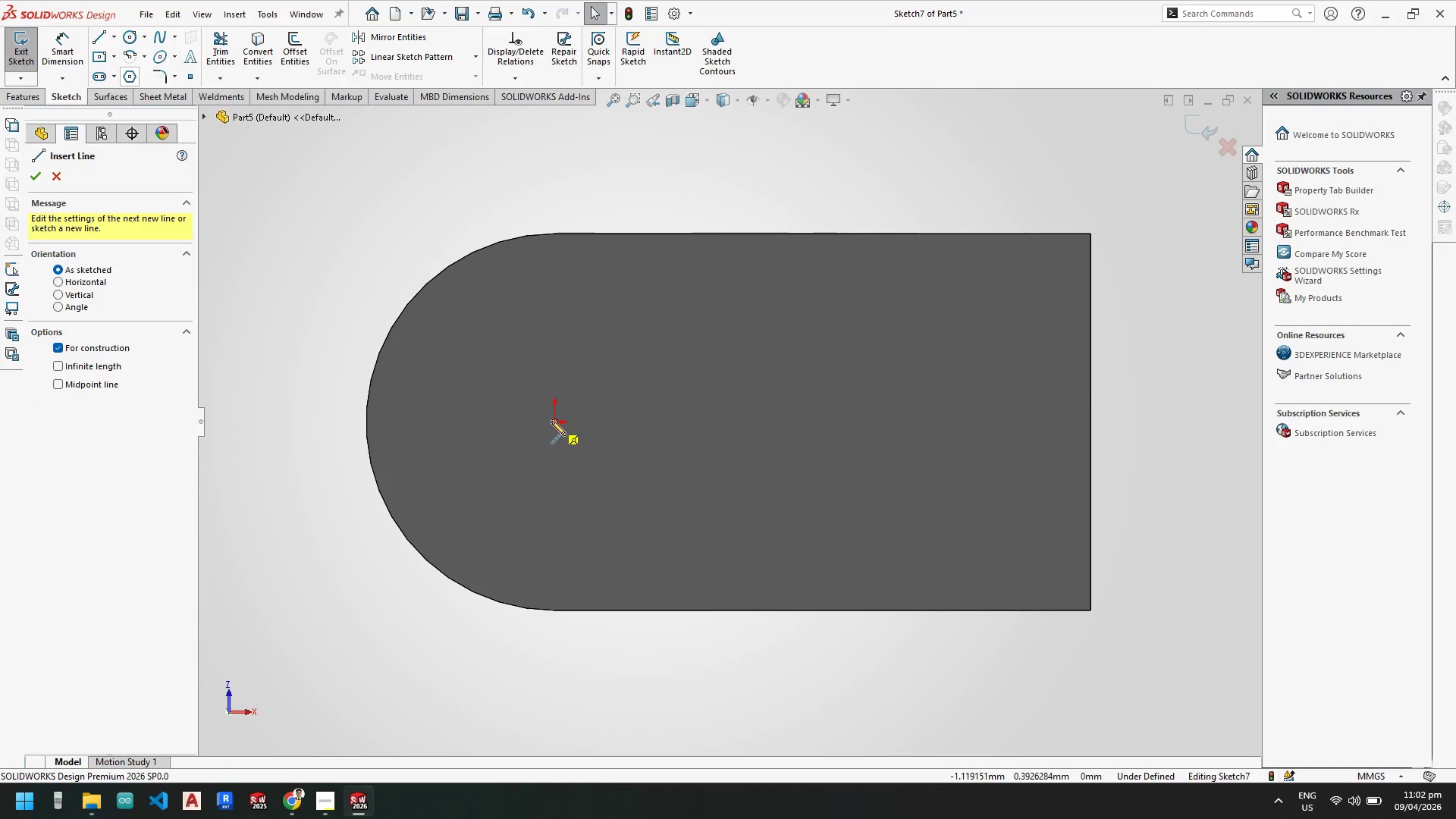 
left_click_drag(start_coordinate=[557, 422], to_coordinate=[557, 417])
 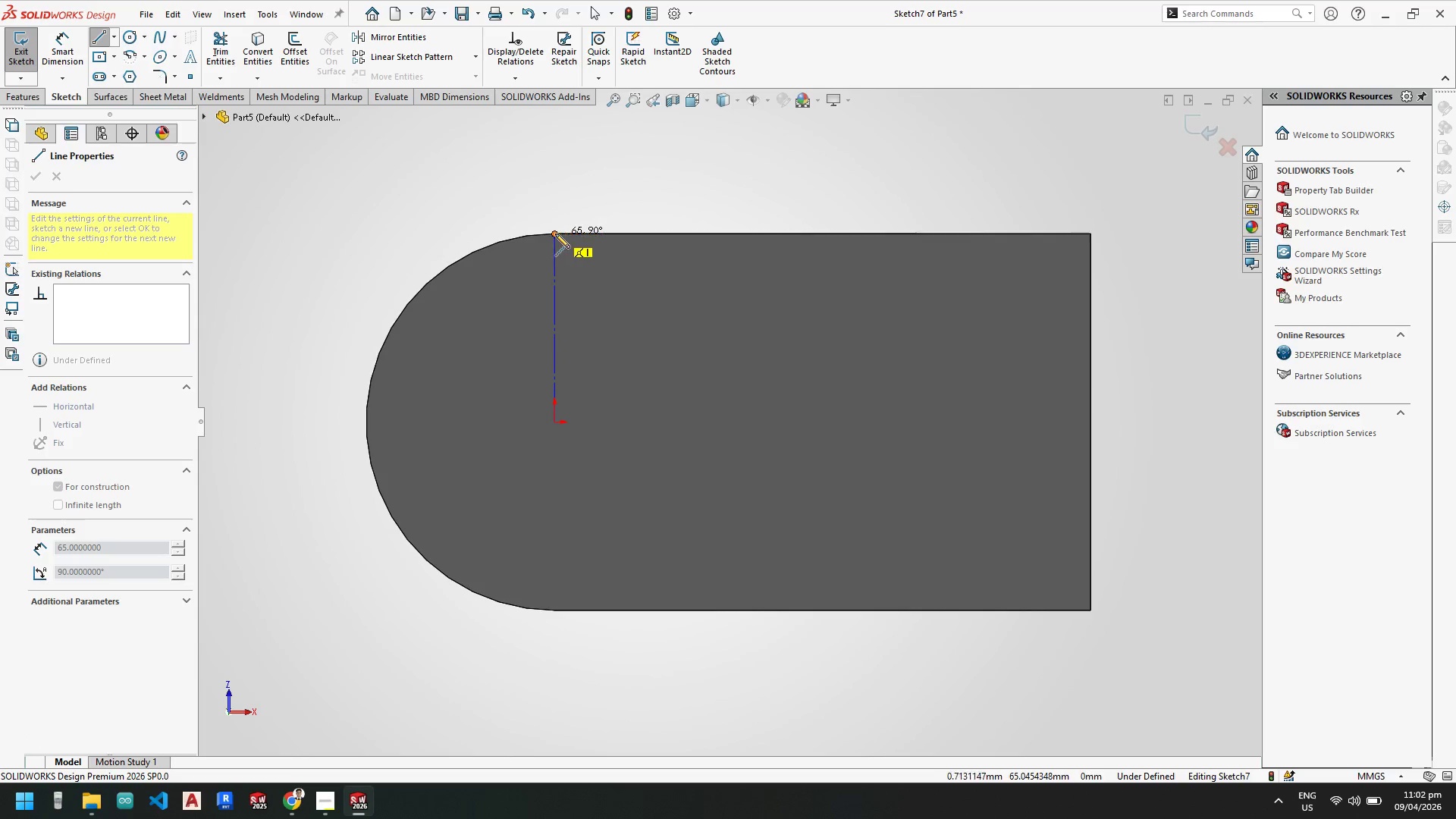 
left_click([555, 234])
 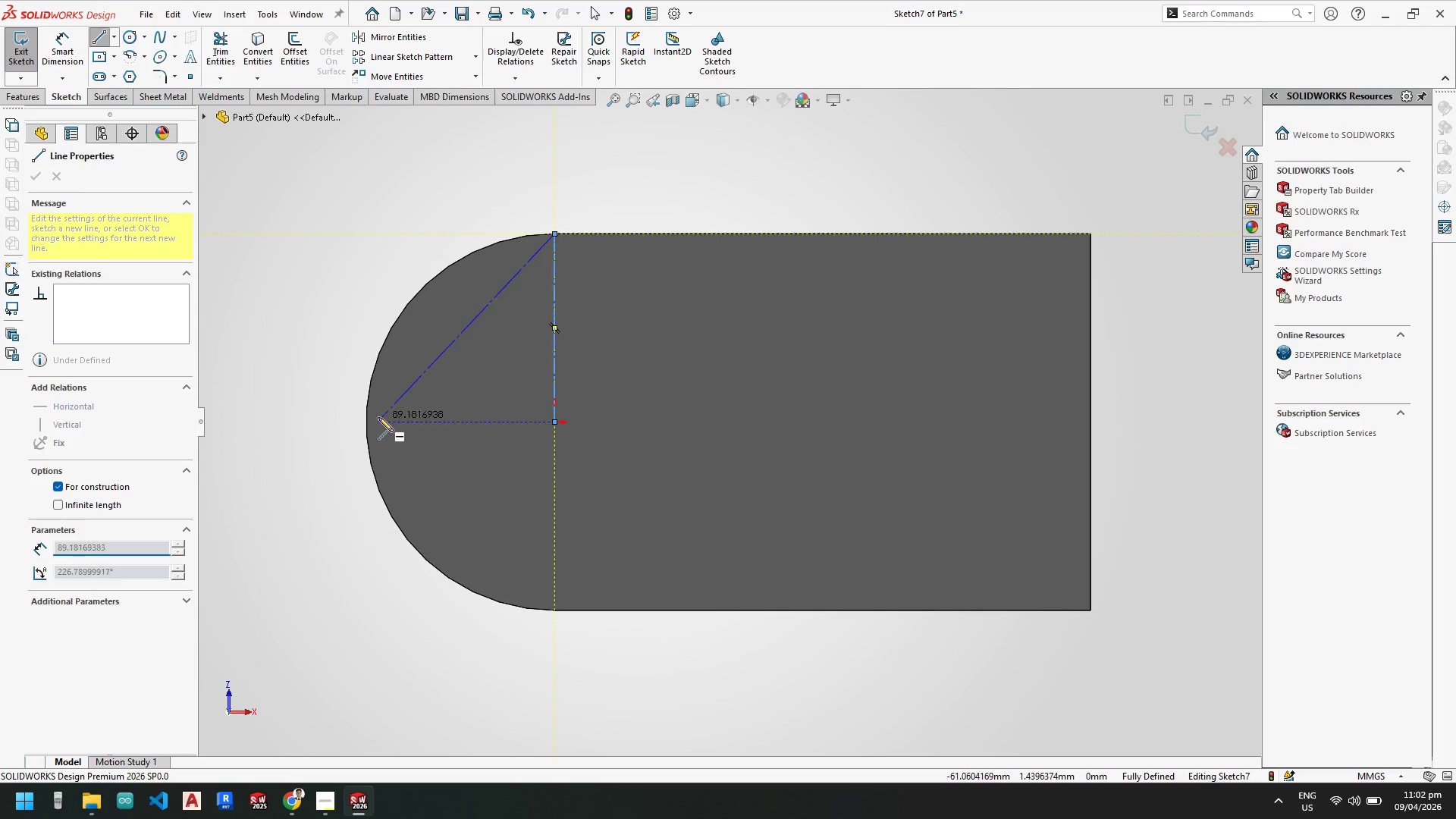 
key(Escape)
 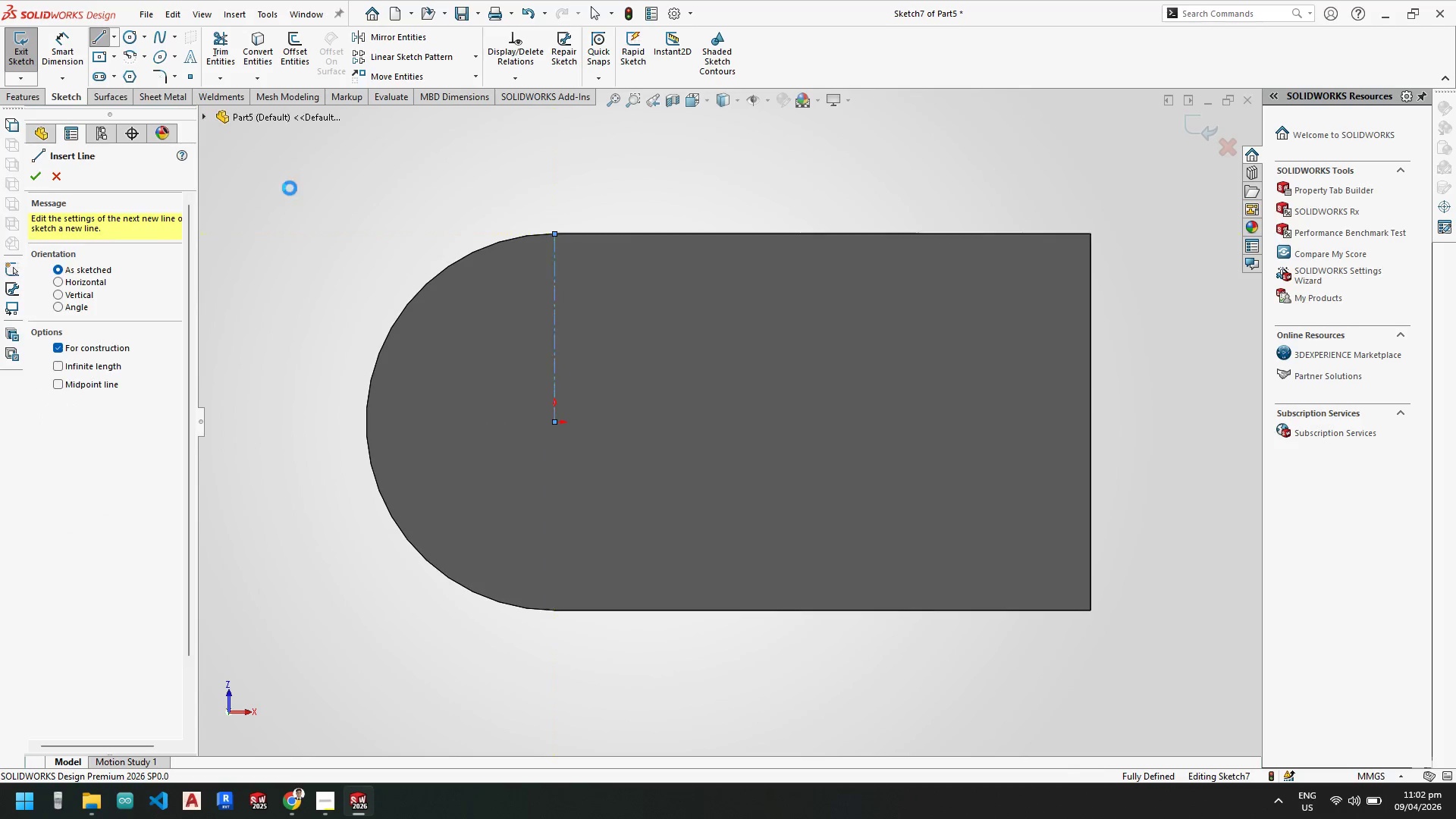 
key(Escape)
 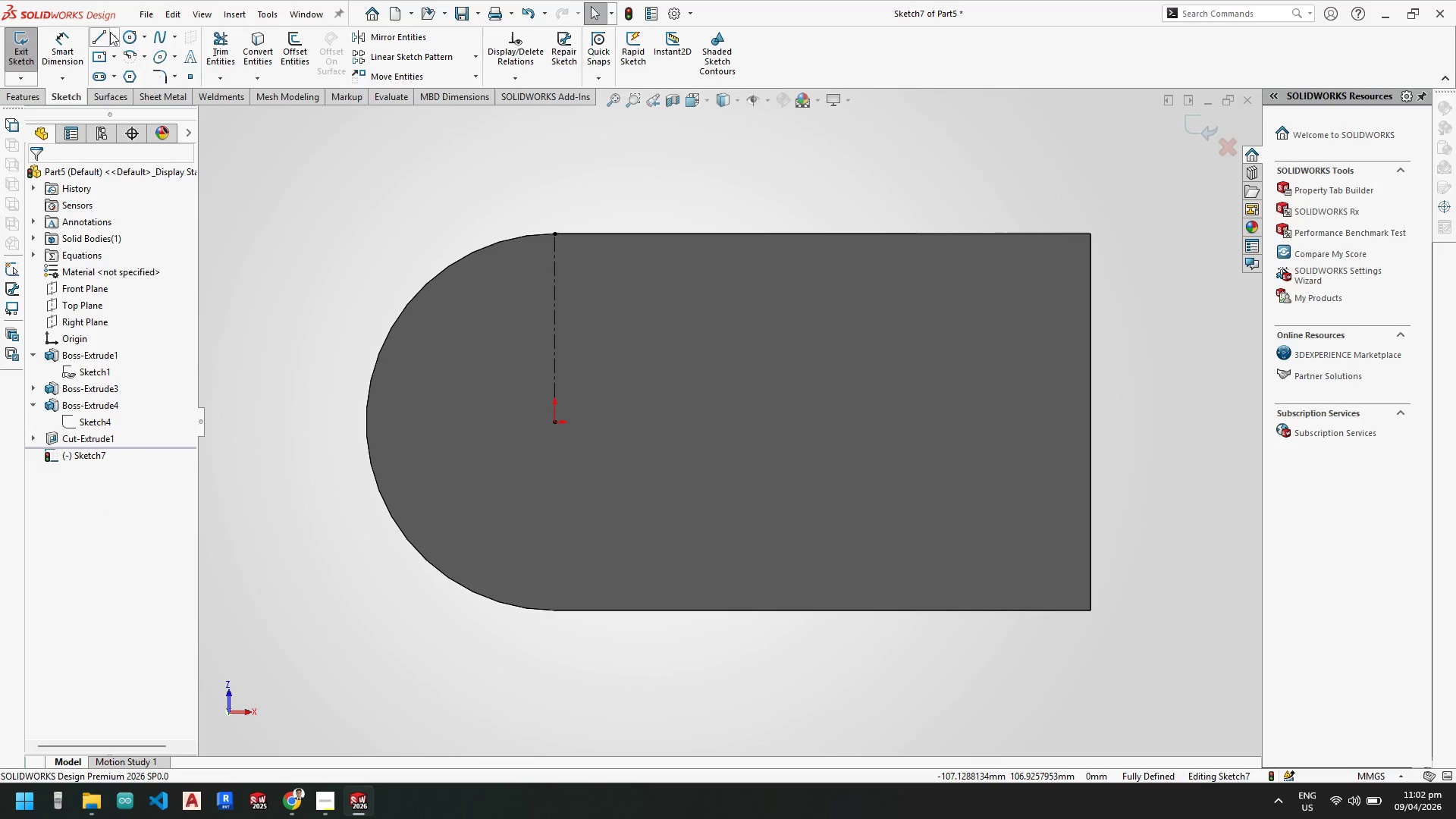 
left_click([113, 35])
 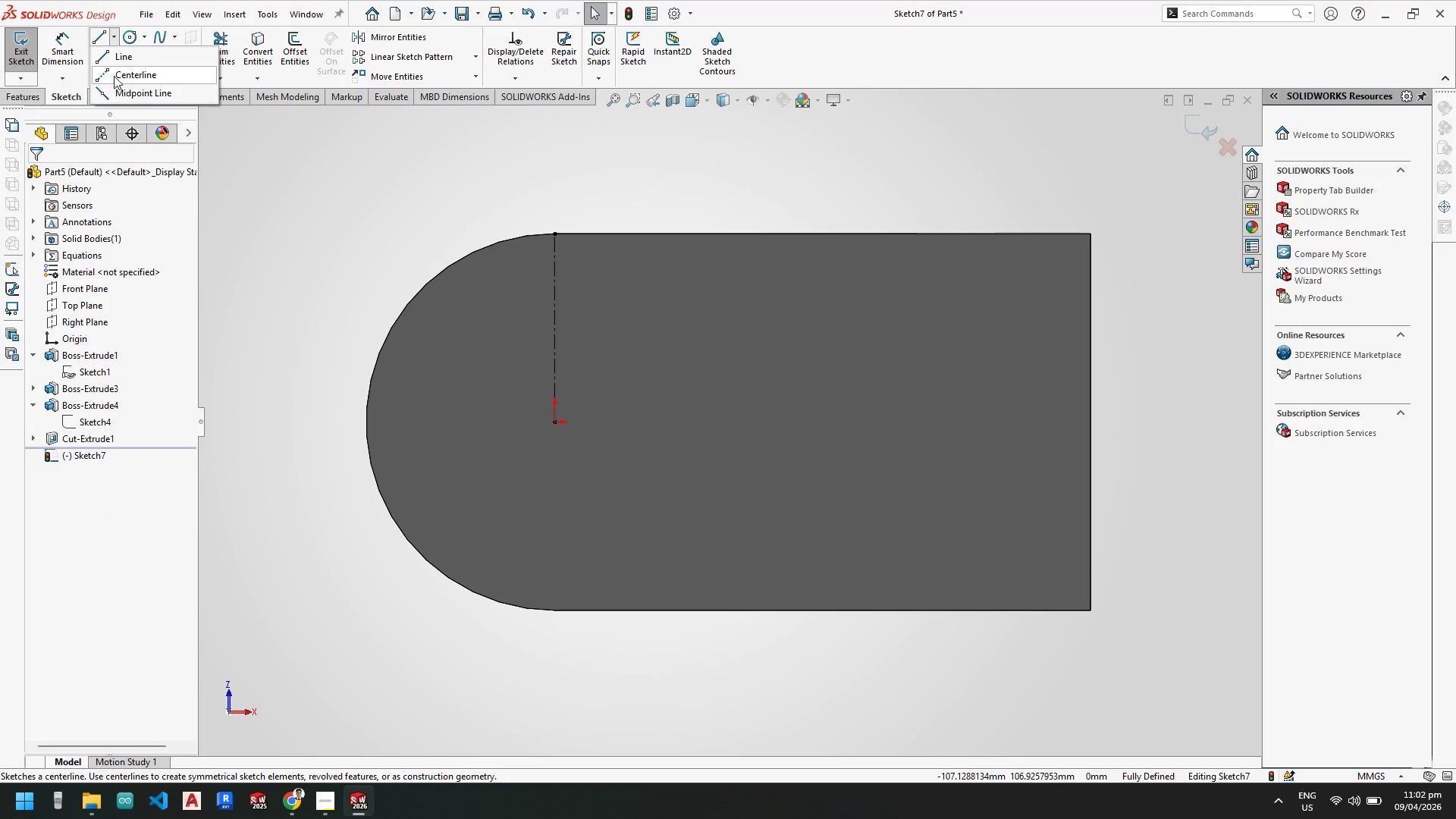 
left_click([114, 75])
 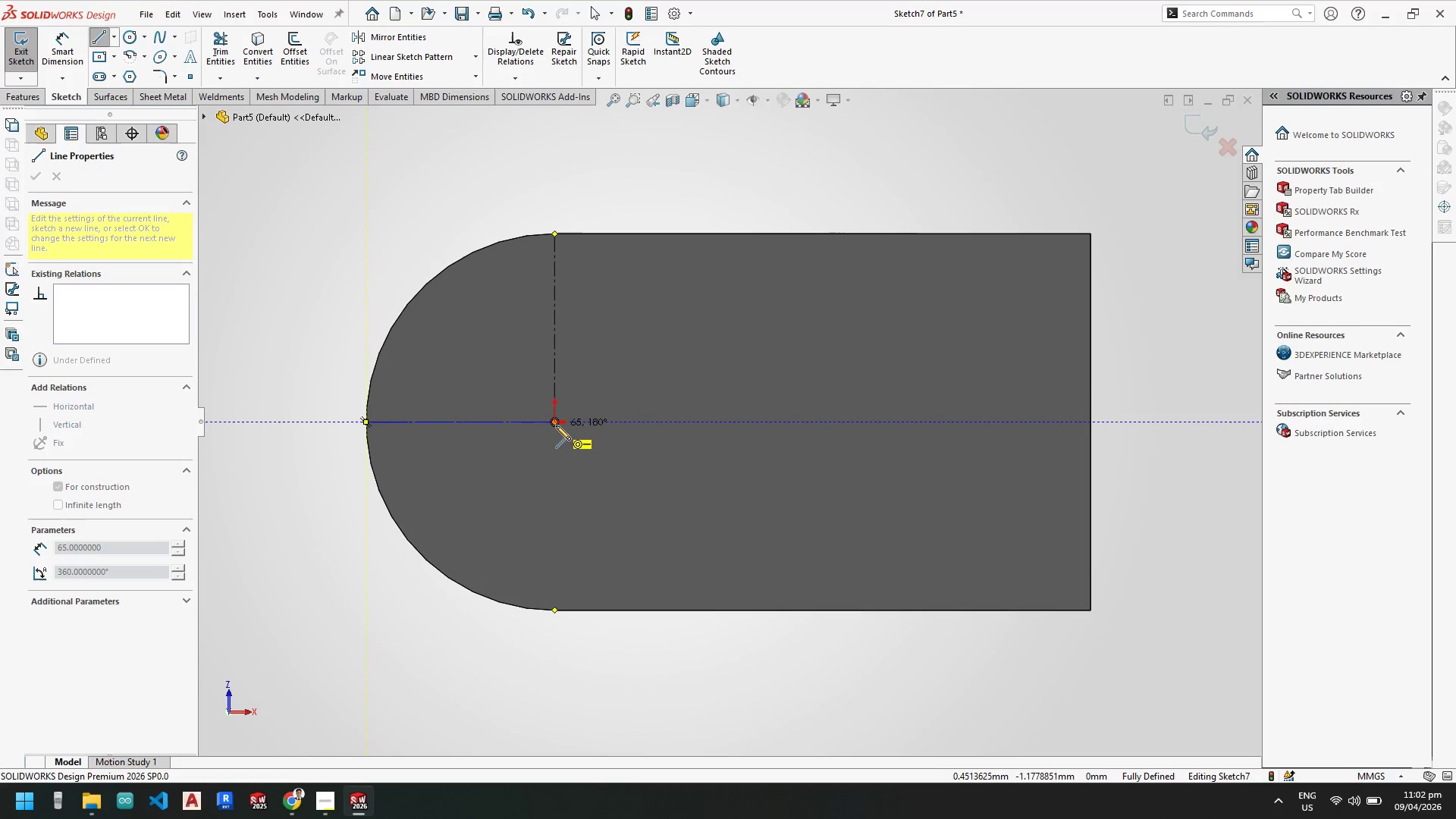 
left_click([558, 423])
 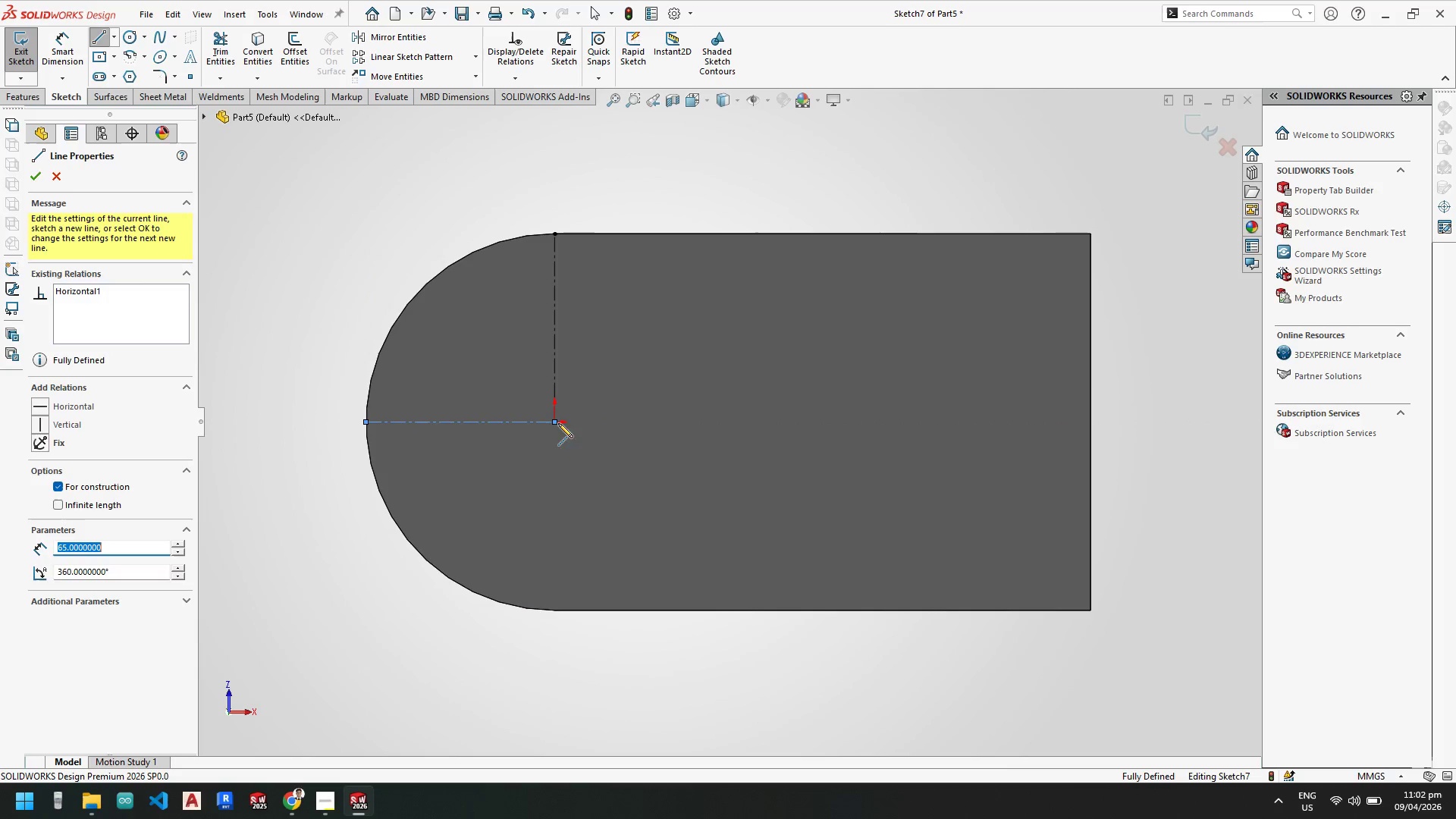 
key(Escape)
 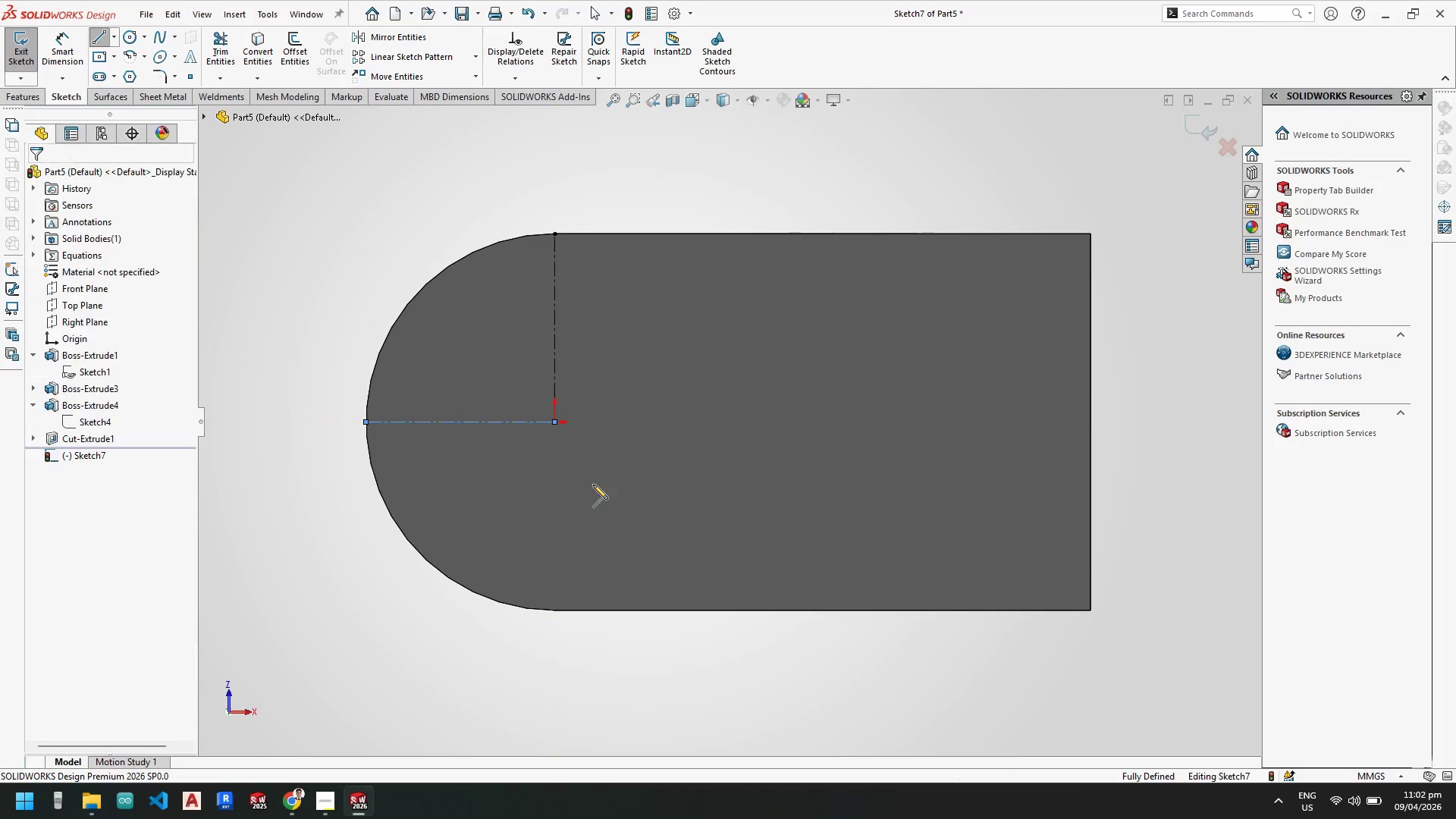 
key(Escape)
 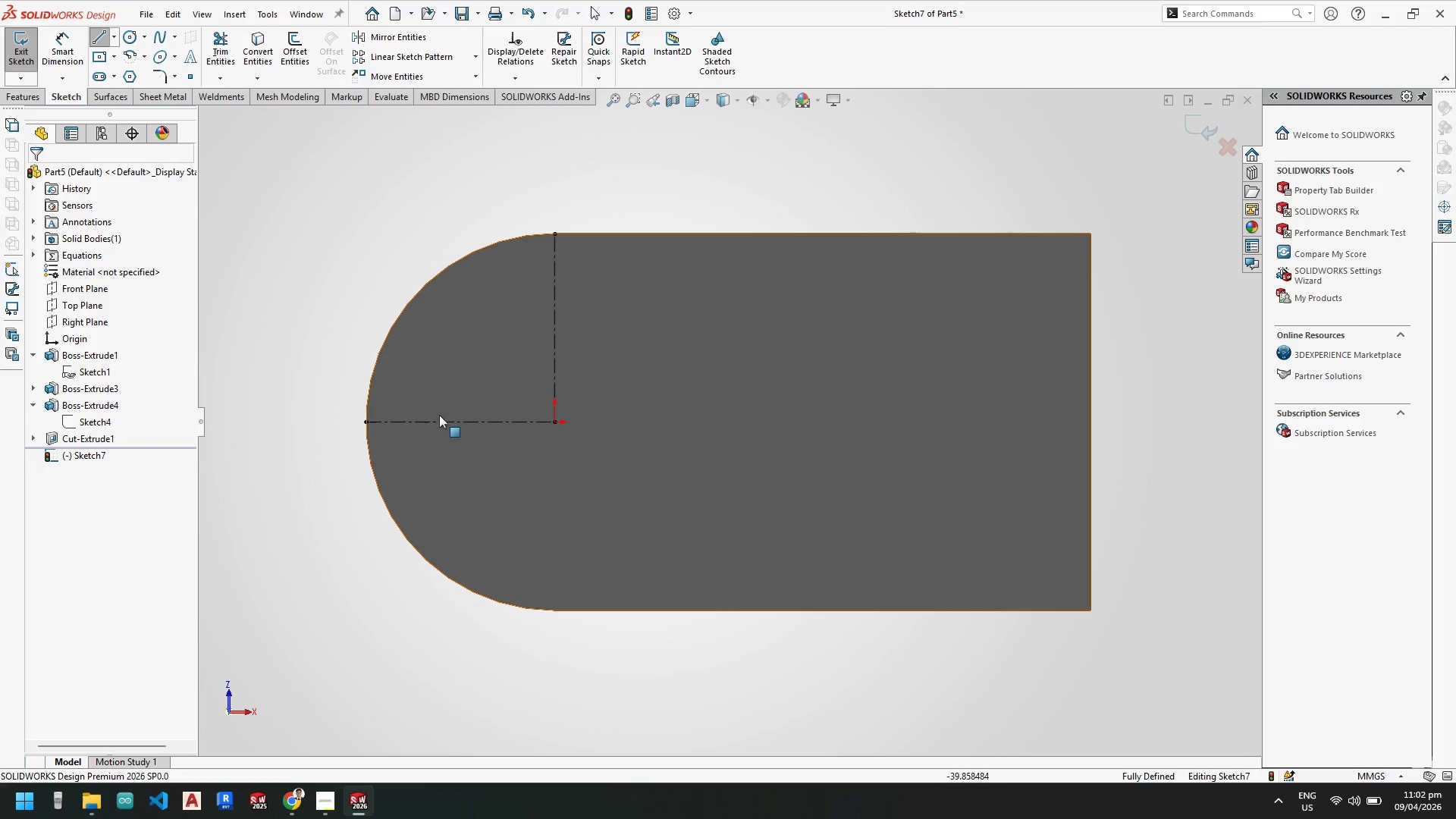 
key(Escape)
 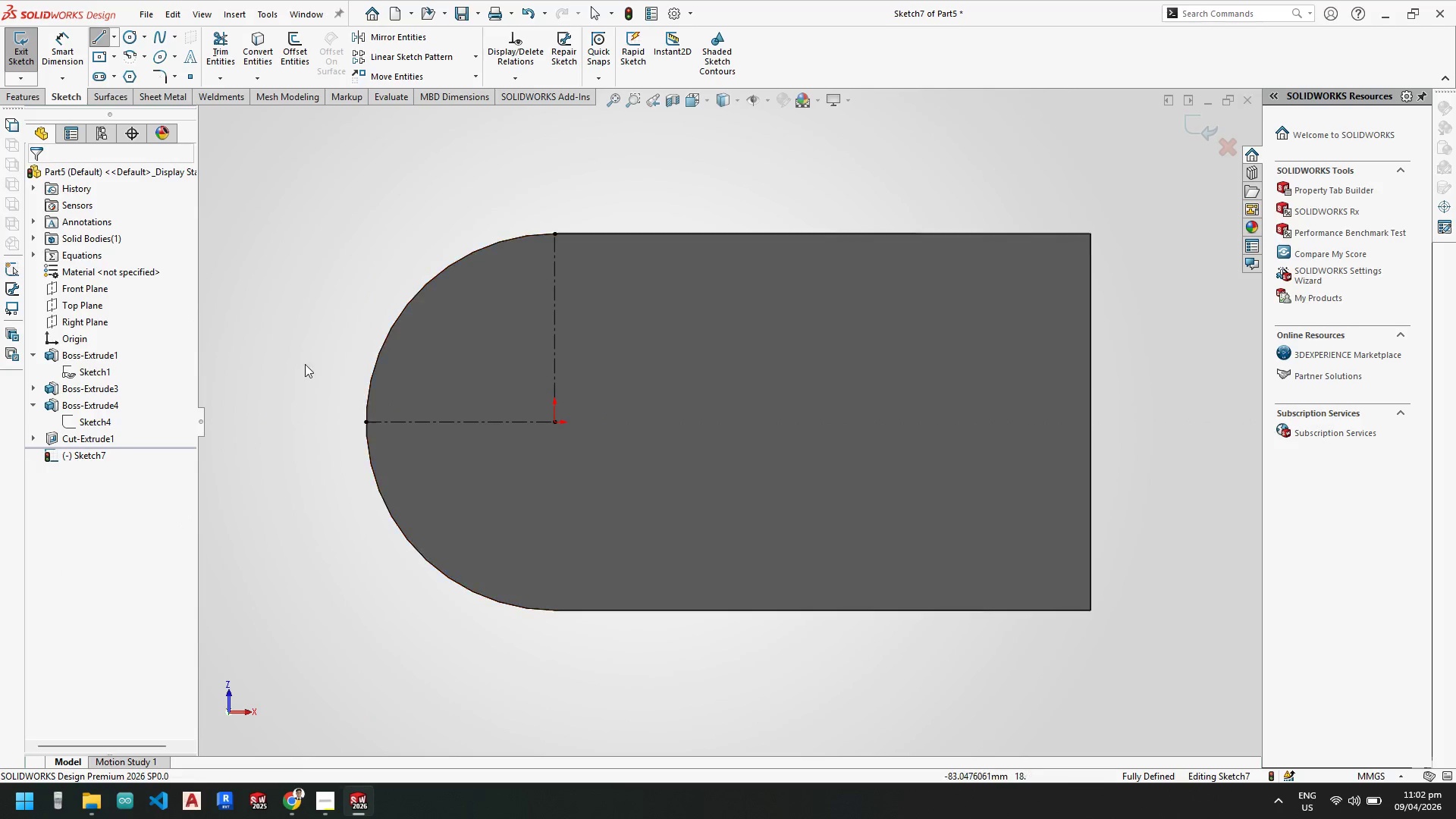 
key(Escape)
 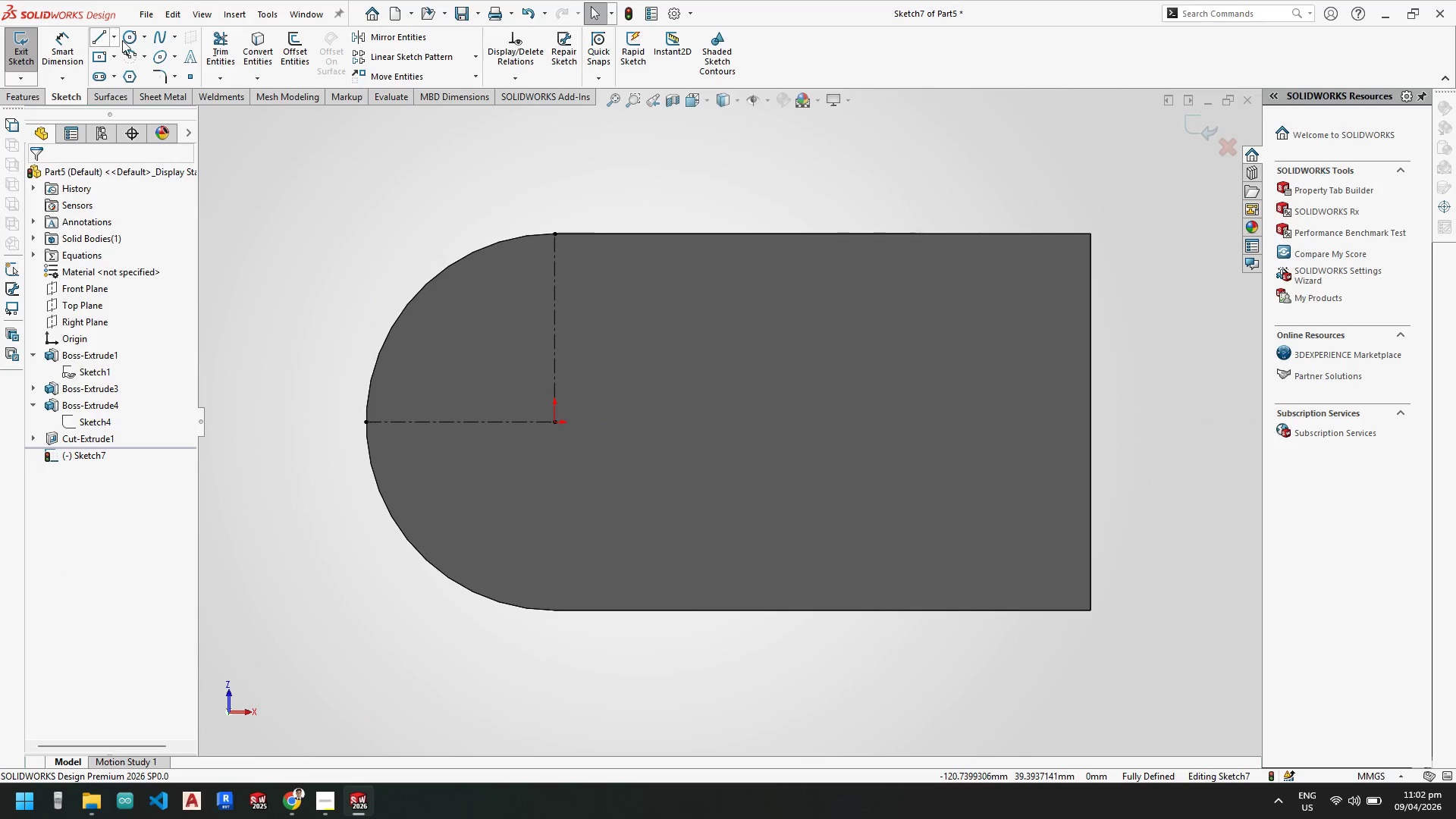 
left_click([129, 38])
 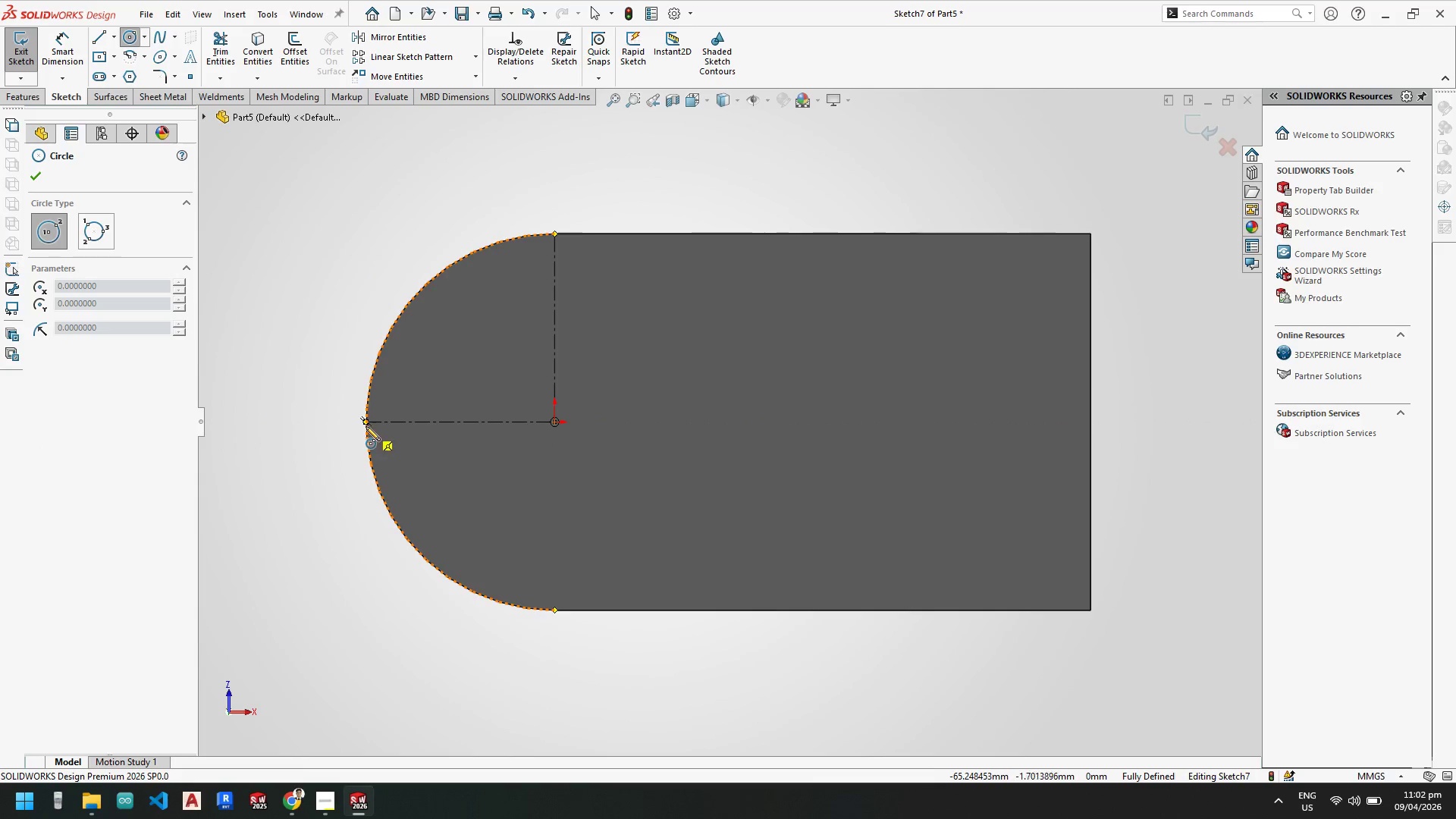 
left_click([366, 421])
 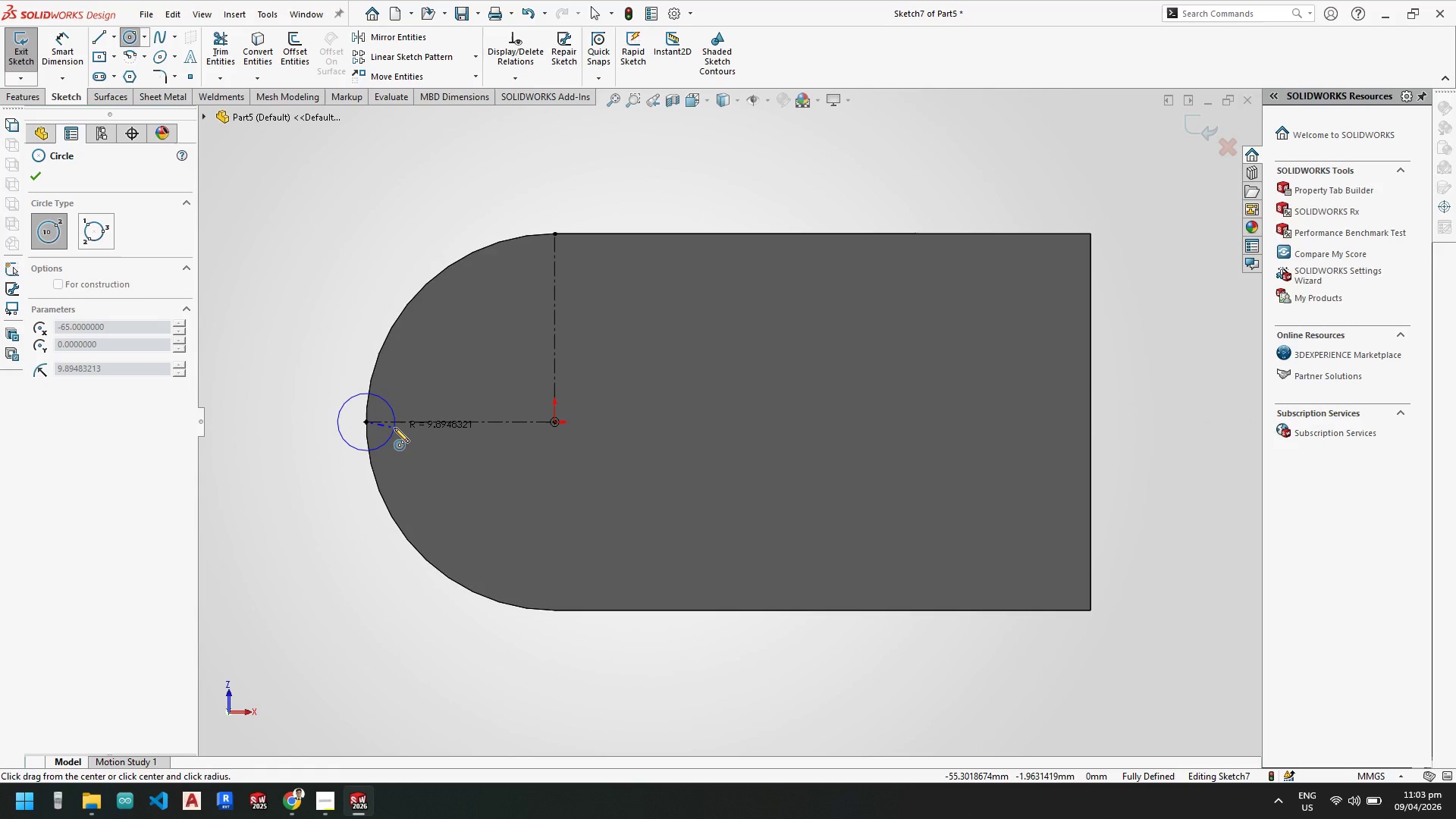 
wait(5.06)
 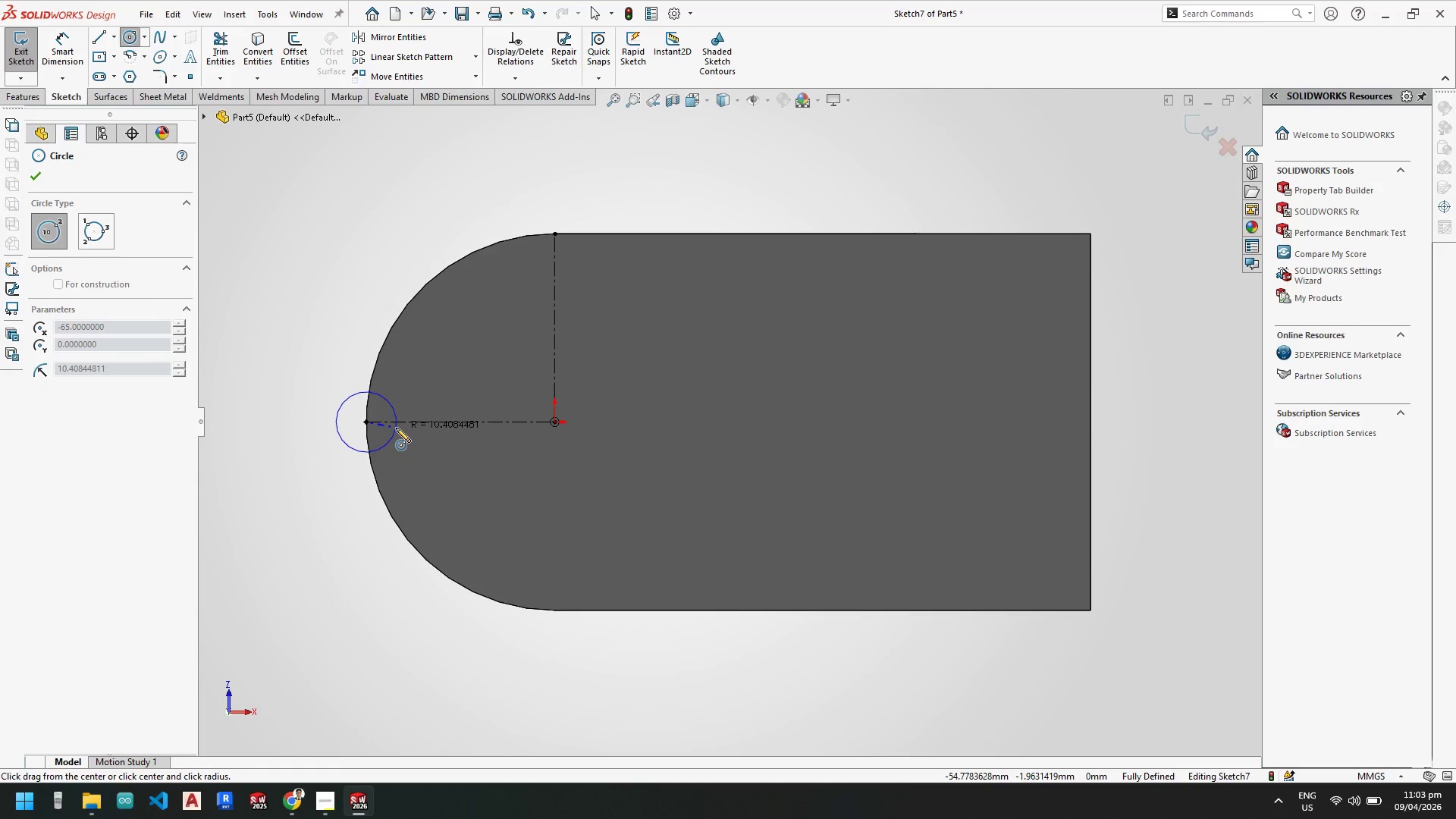 
key(Escape)
 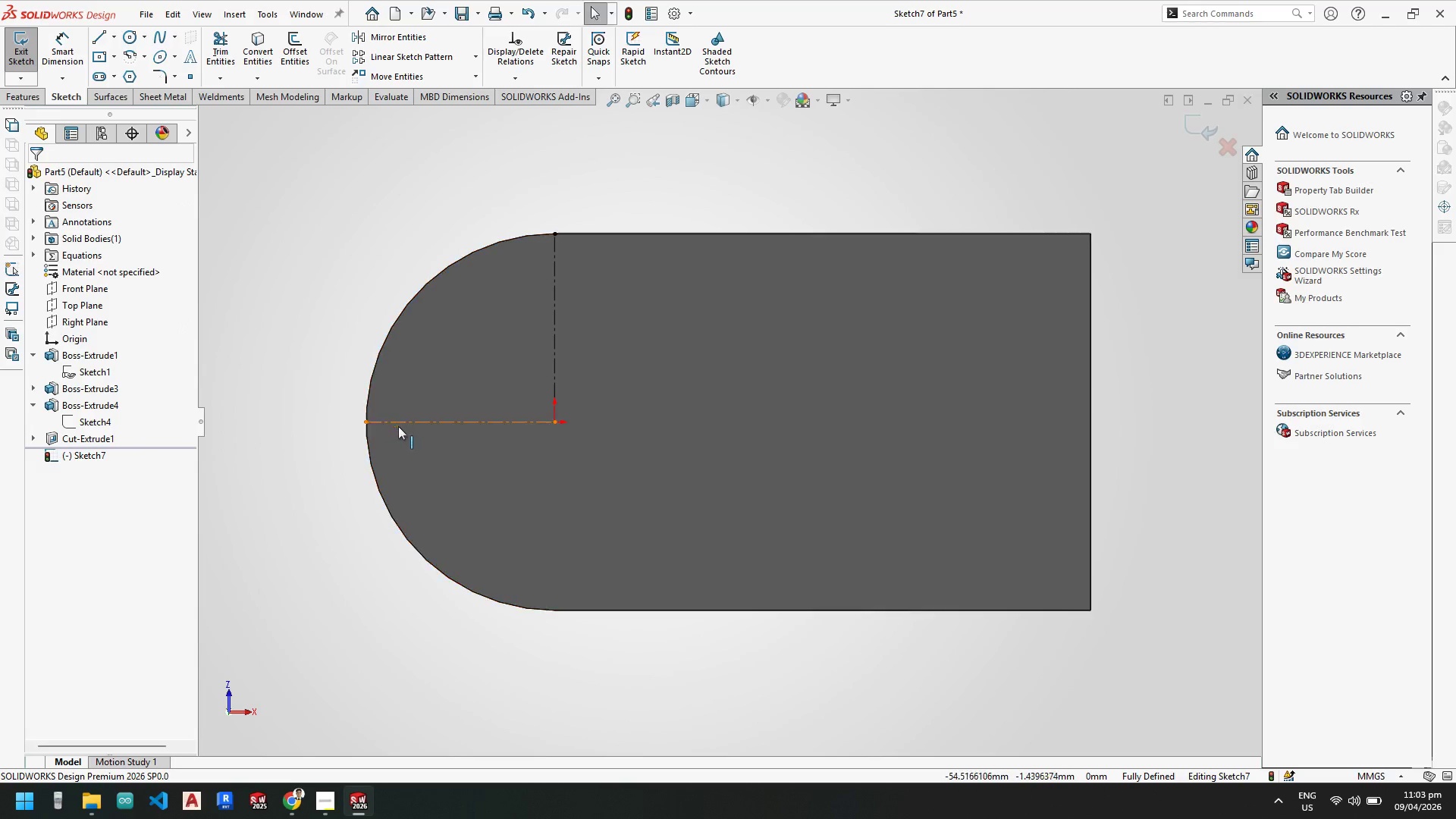 
key(Escape)
 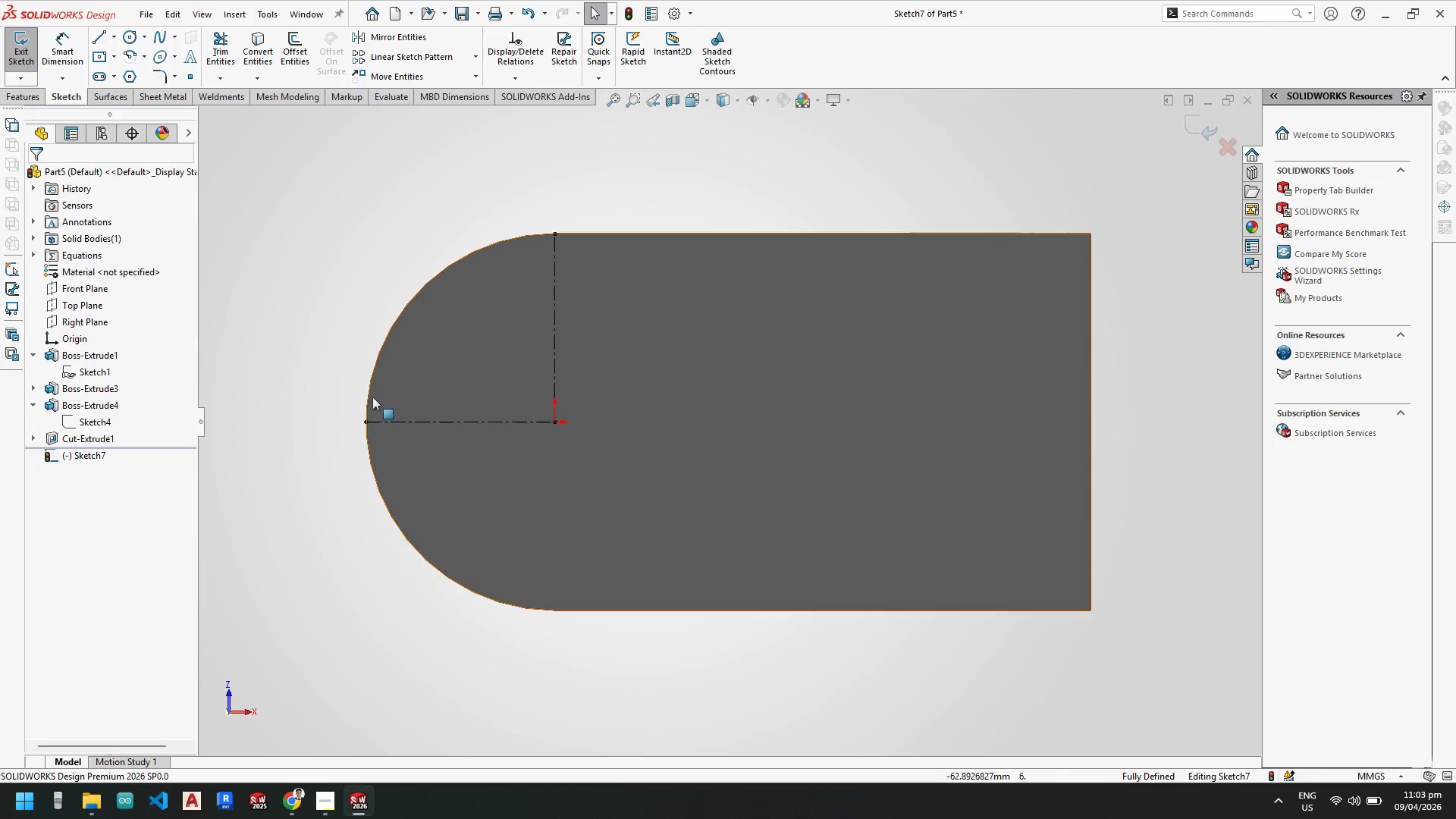 
left_click([393, 422])
 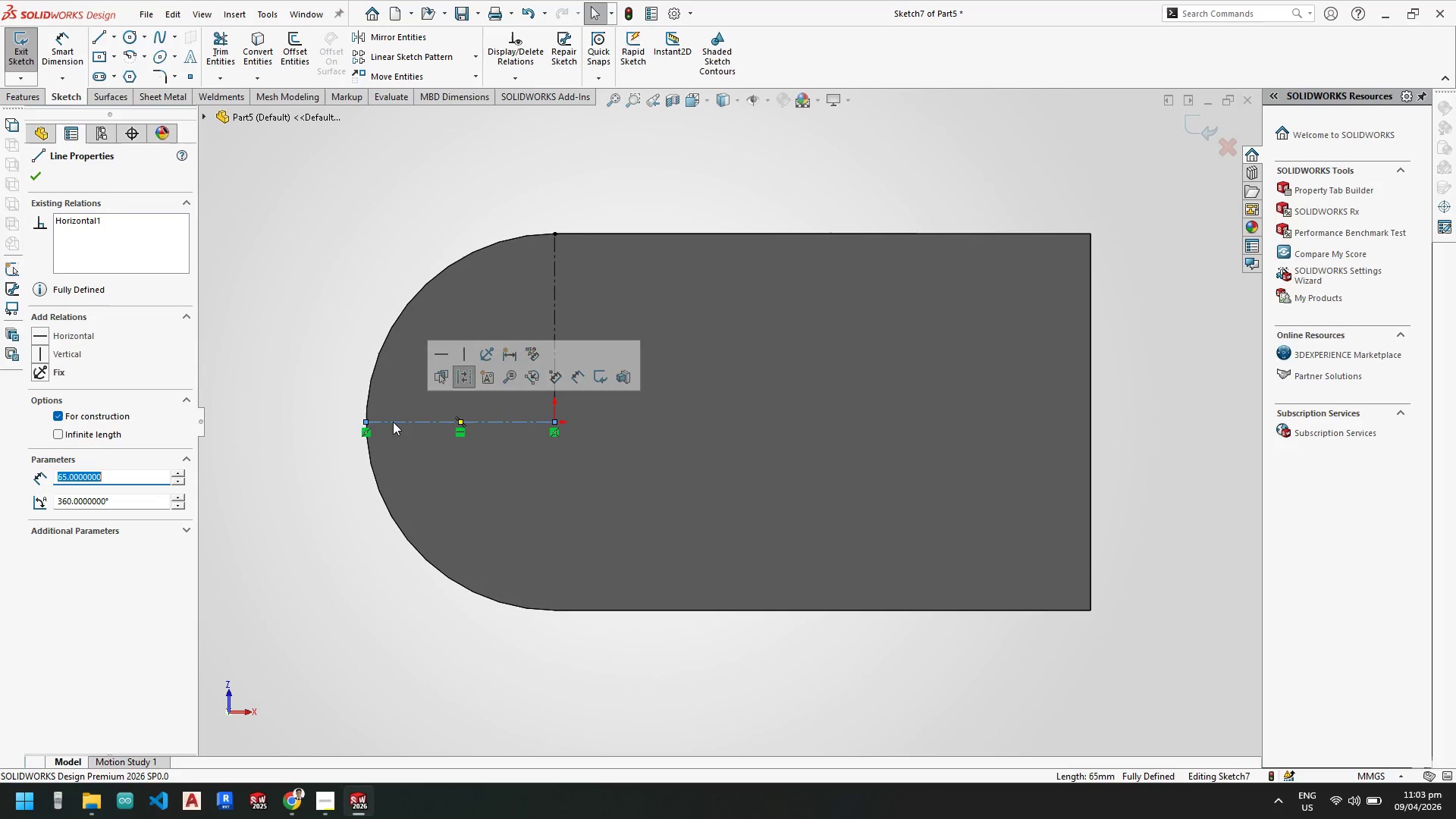 
key(Delete)
 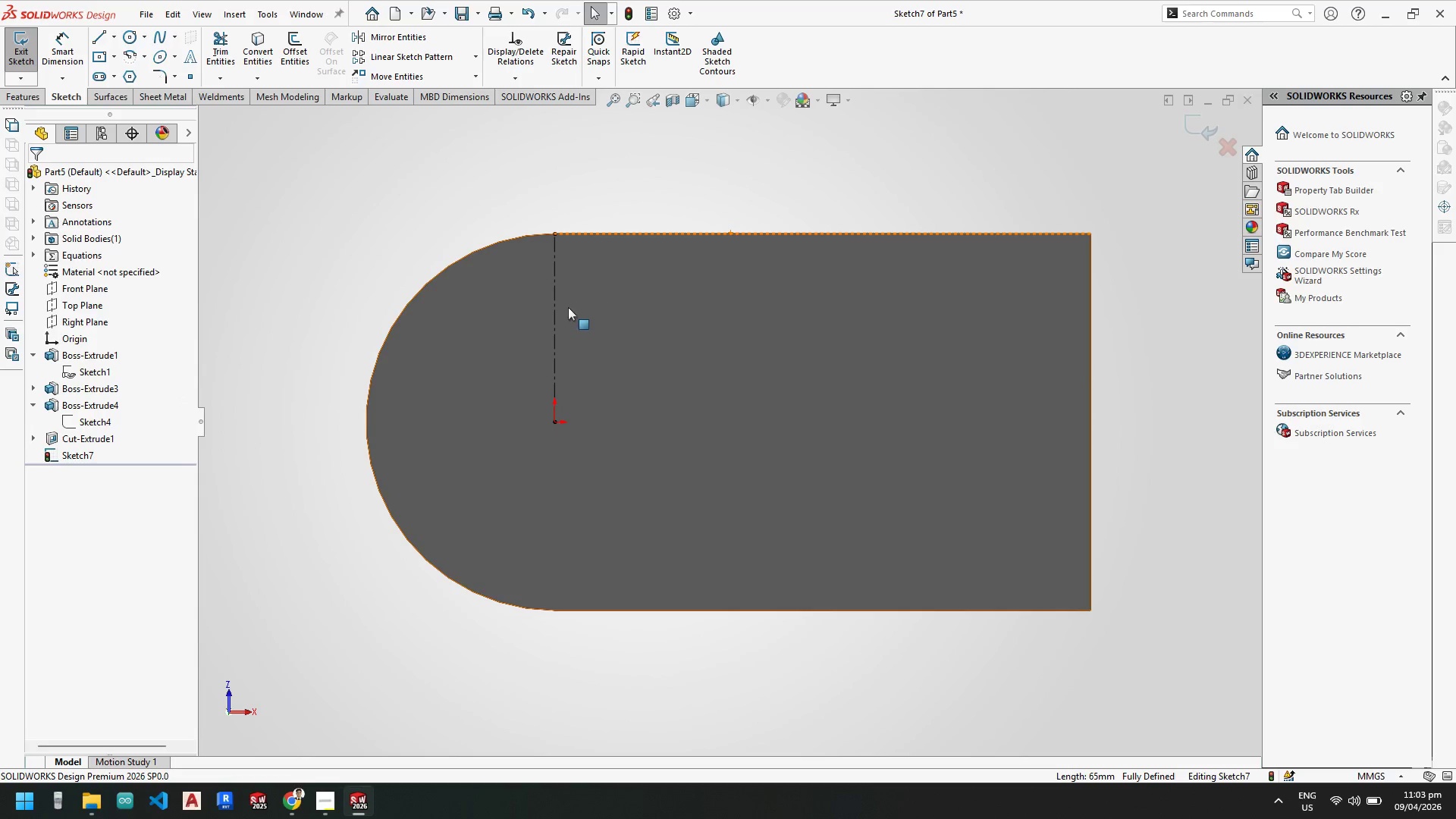 
left_click([555, 315])
 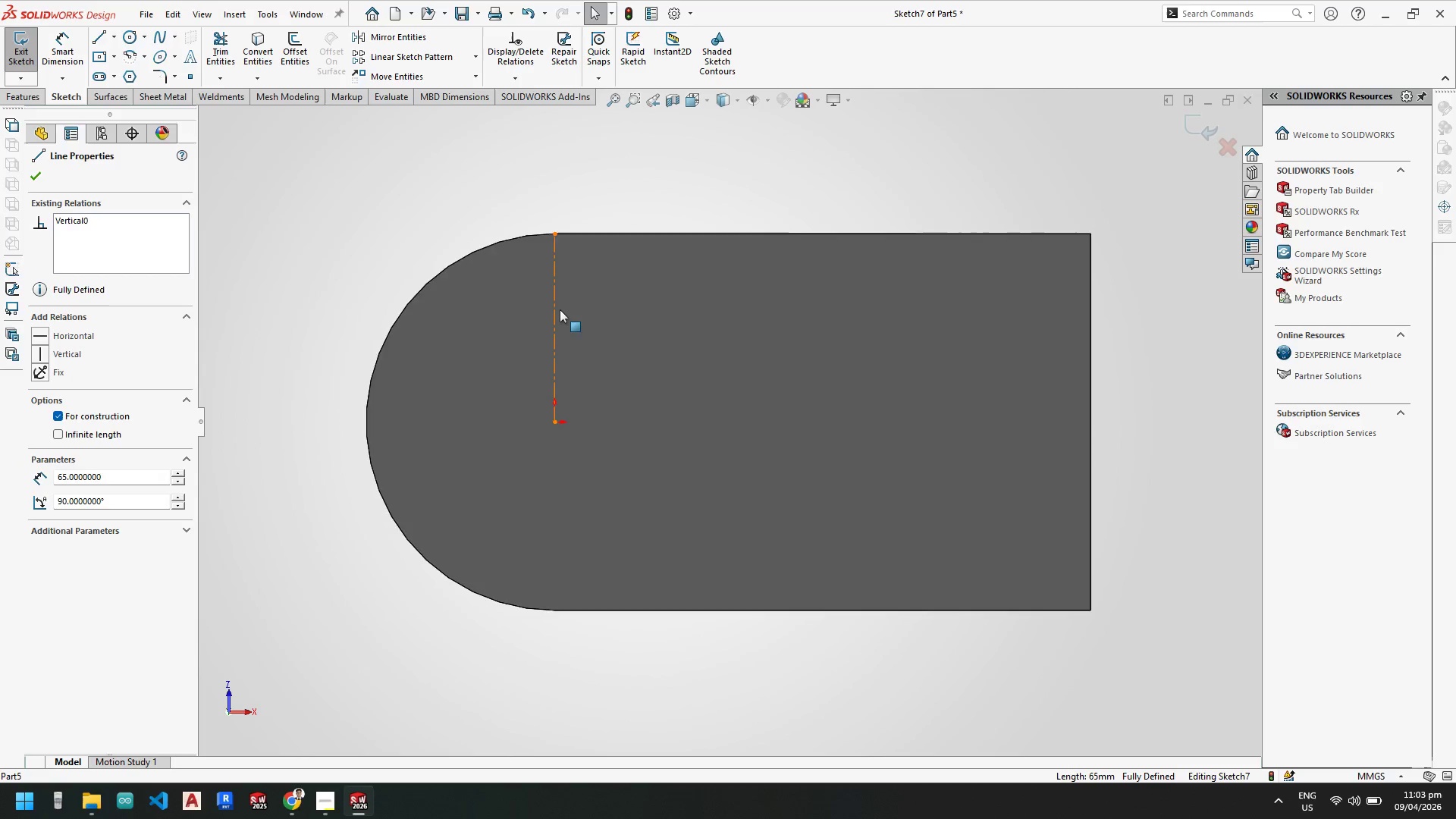 
key(Delete)
 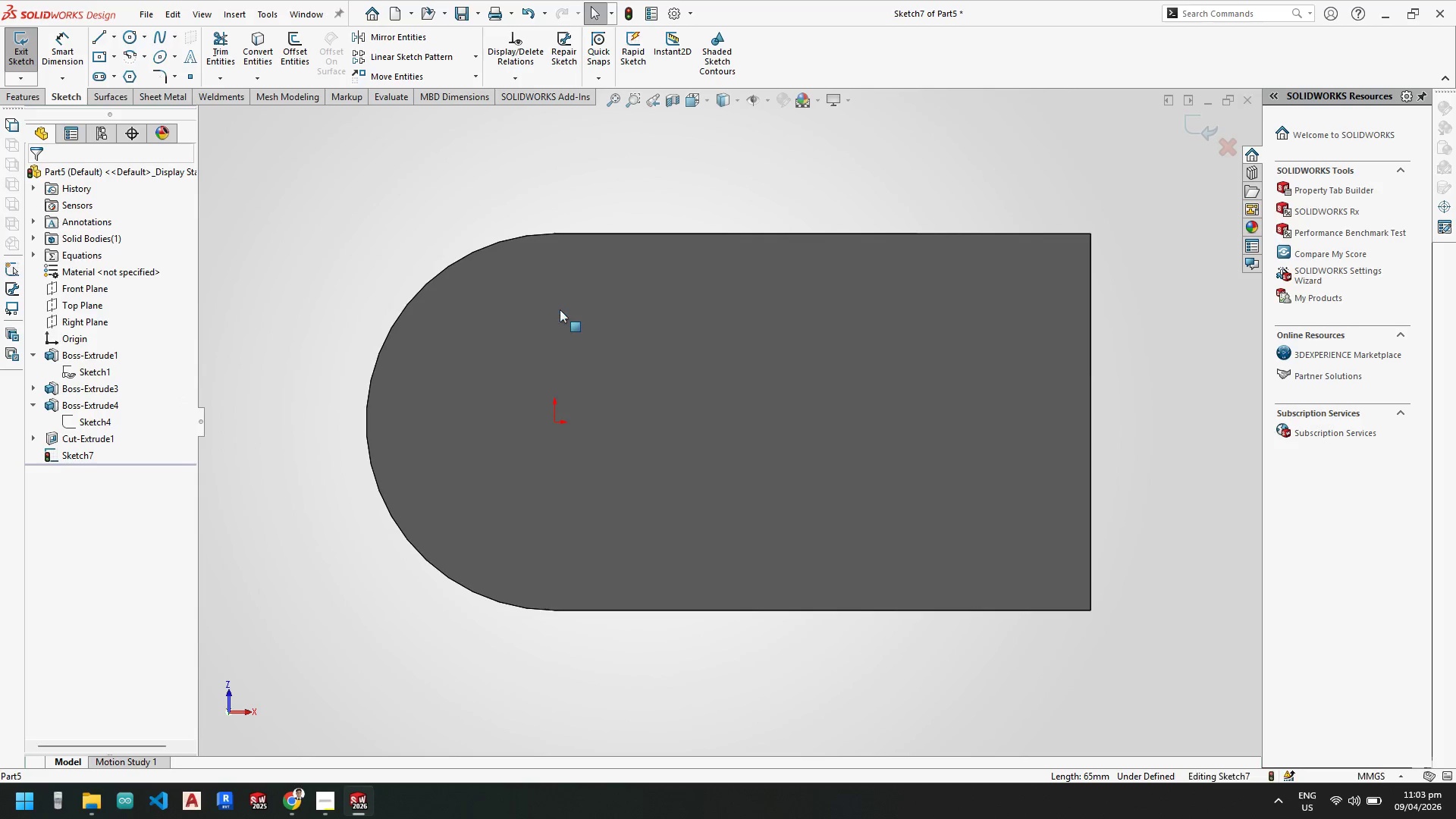 
key(Escape)
 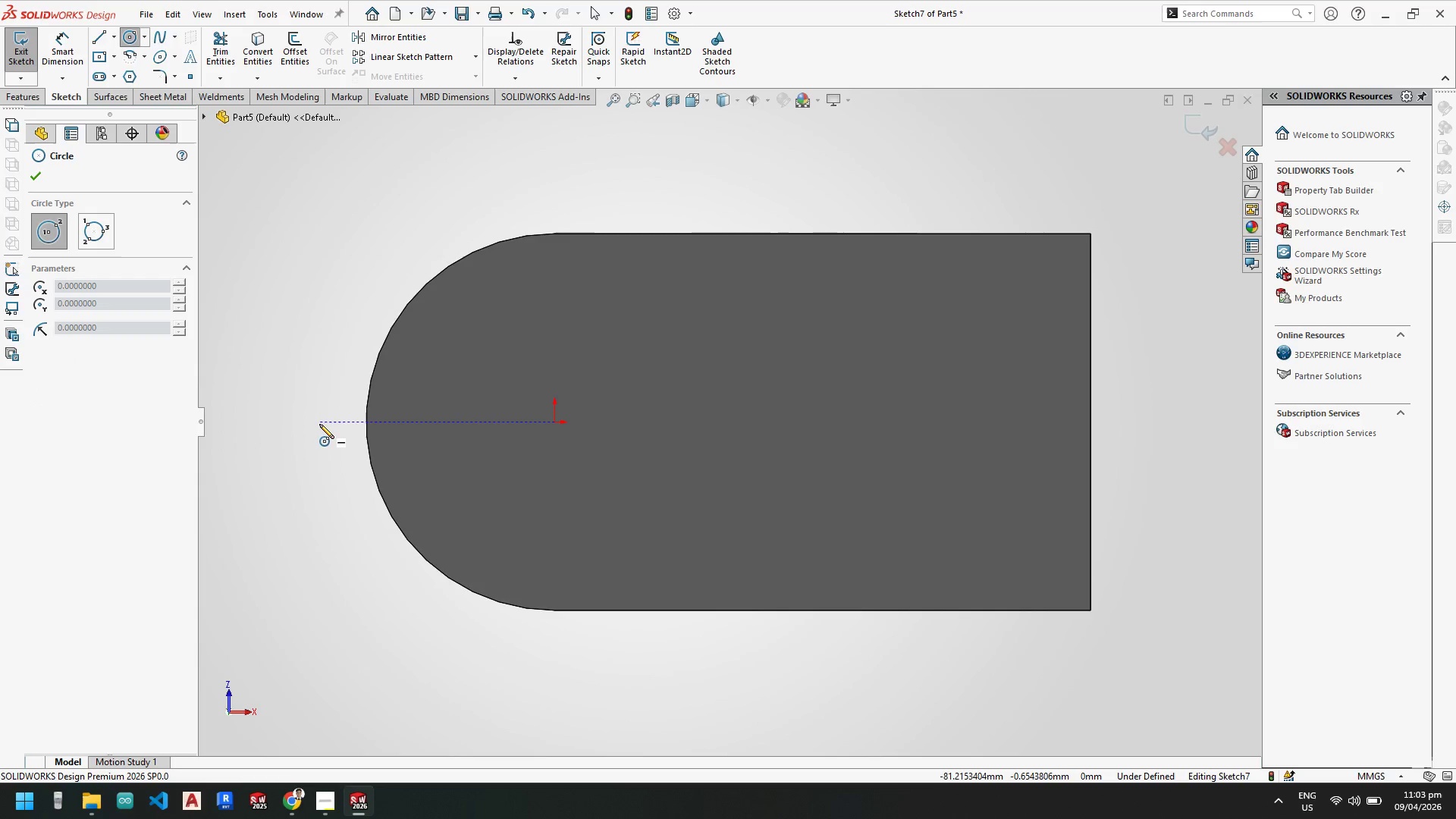 
left_click([324, 423])
 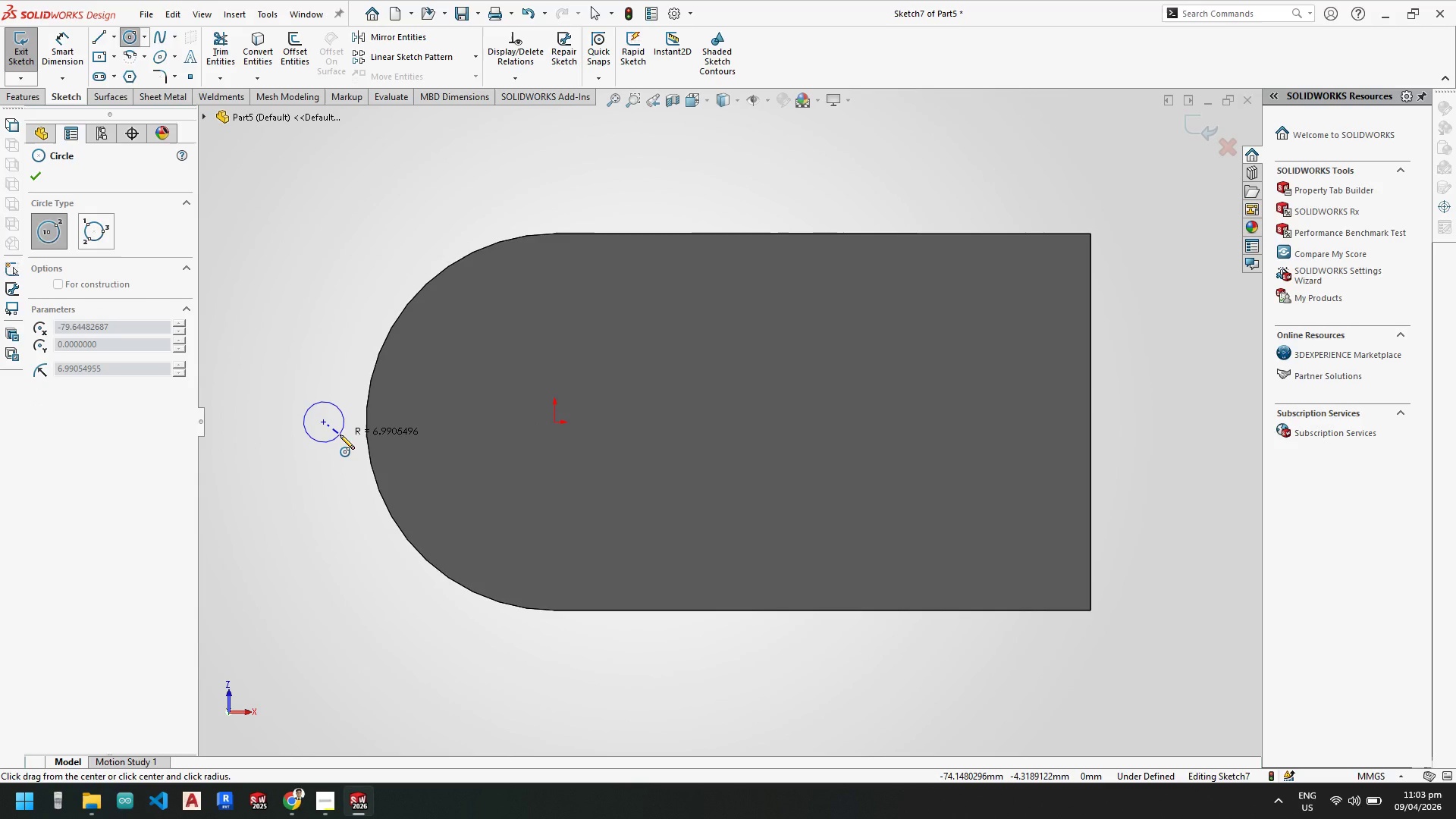 
left_click([340, 435])
 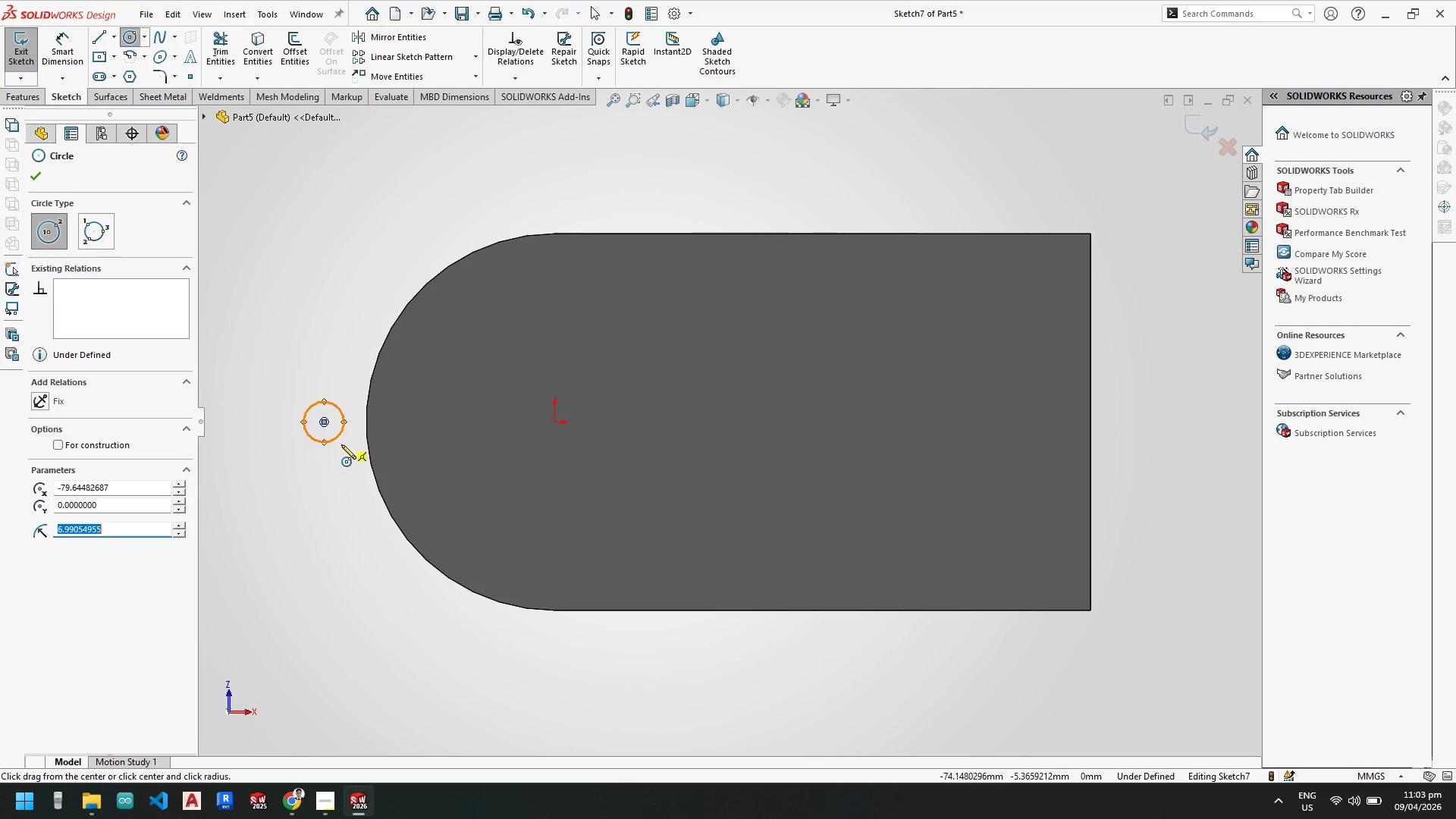 
key(Escape)
 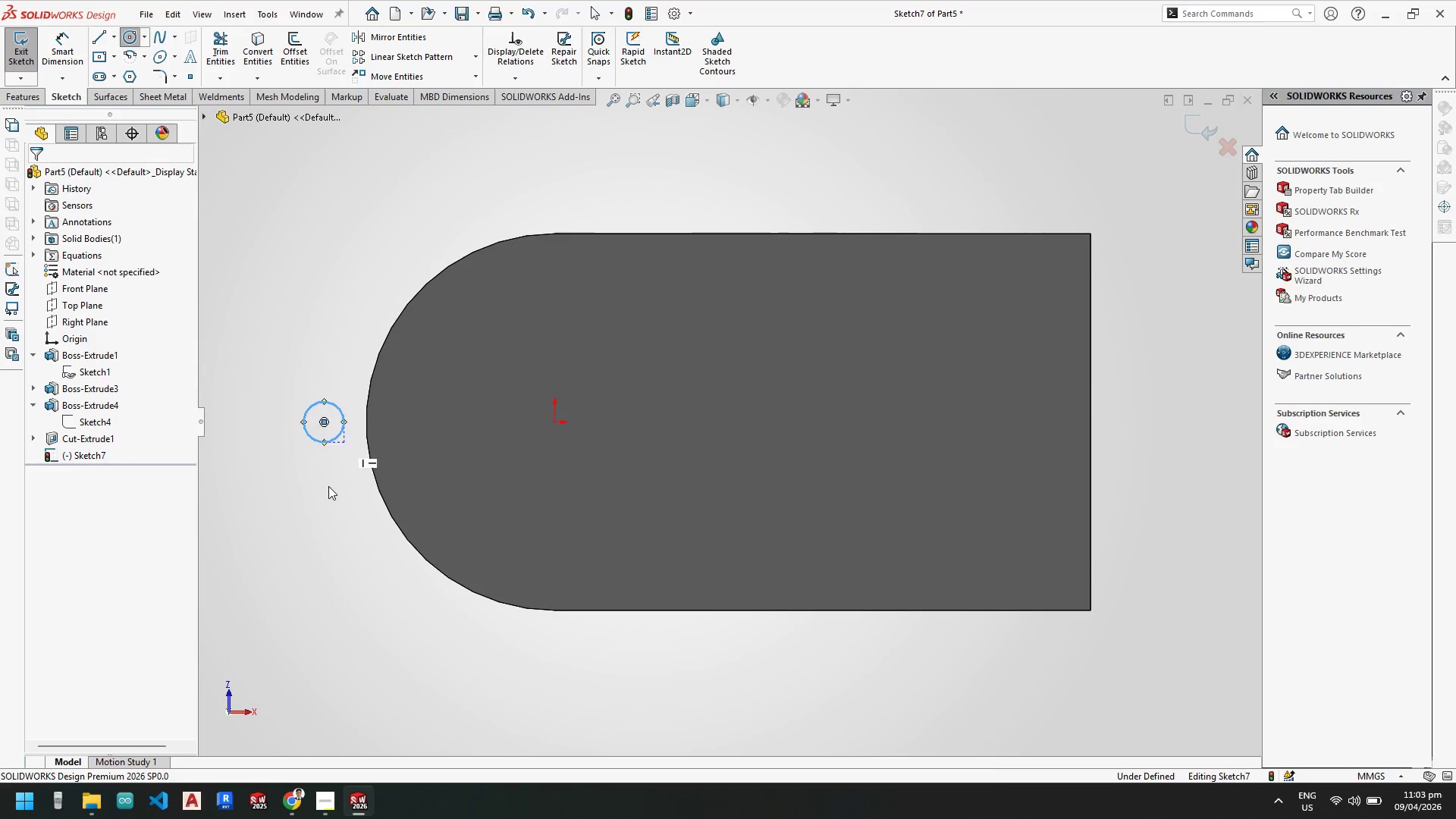 
key(Escape)
 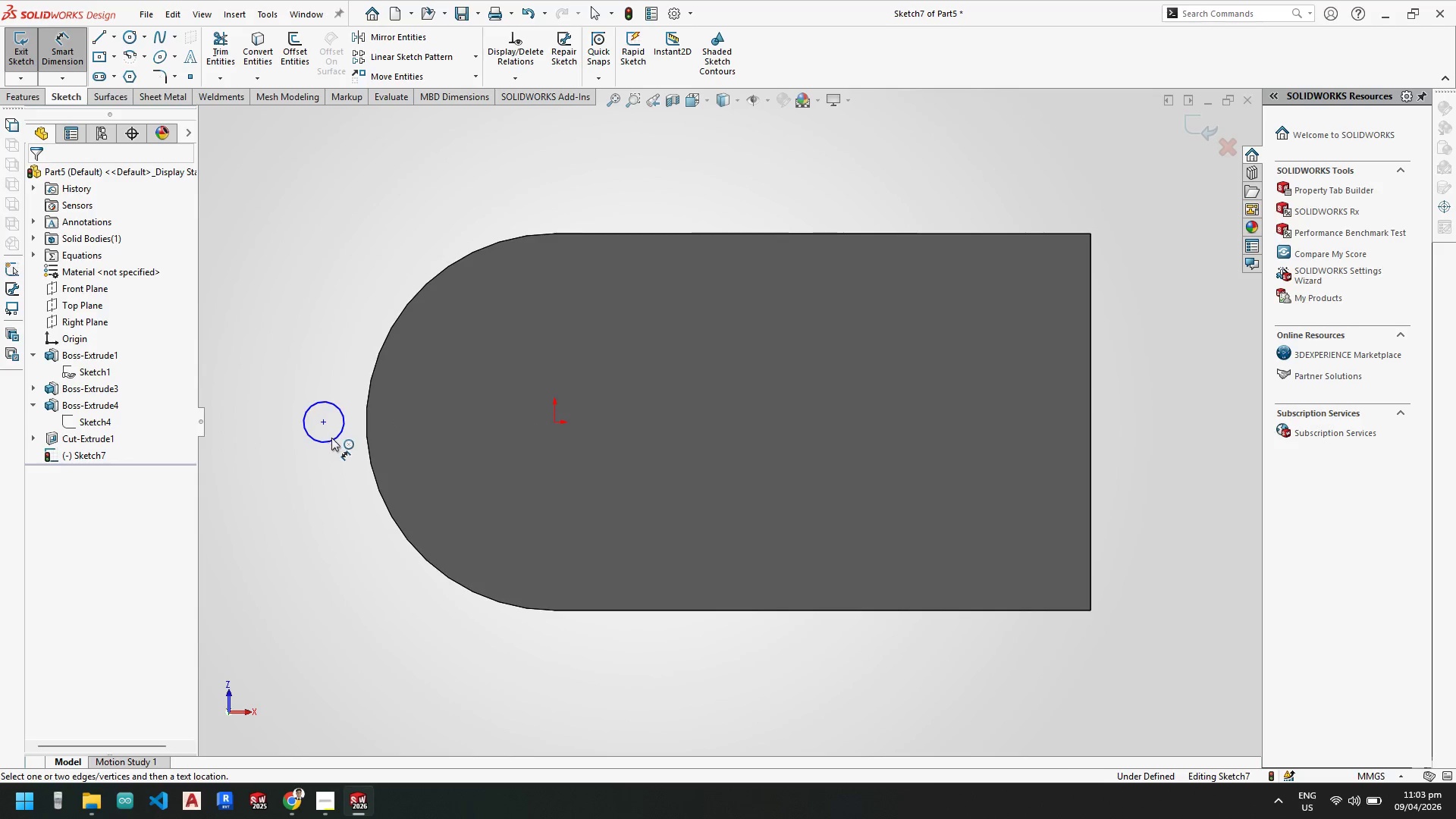 
left_click([331, 440])
 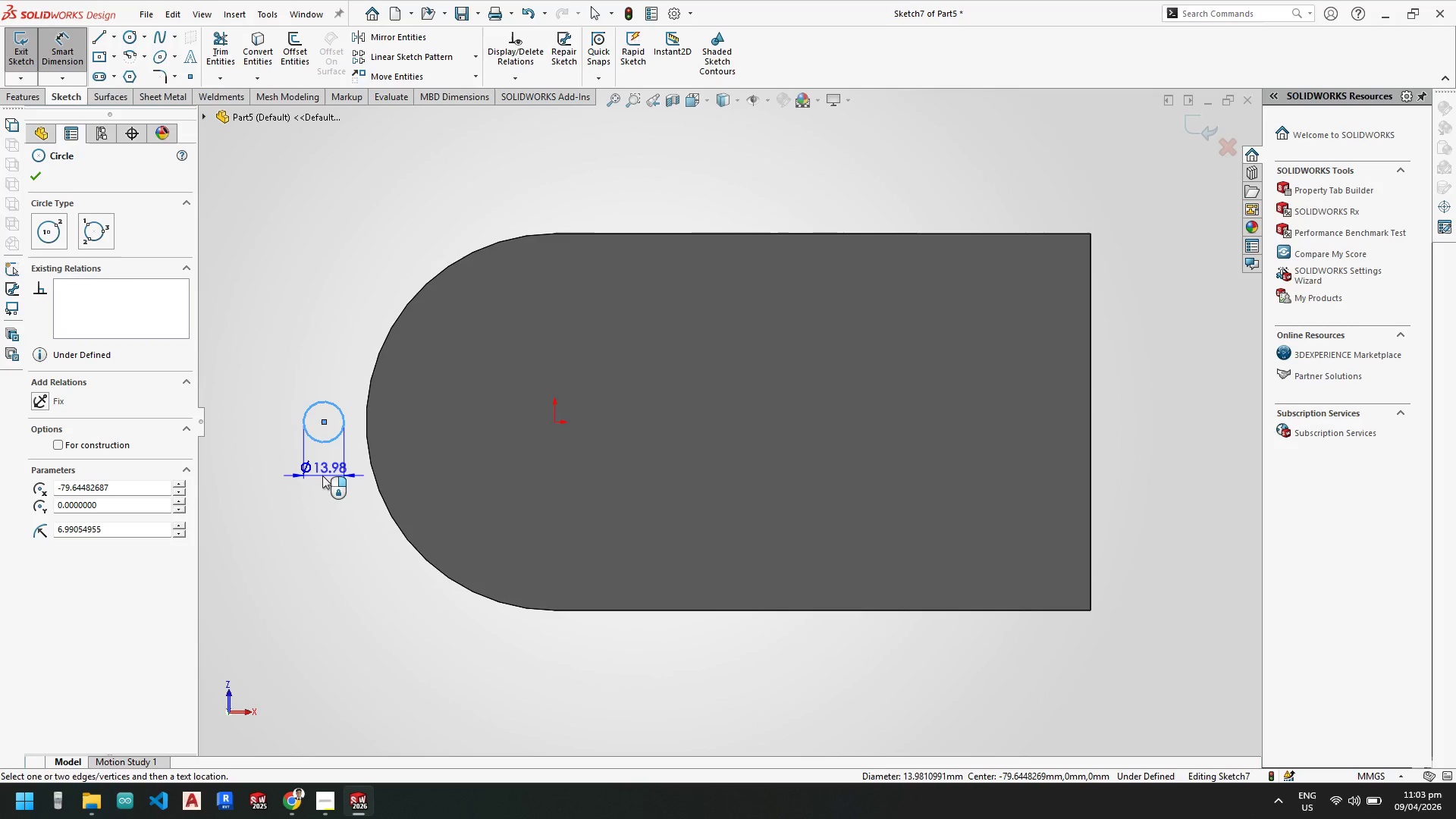 
left_click([322, 475])
 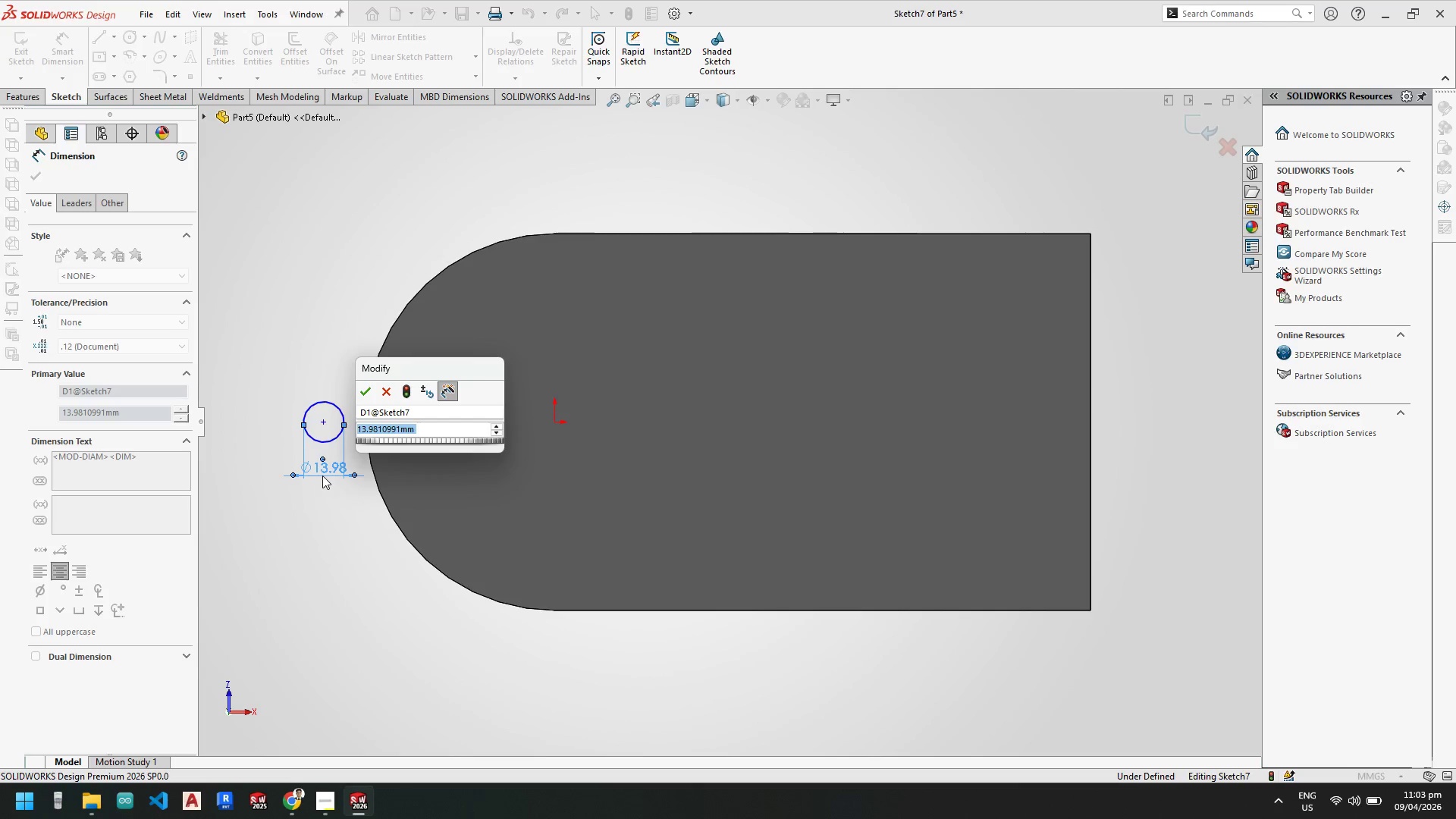 
wait(7.5)
 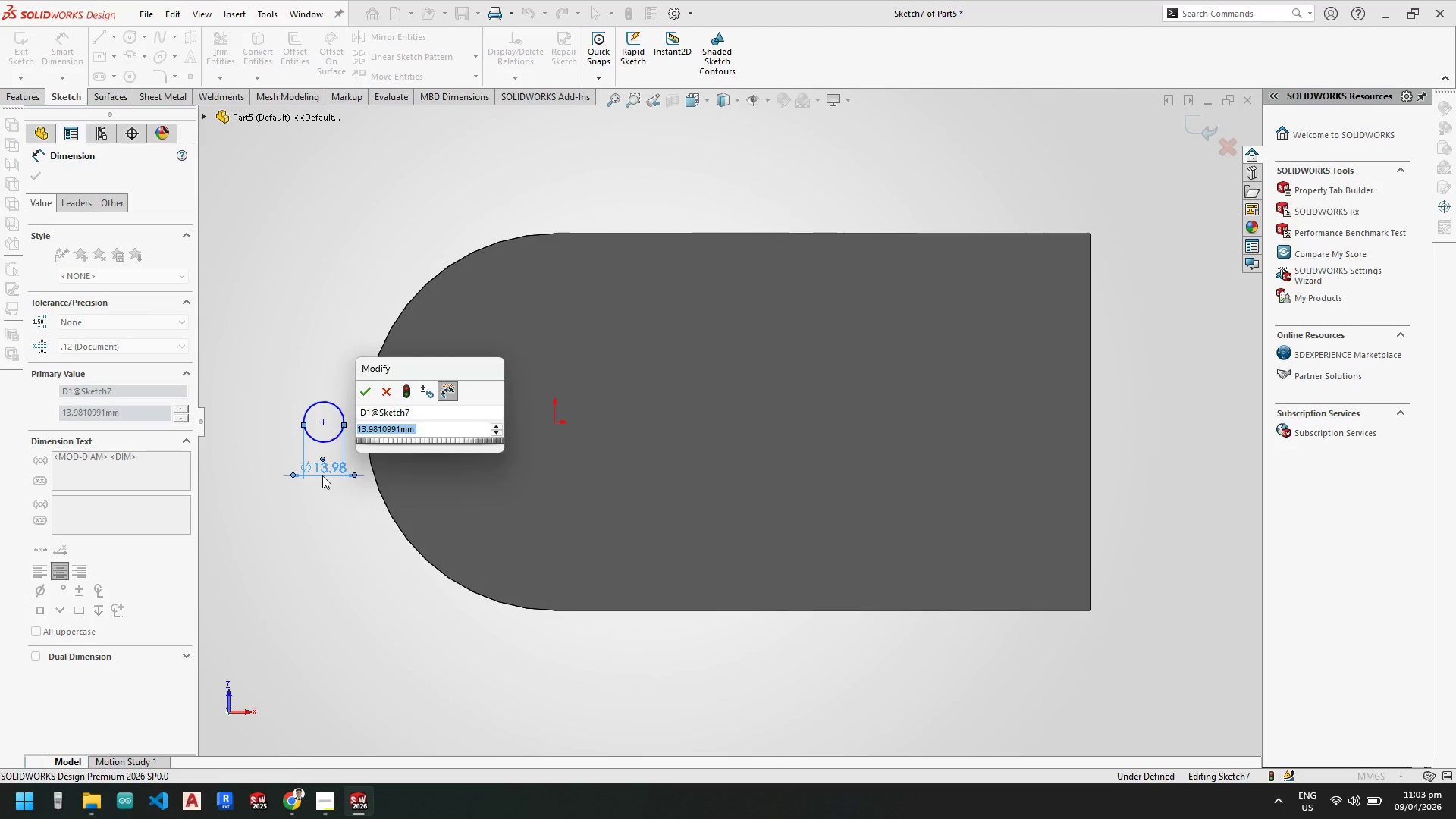 
key(Numpad8)
 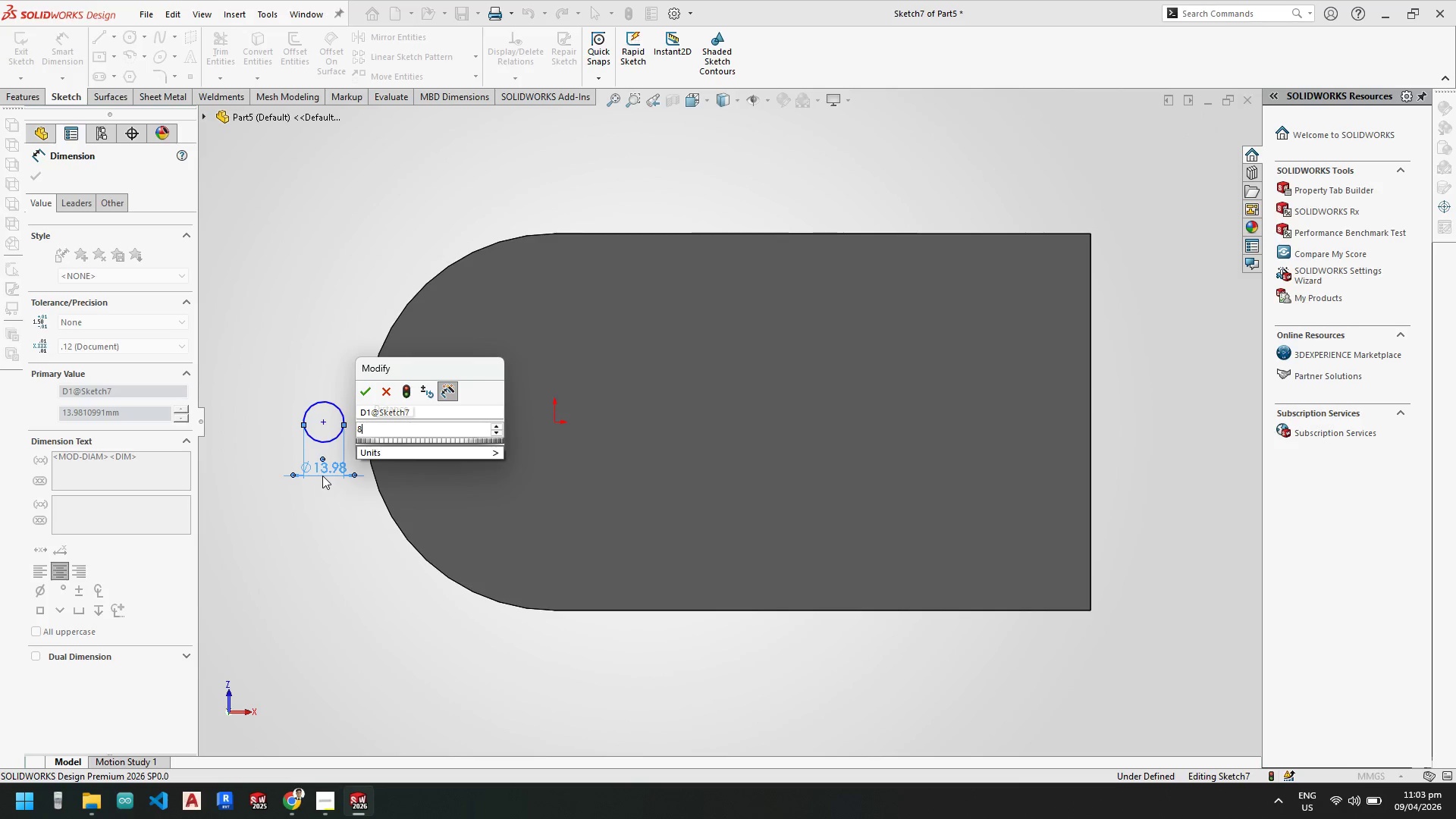 
key(NumpadEnter)
 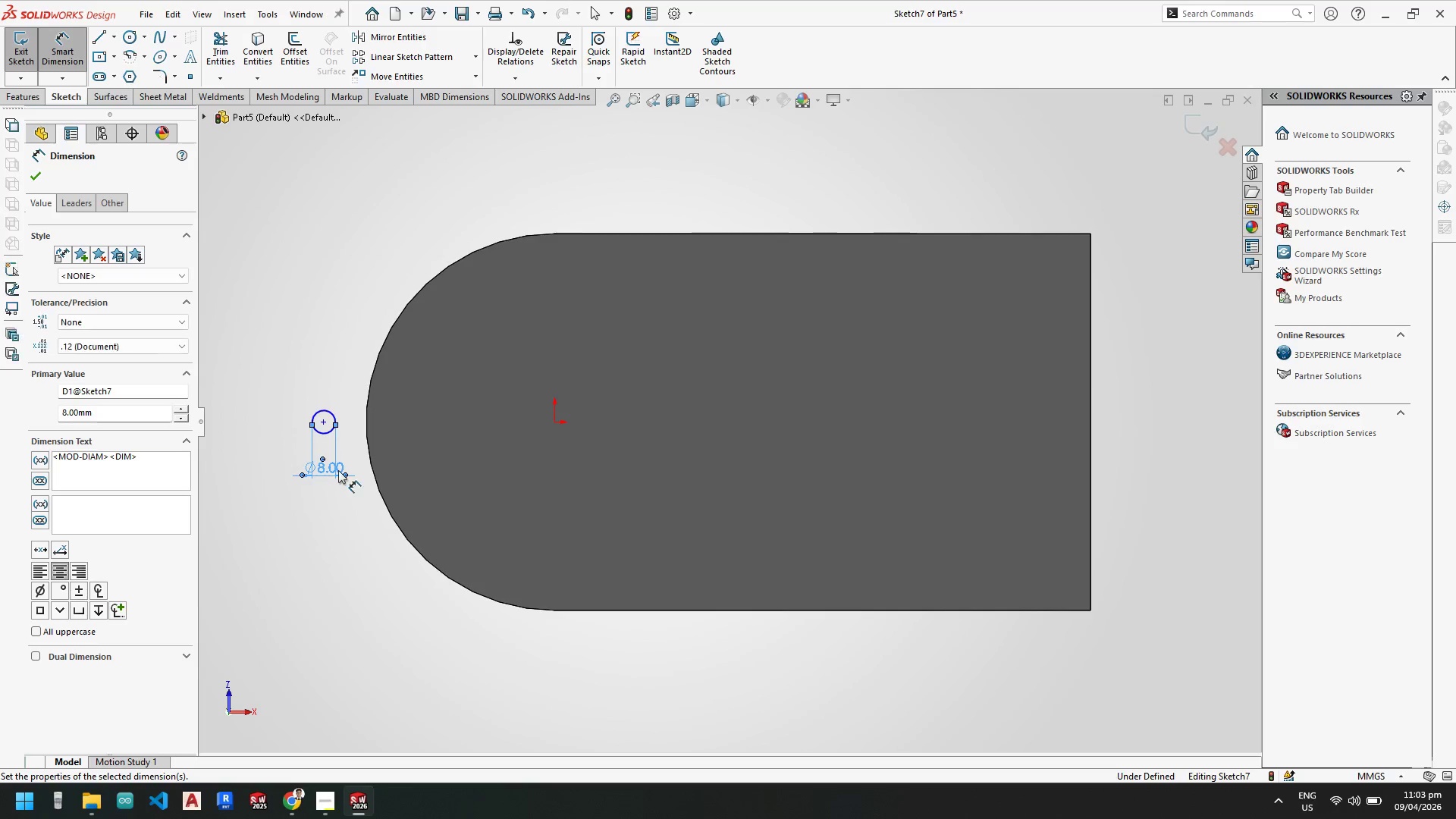 
key(Escape)
 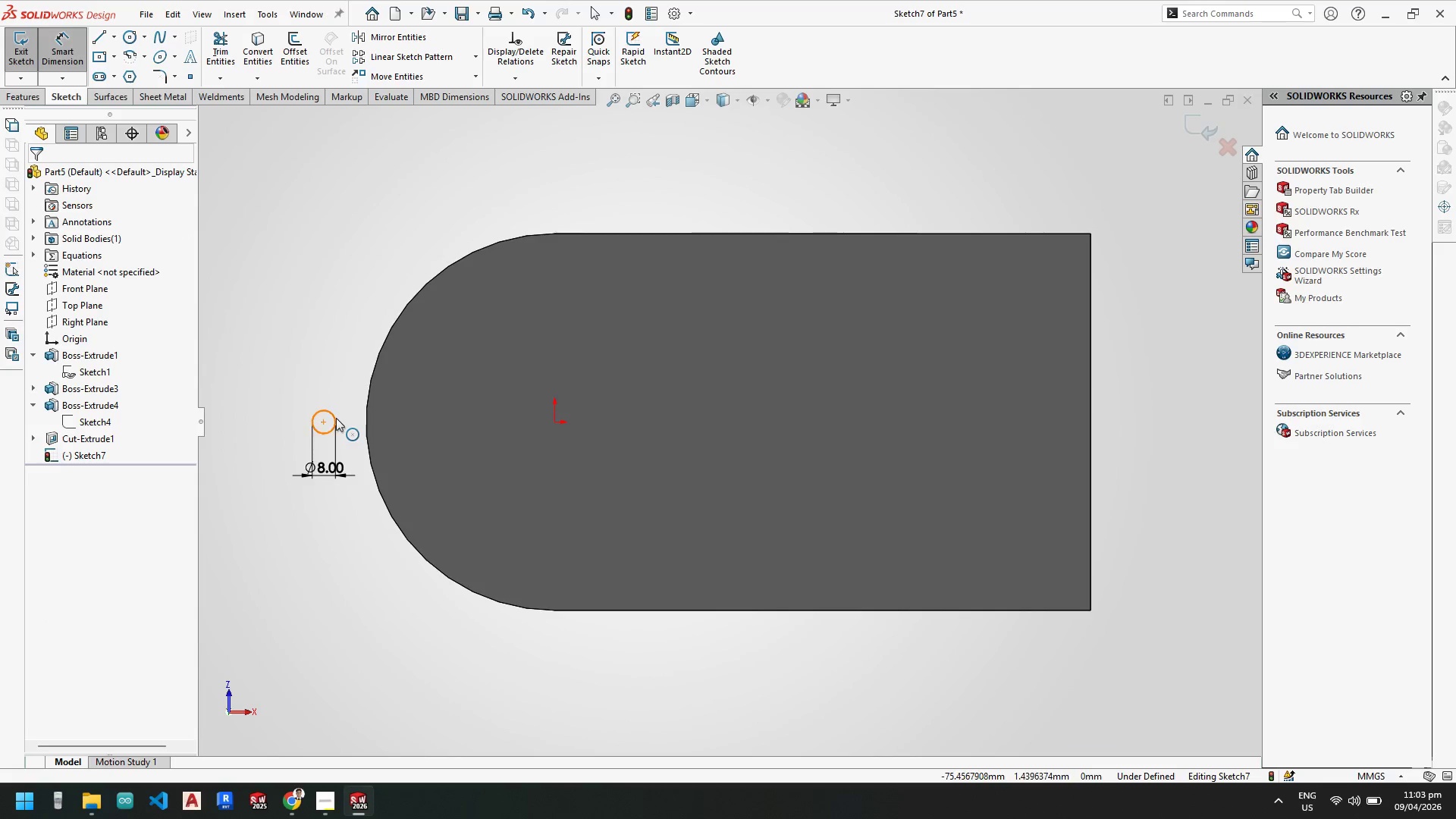 
key(Escape)
 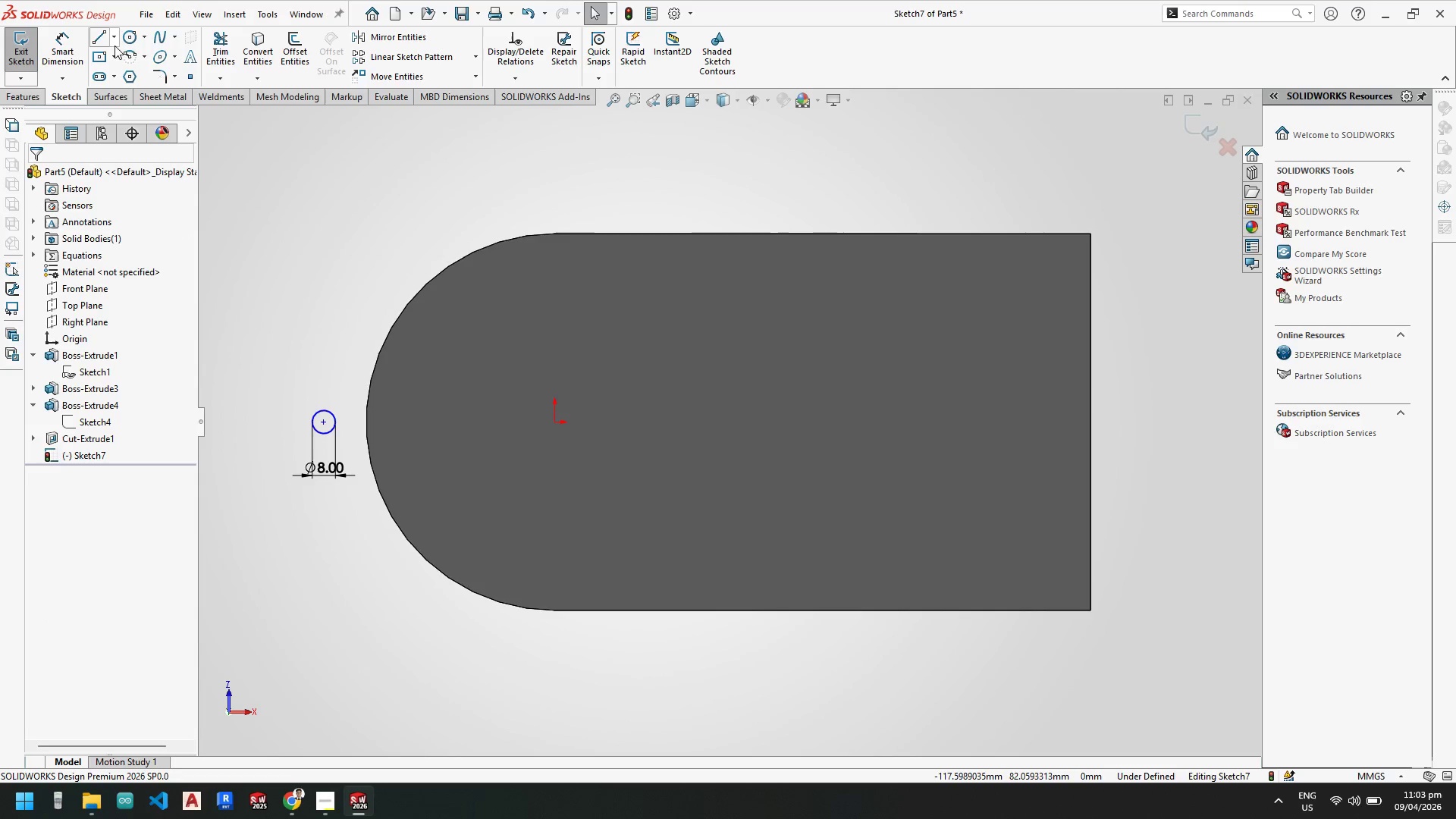 
left_click([127, 39])
 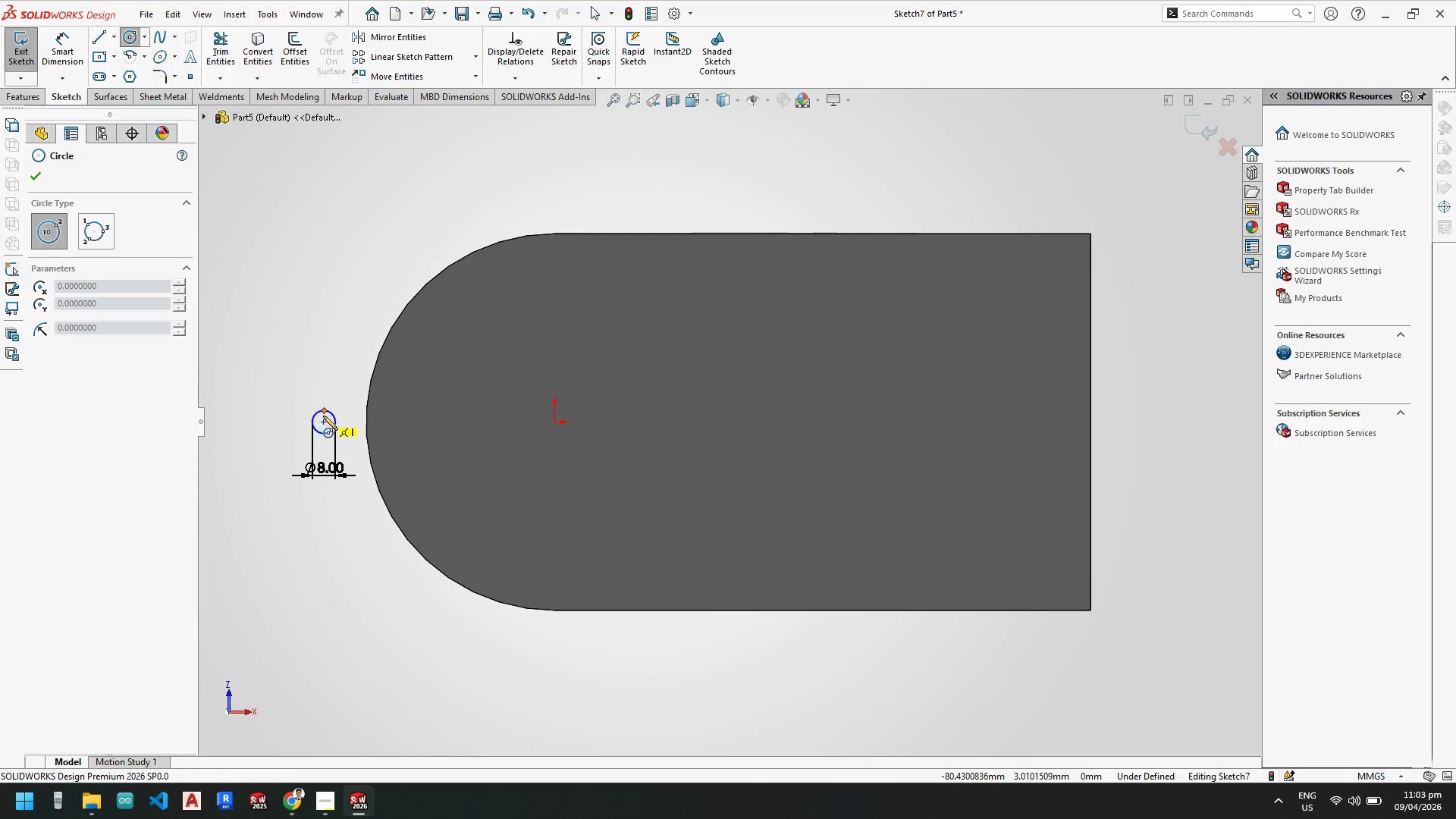 
left_click([325, 423])
 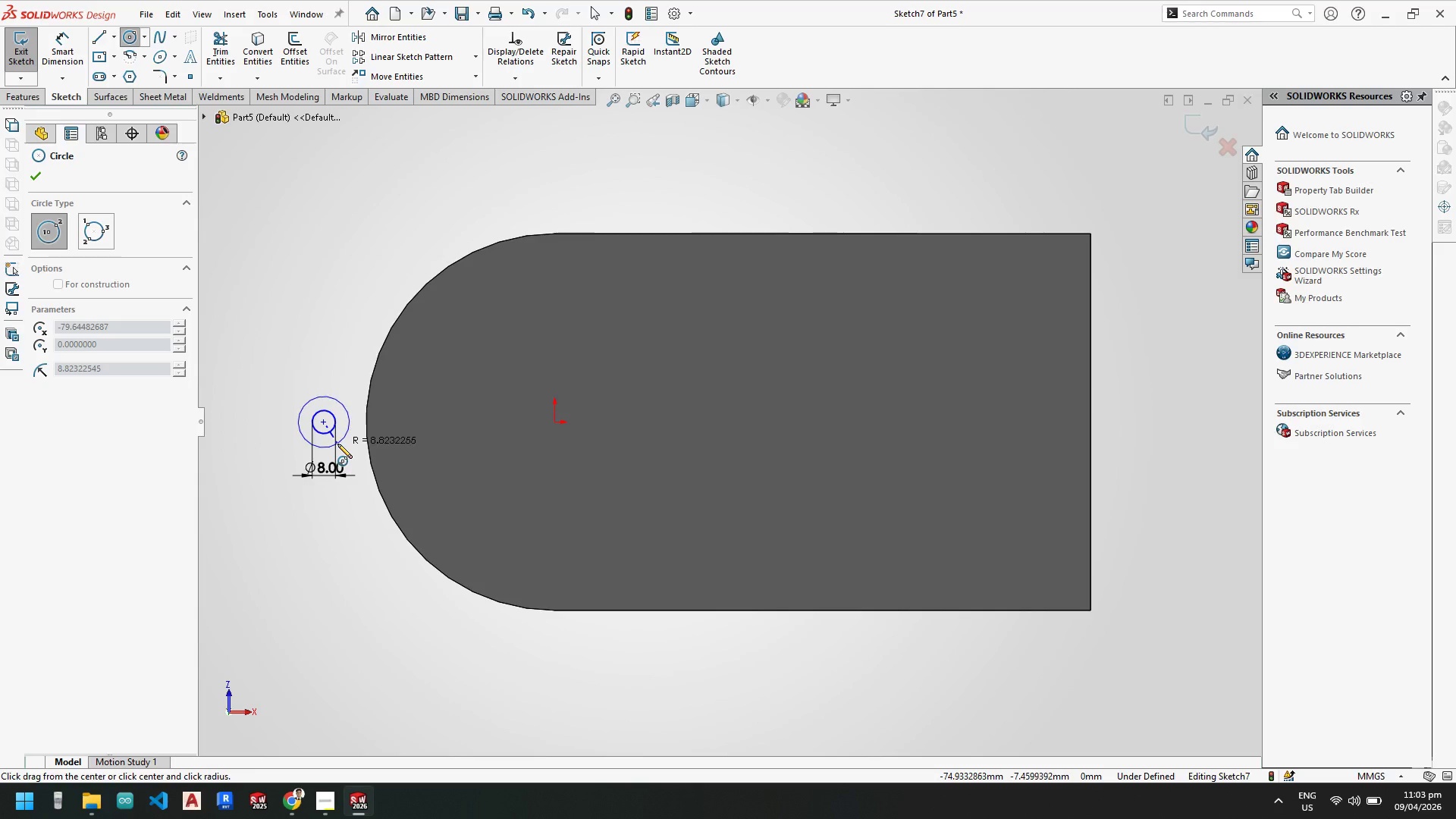 
left_click([337, 444])
 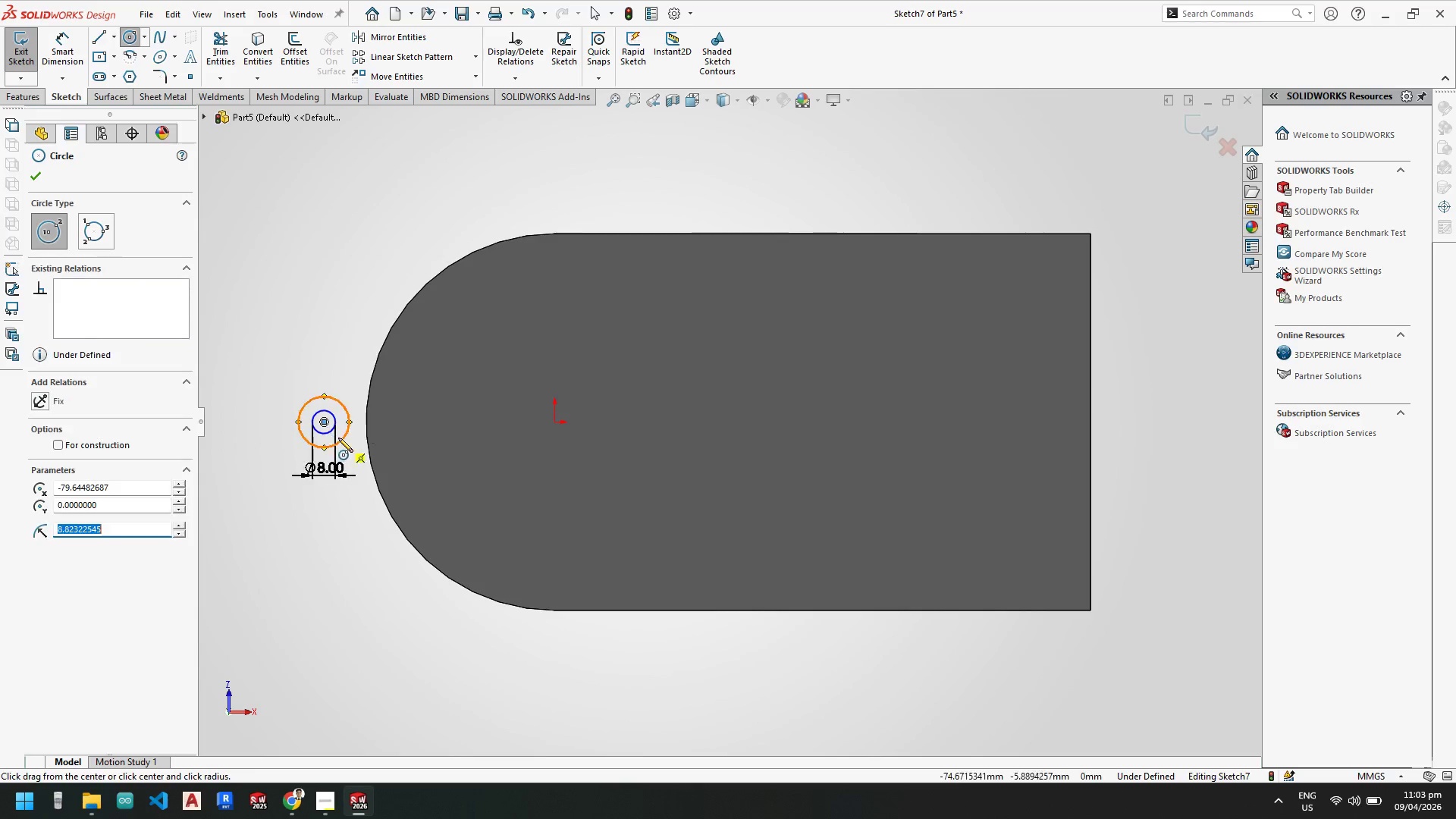 
key(Escape)
 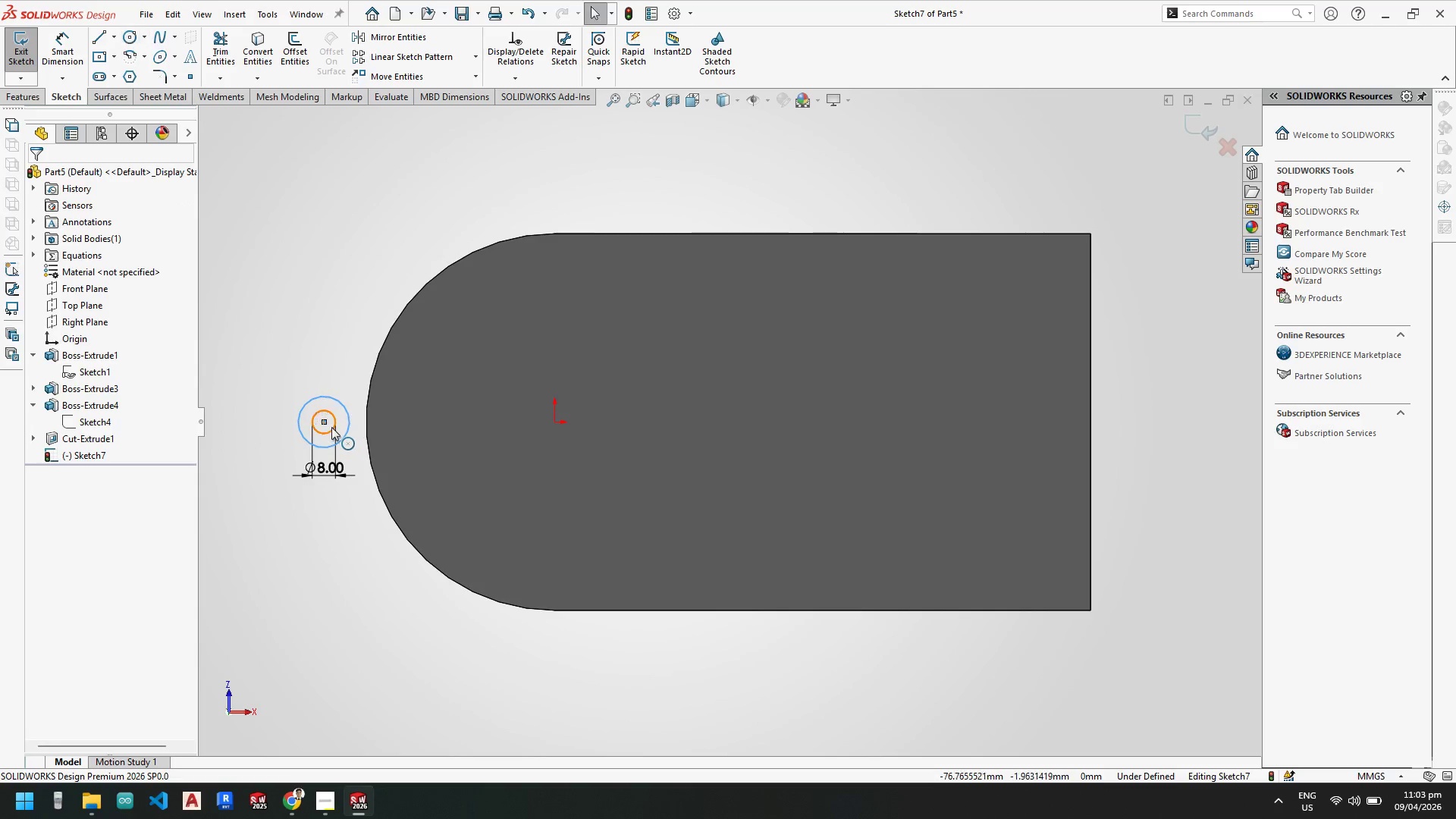 
key(Escape)
 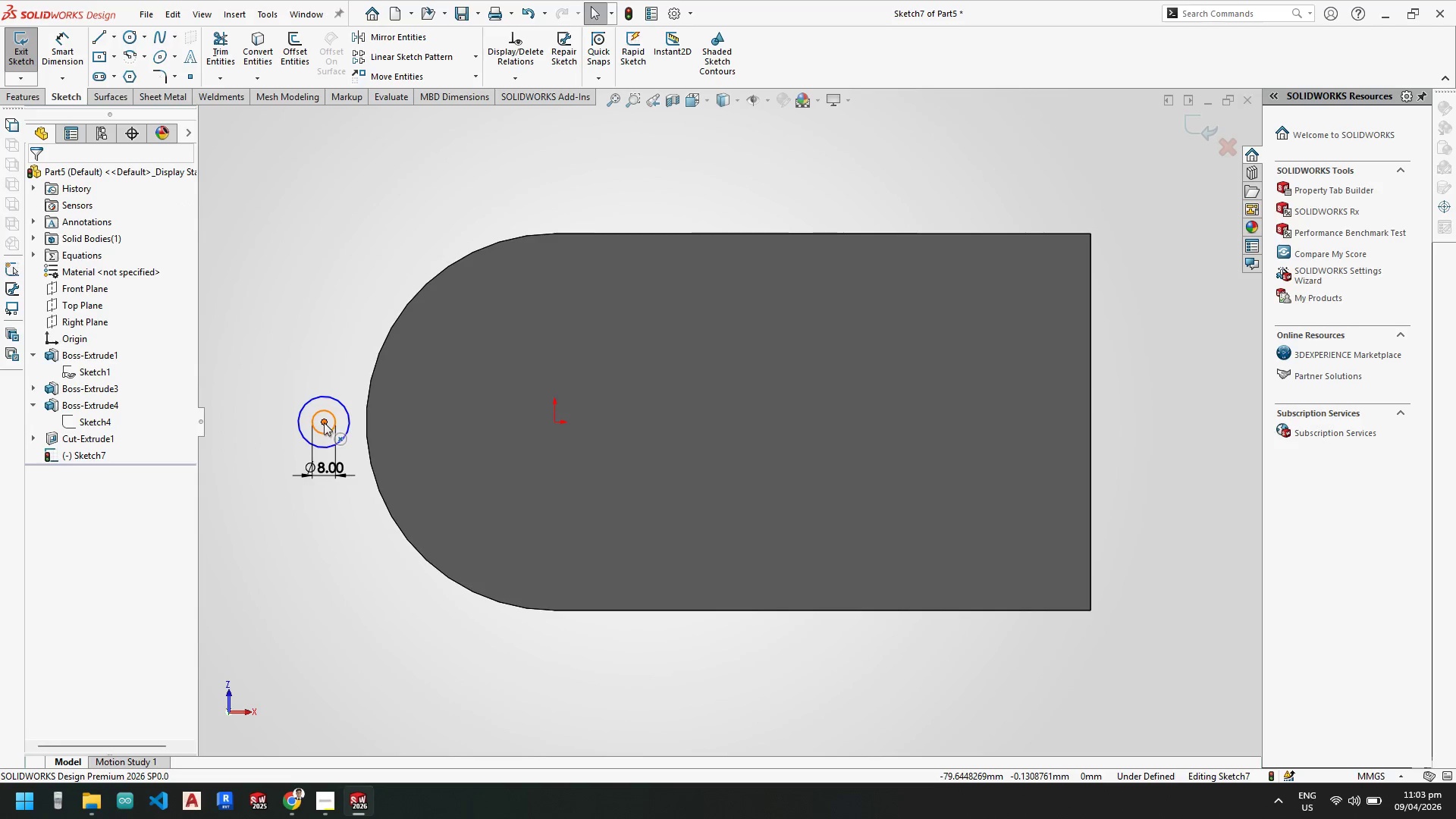 
key(Escape)
 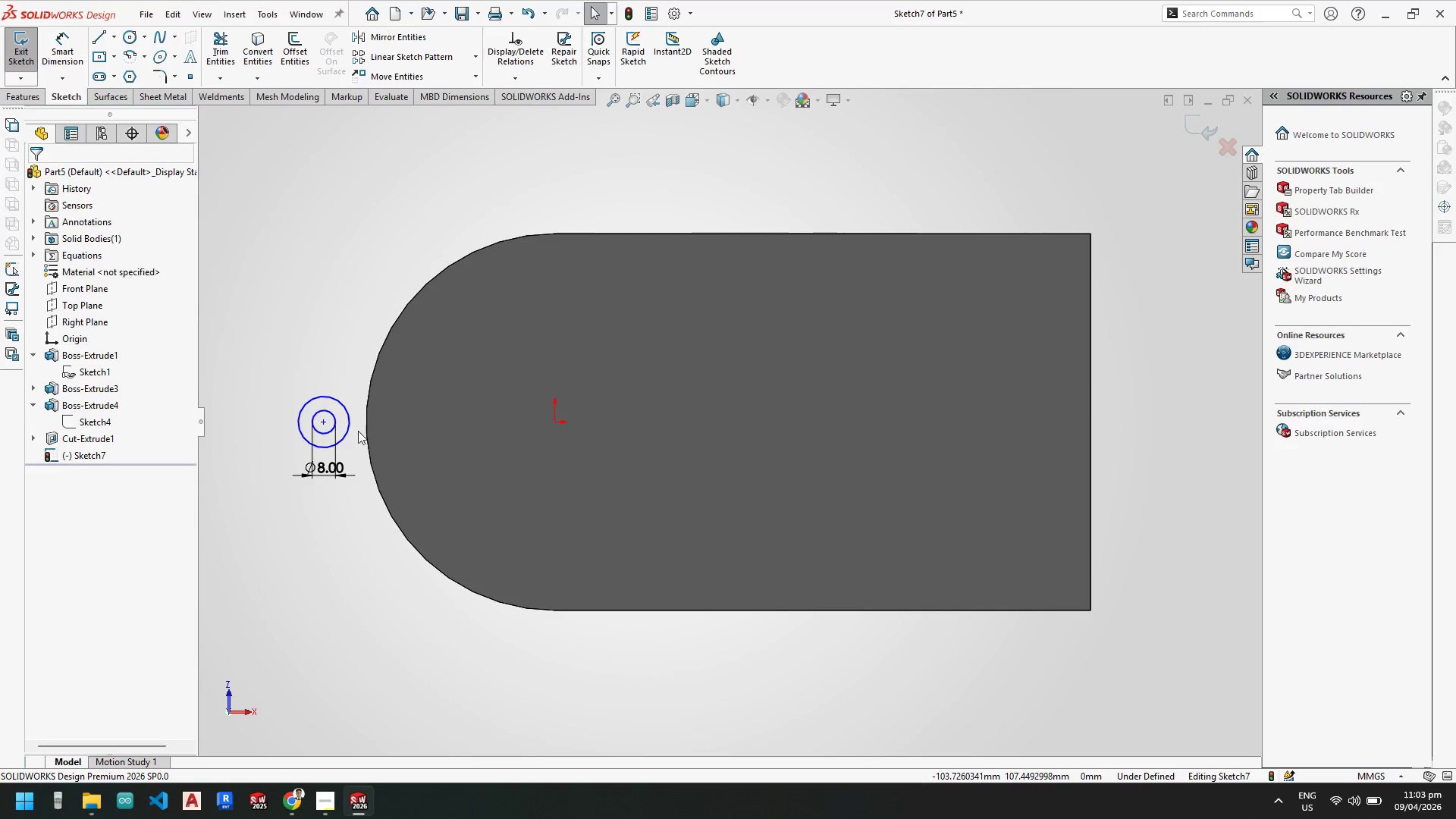 
left_click_drag(start_coordinate=[322, 421], to_coordinate=[555, 423])
 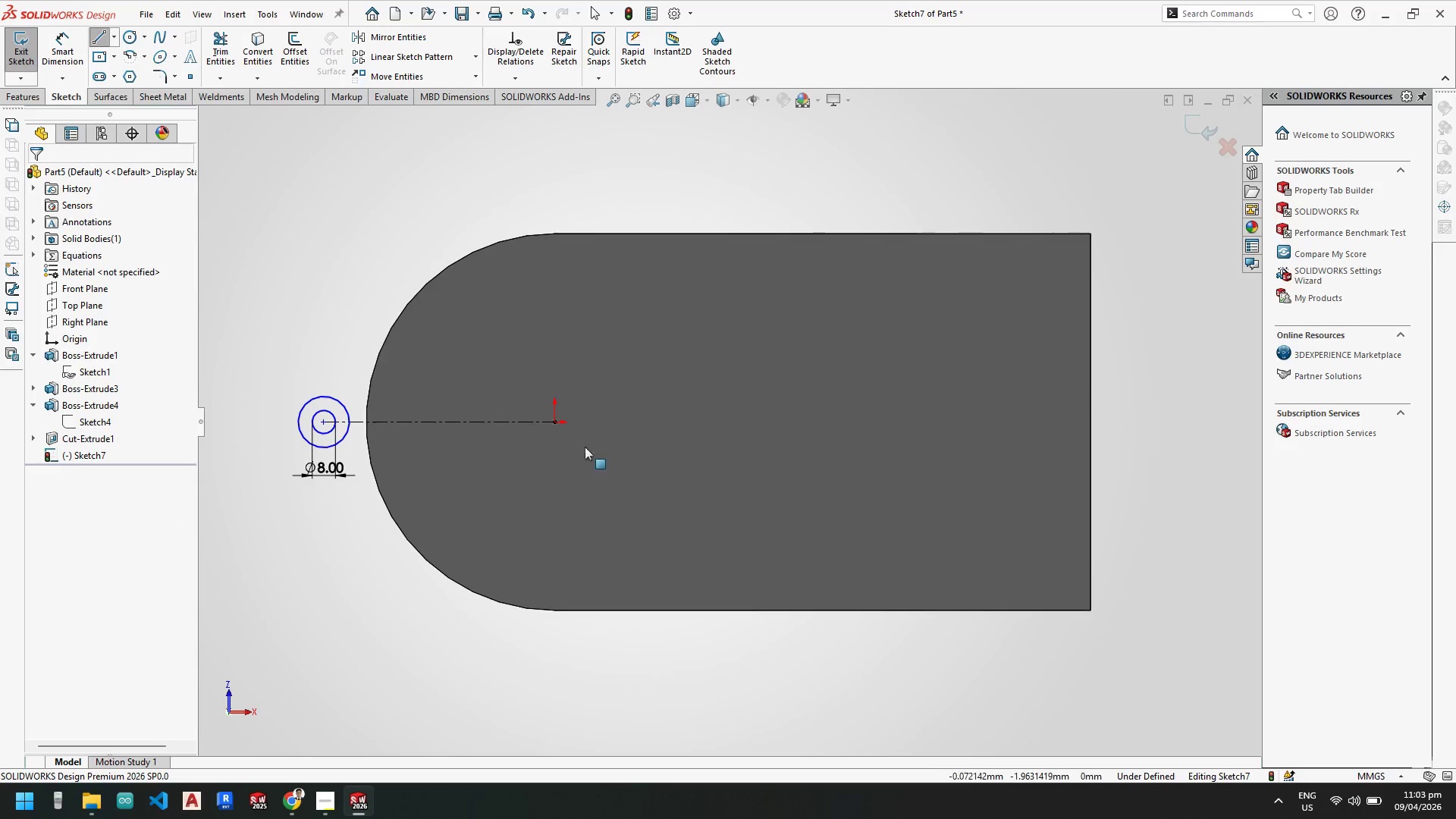 
left_click([555, 423])
 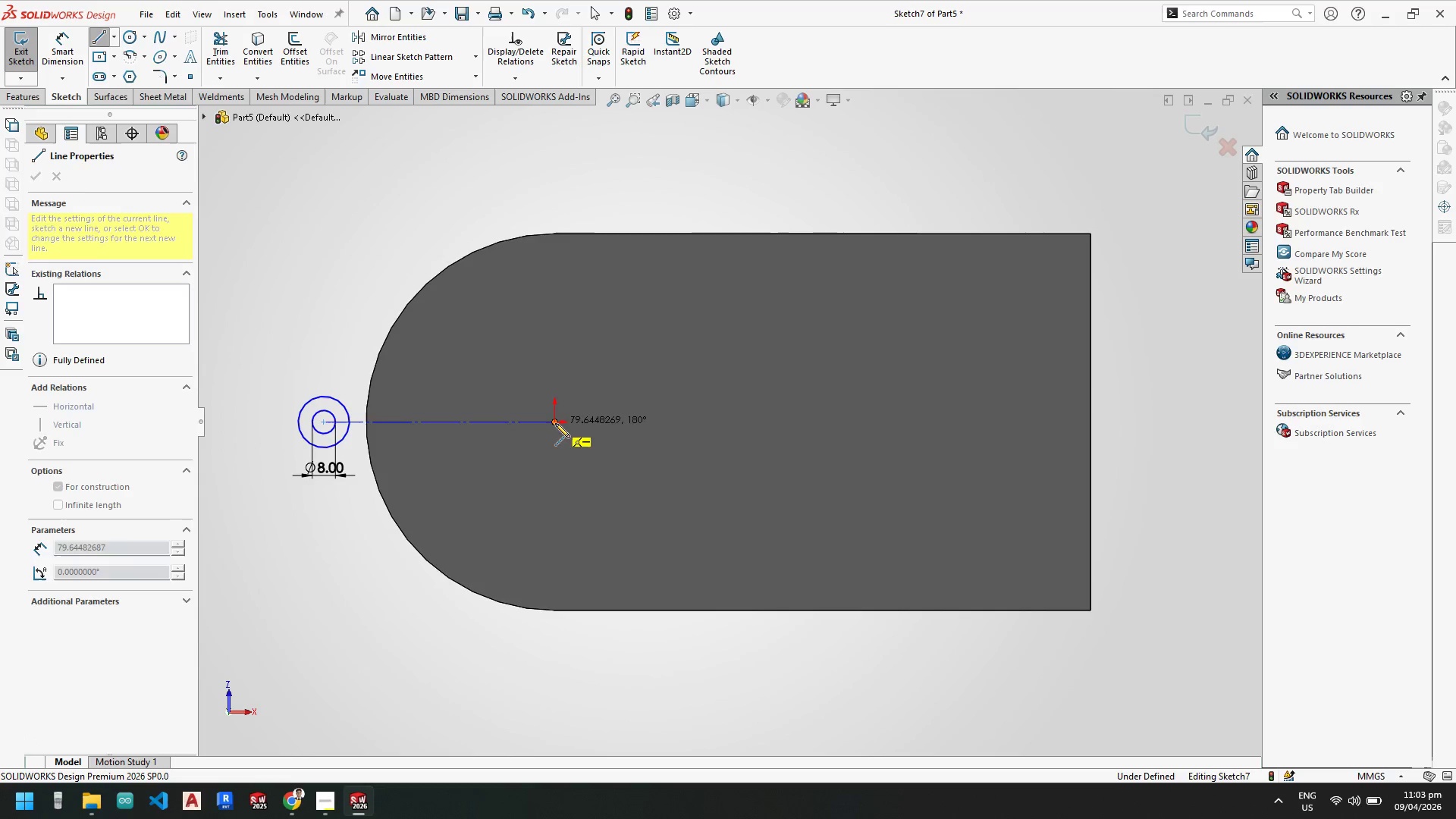 
key(Escape)
 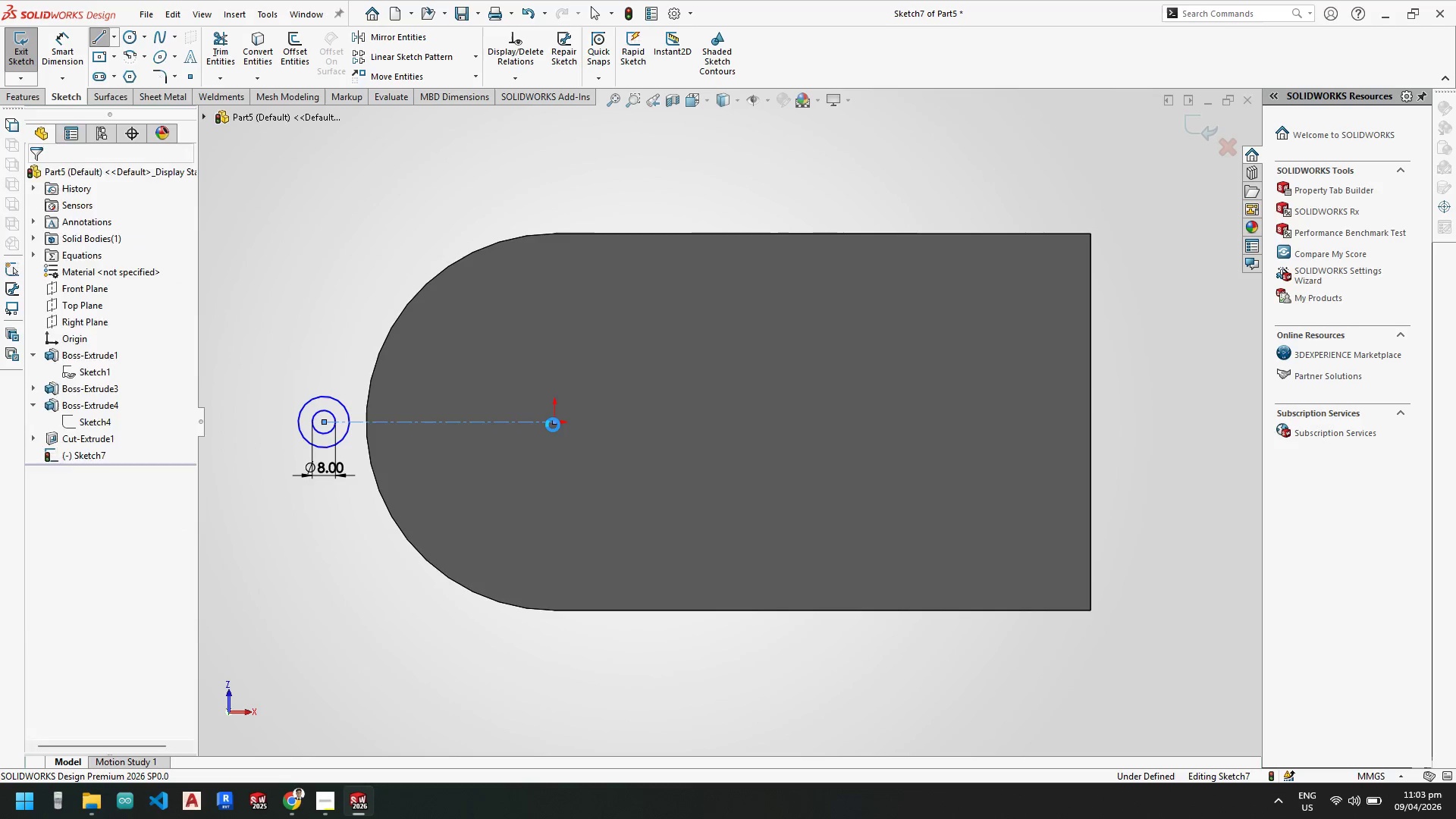 
key(Escape)
 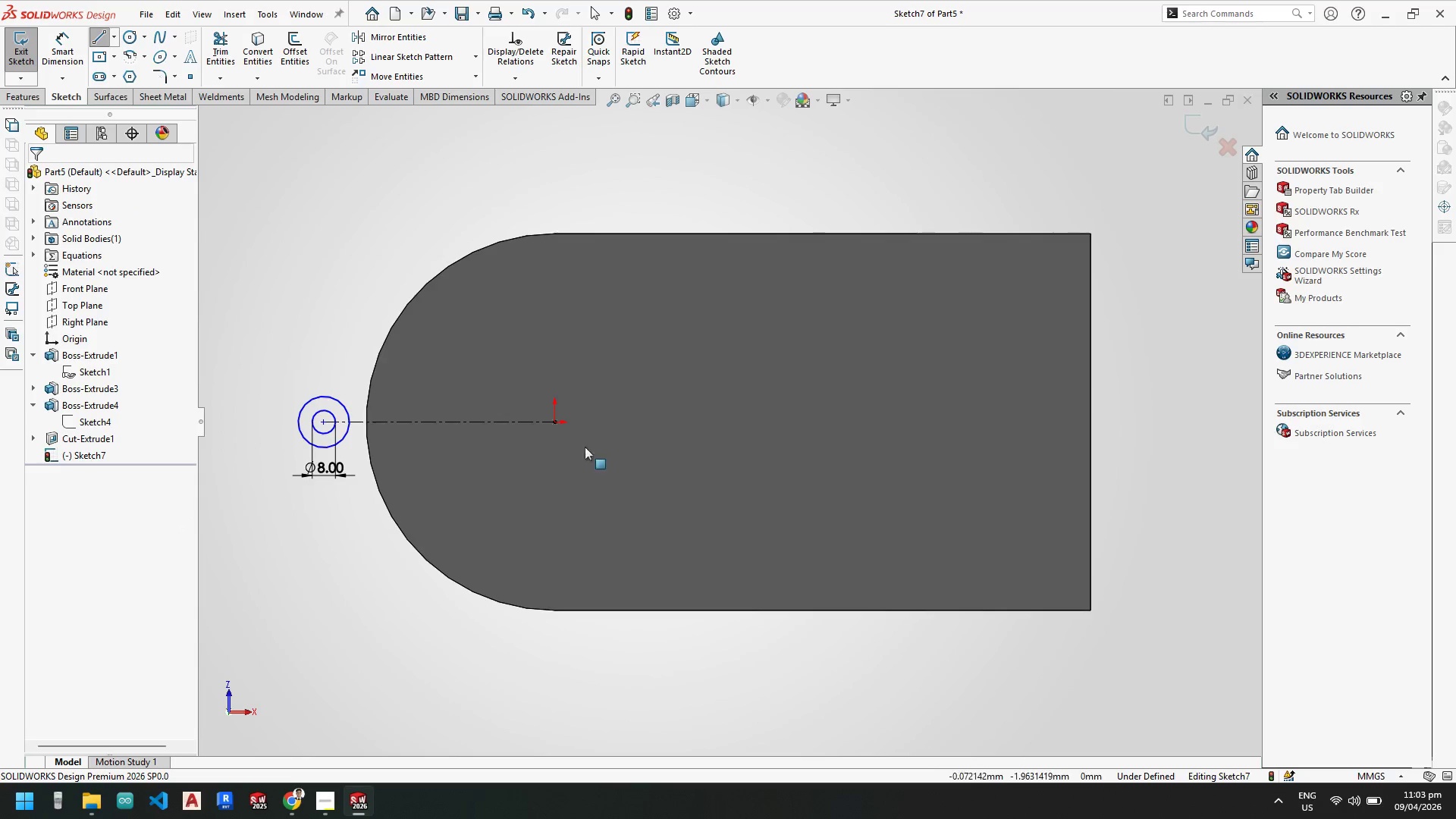 
key(Escape)
 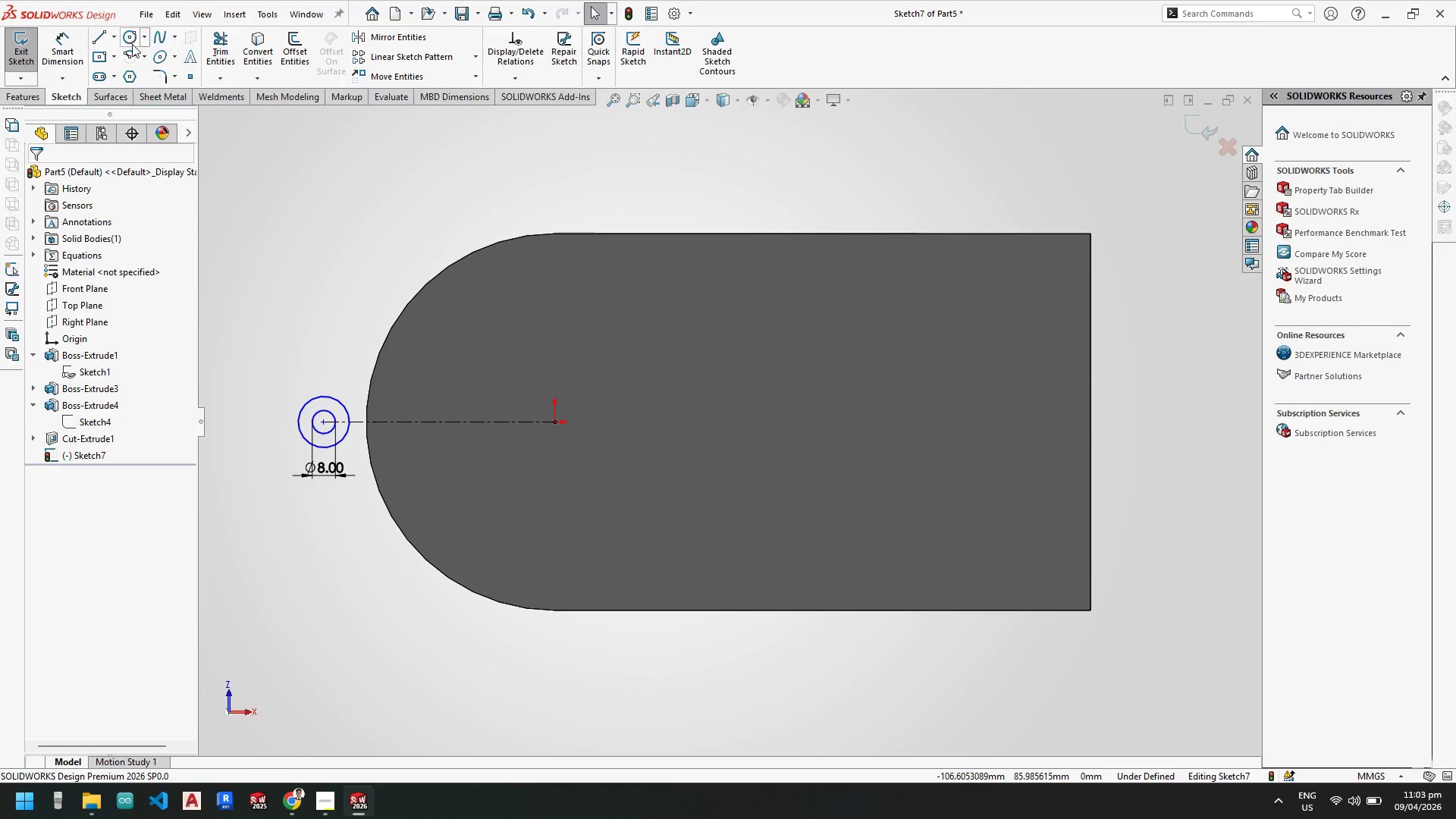 
left_click([115, 37])
 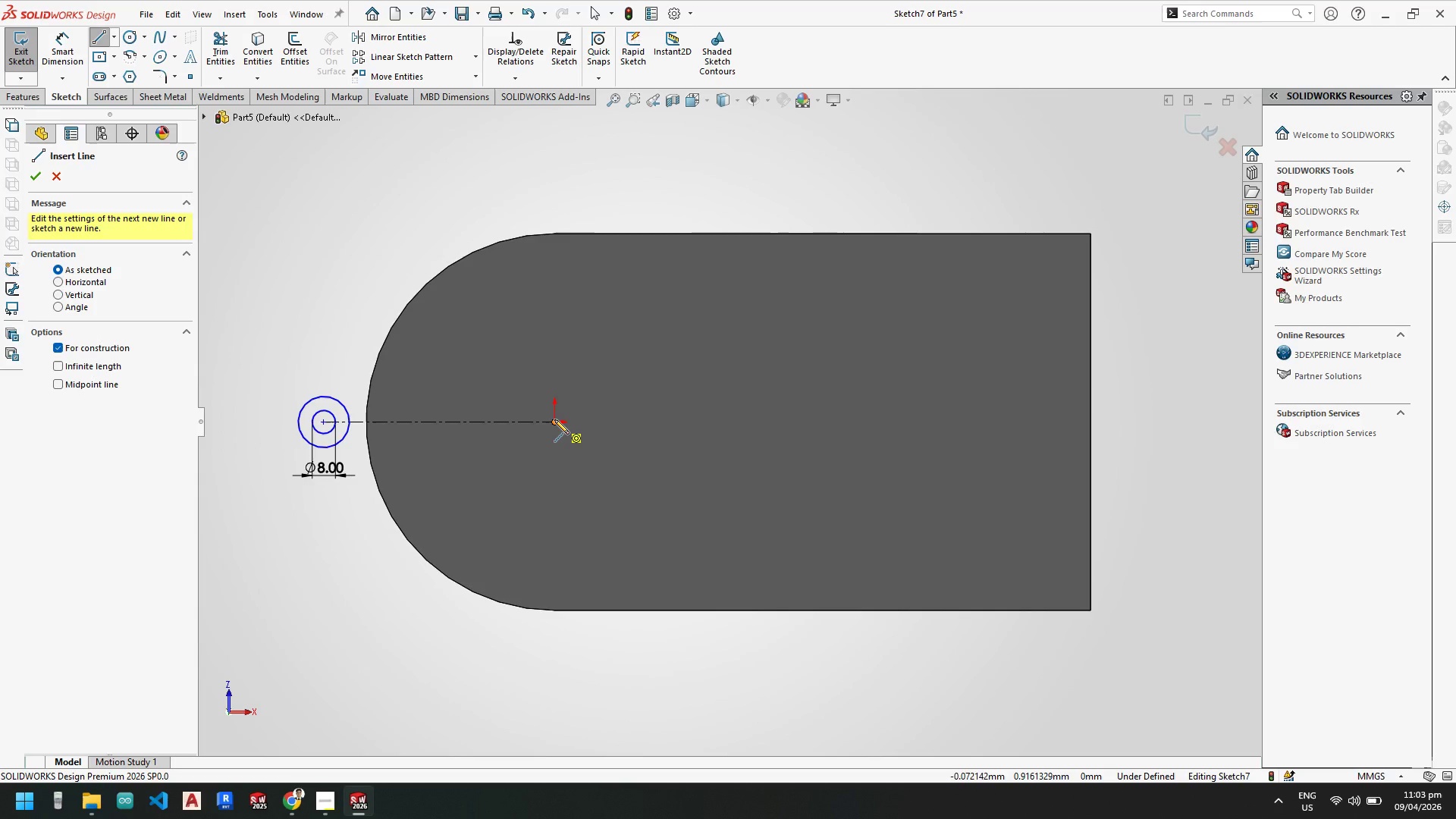 
key(Escape)
 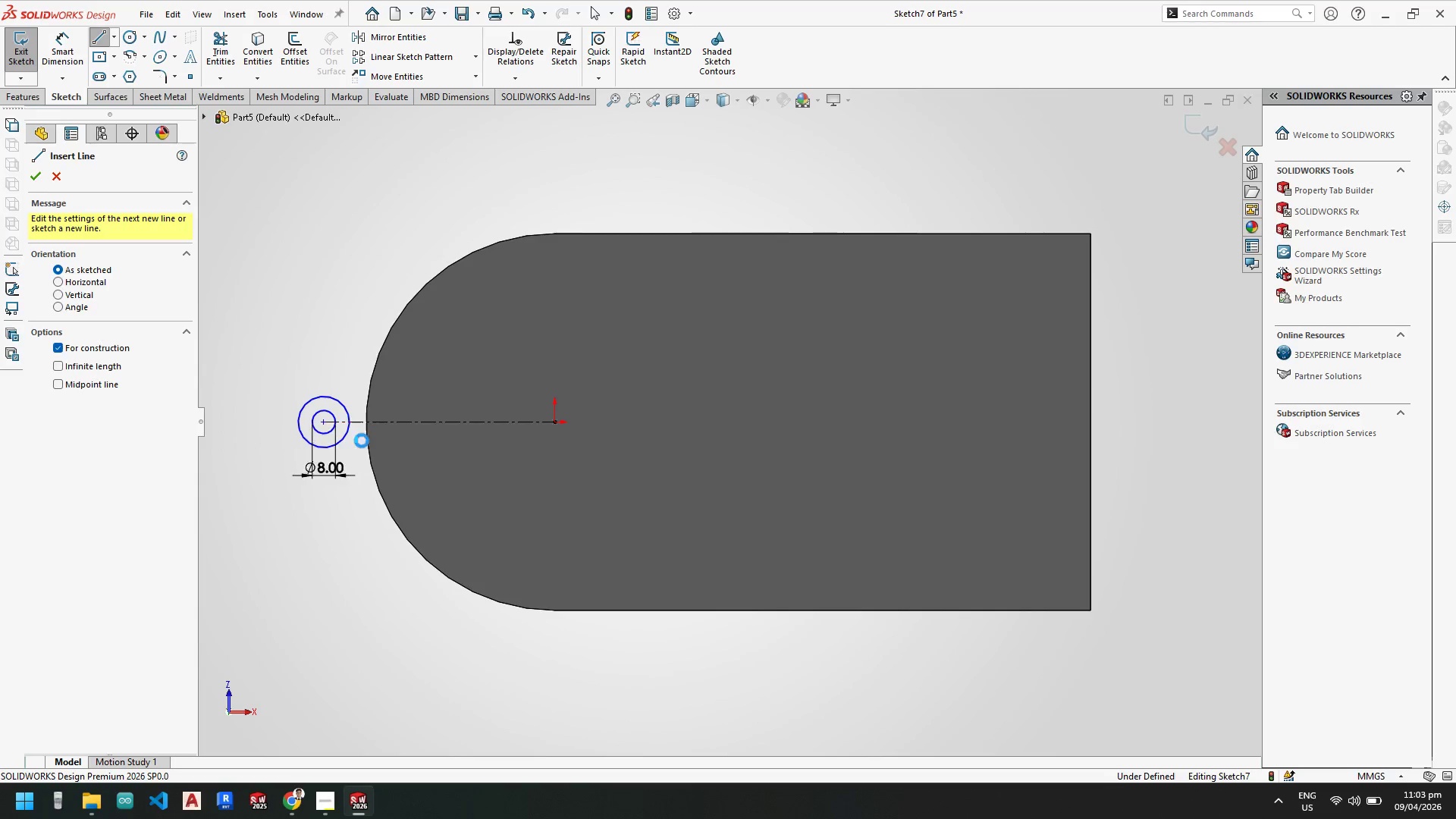 
key(Escape)
 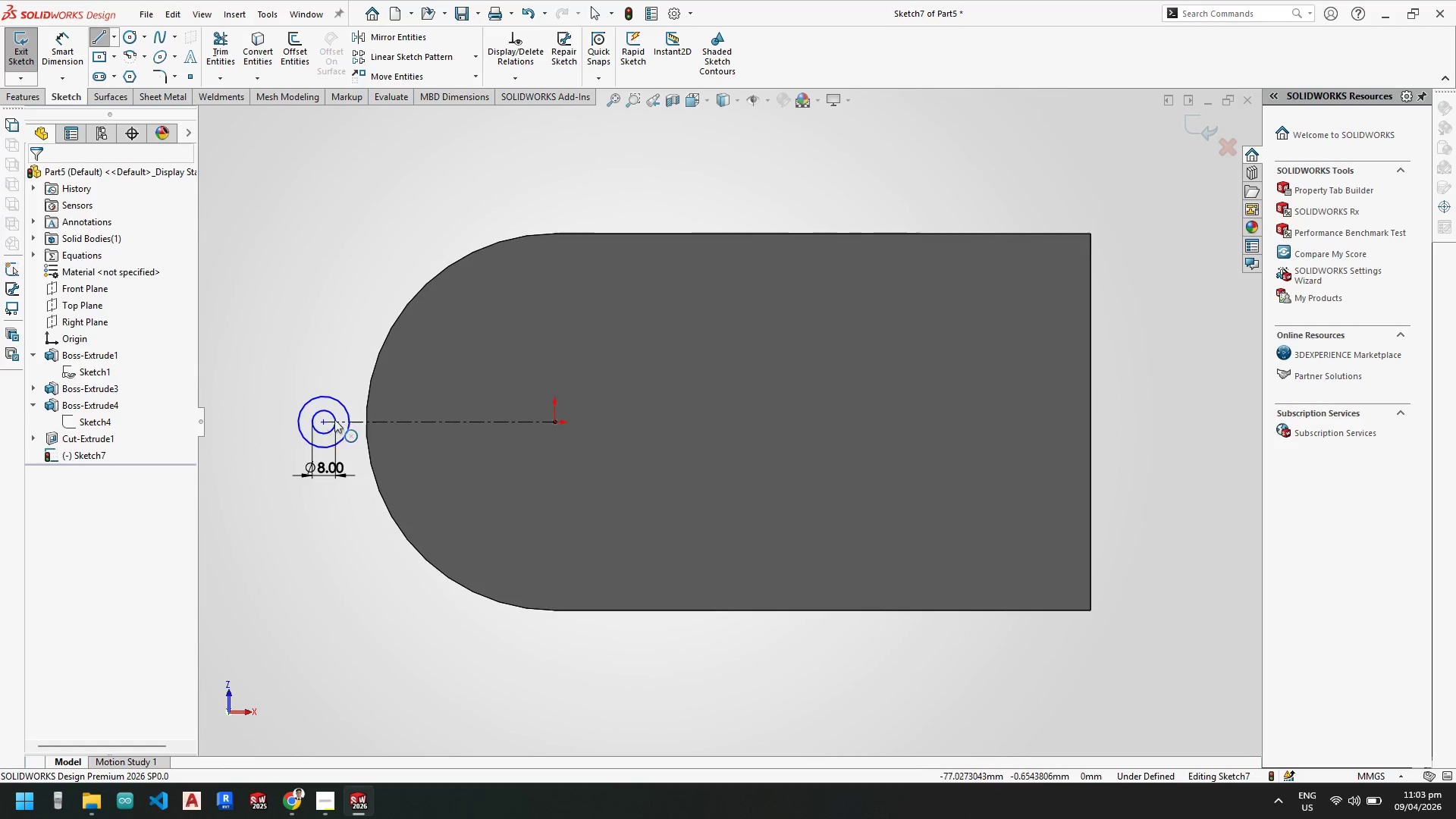 
key(Escape)
 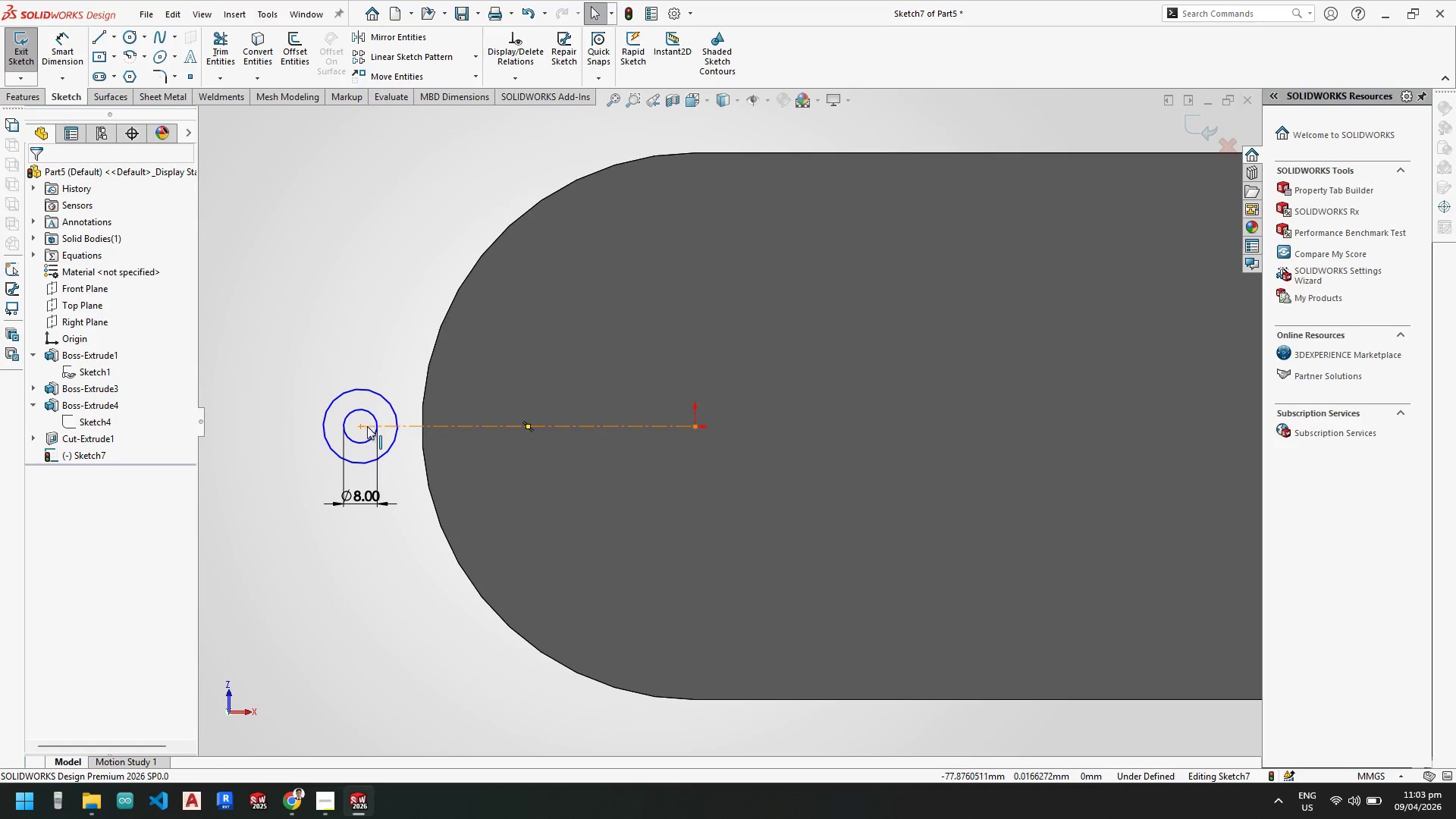 
scroll: coordinate [339, 414], scroll_direction: down, amount: 2.0
 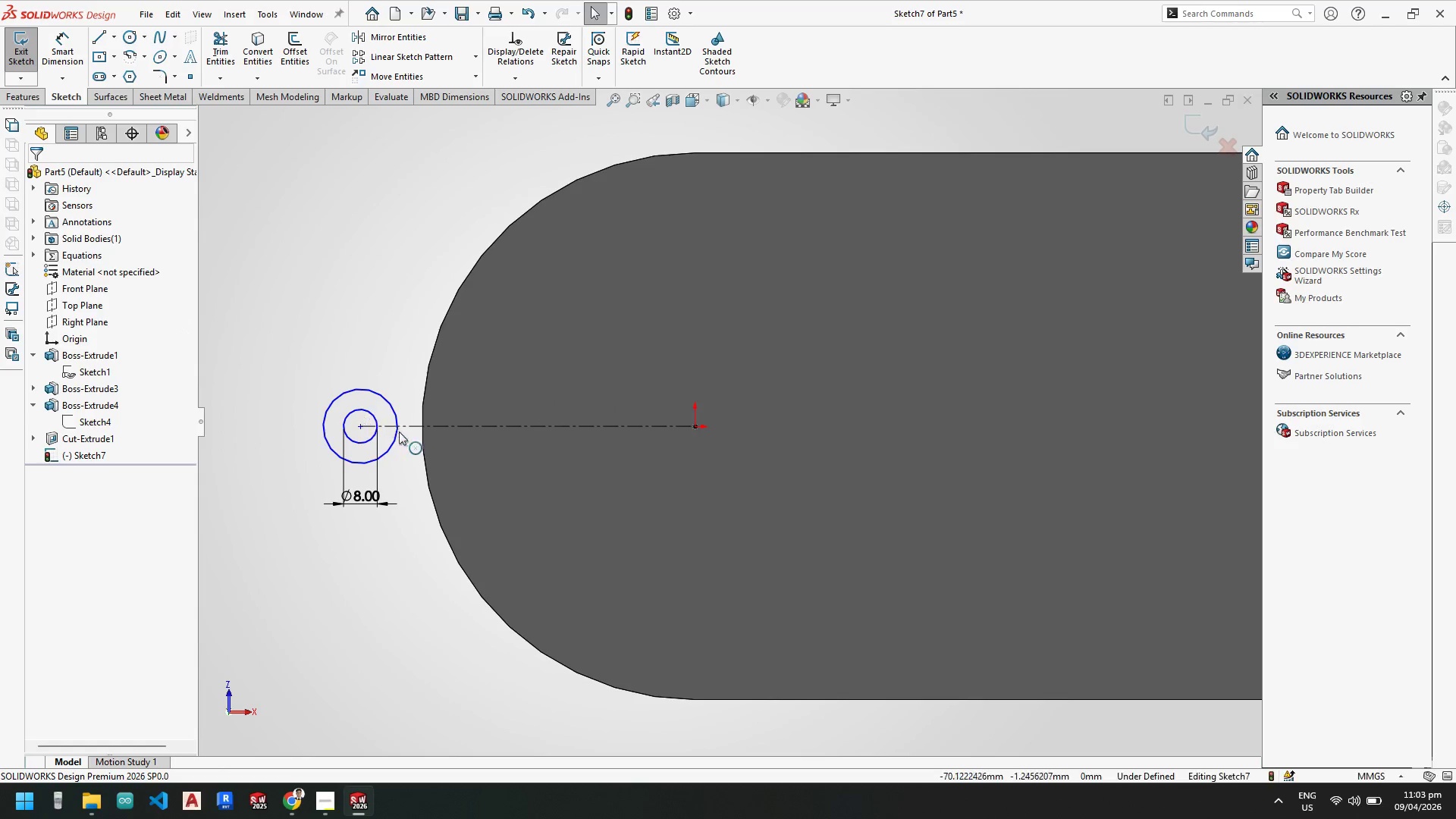 
key(Escape)
 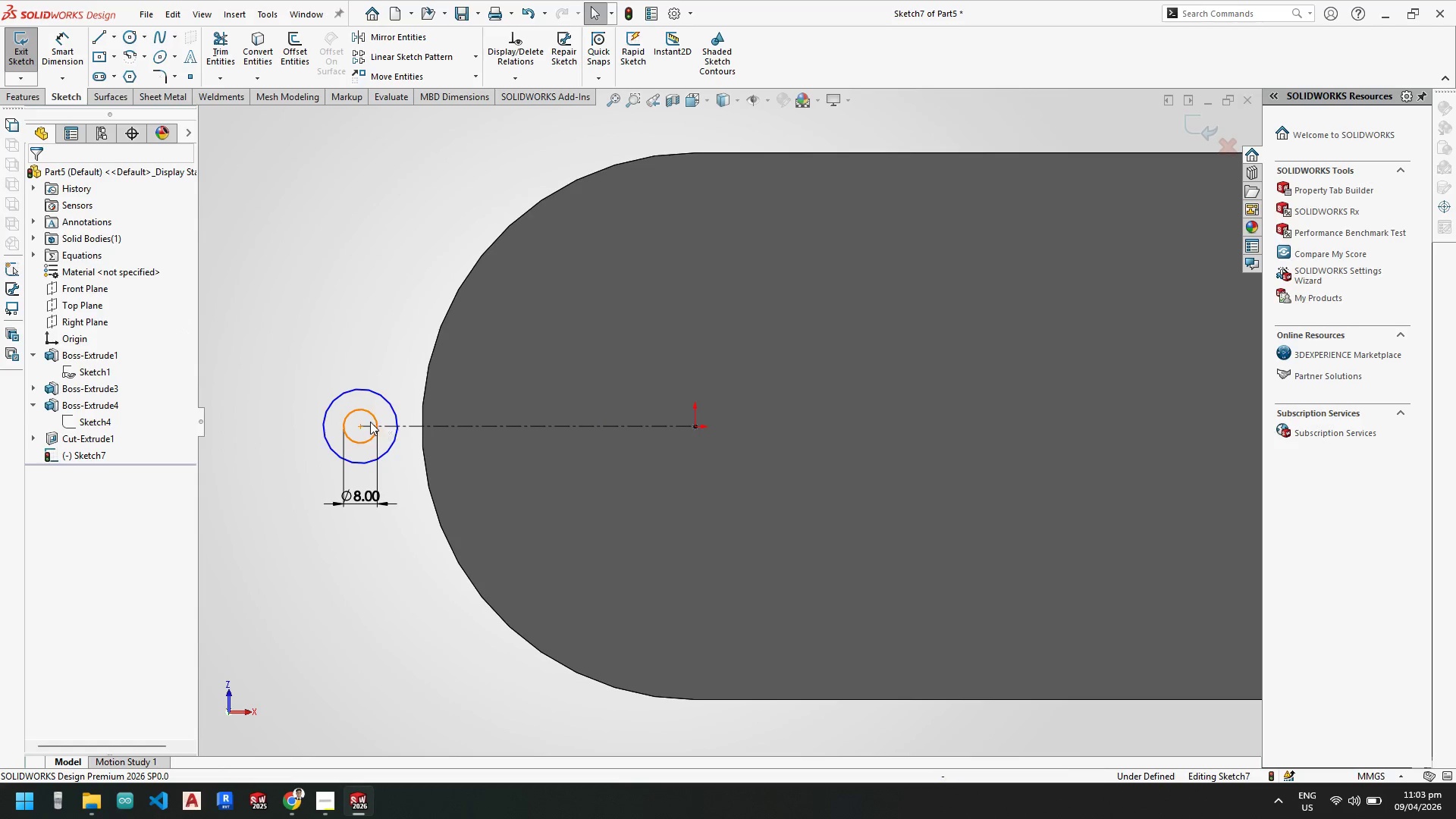 
left_click_drag(start_coordinate=[359, 425], to_coordinate=[378, 428])
 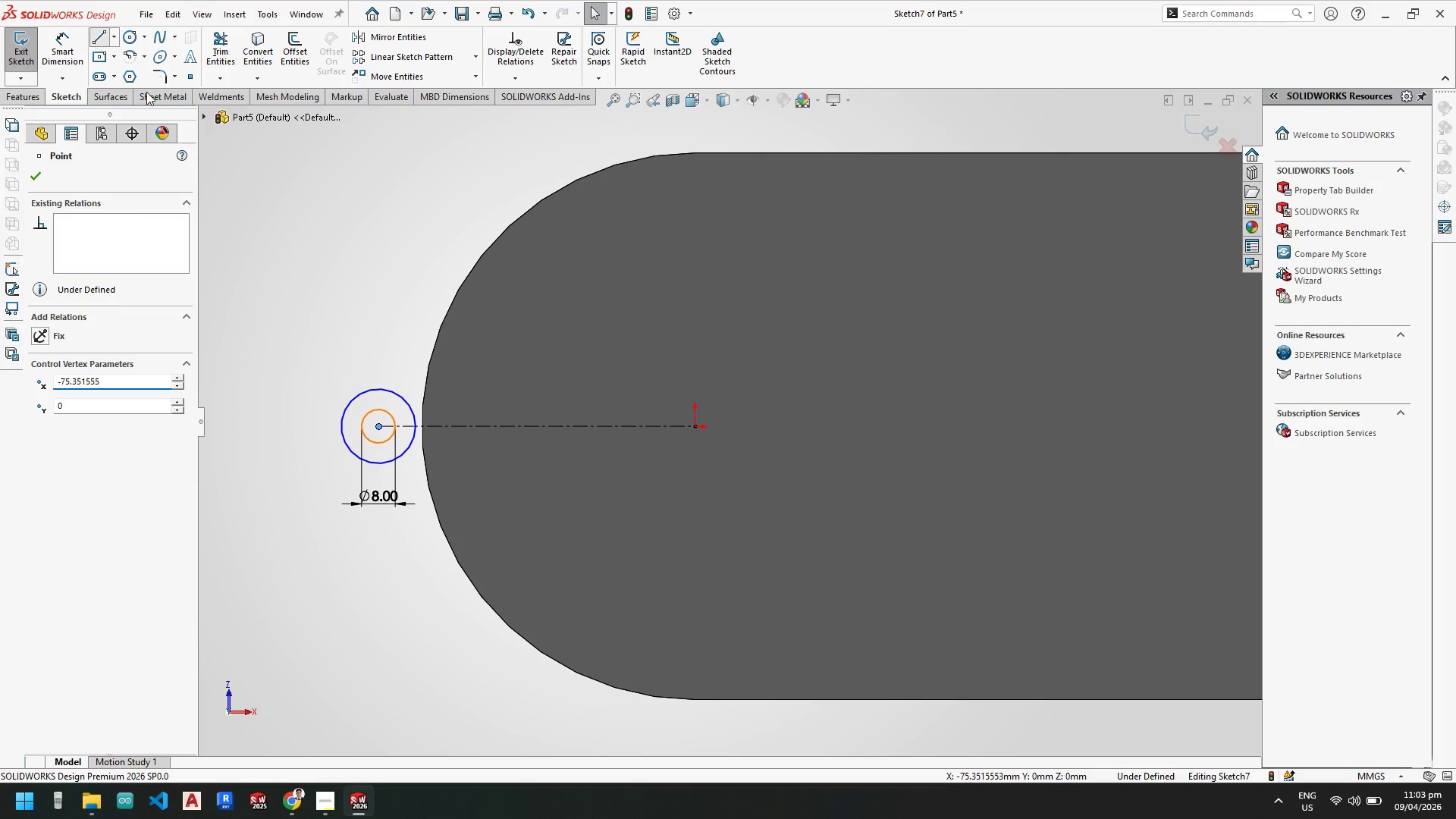 
left_click([378, 389])
 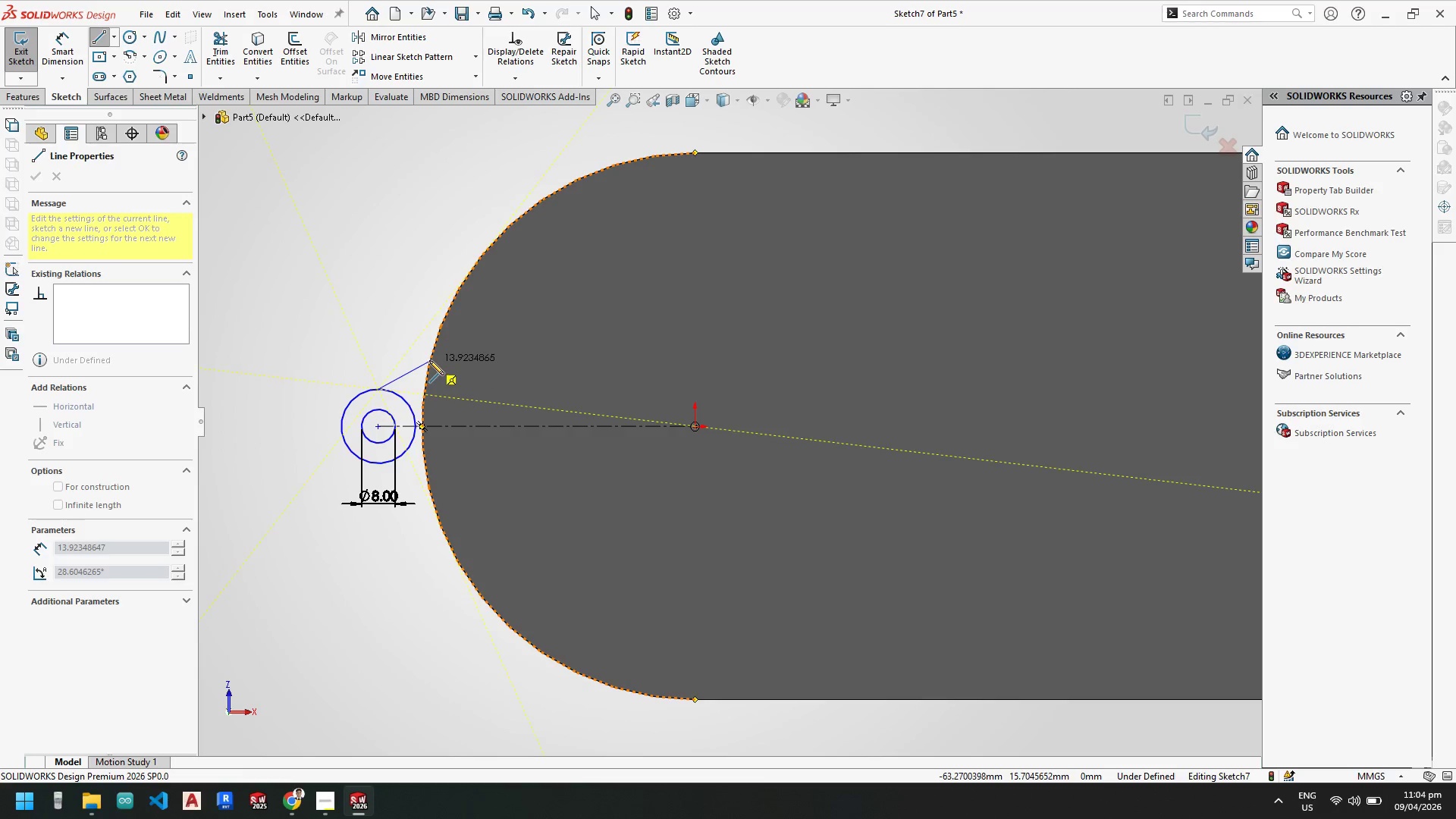 
wait(5.5)
 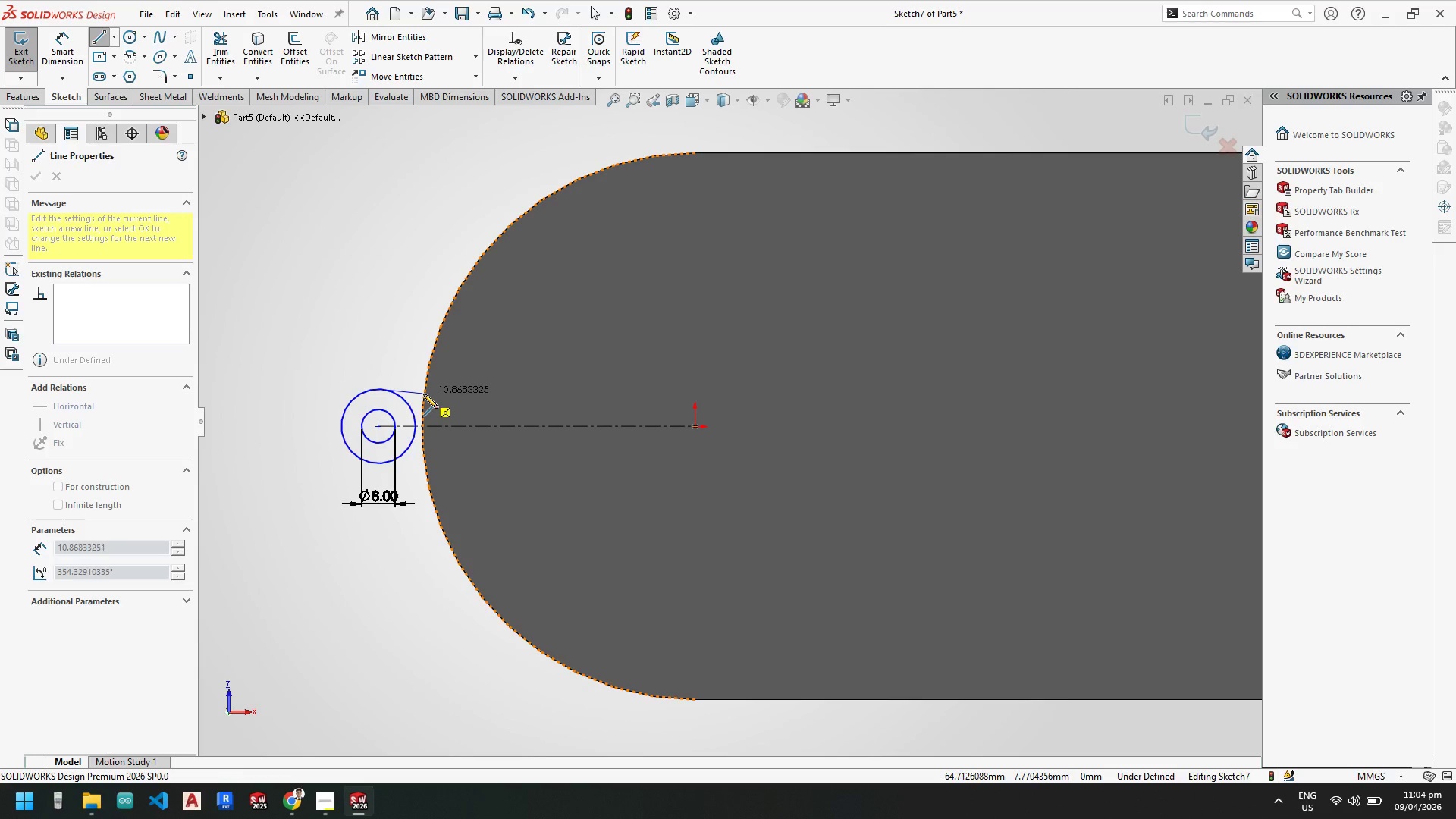 
left_click([431, 356])
 